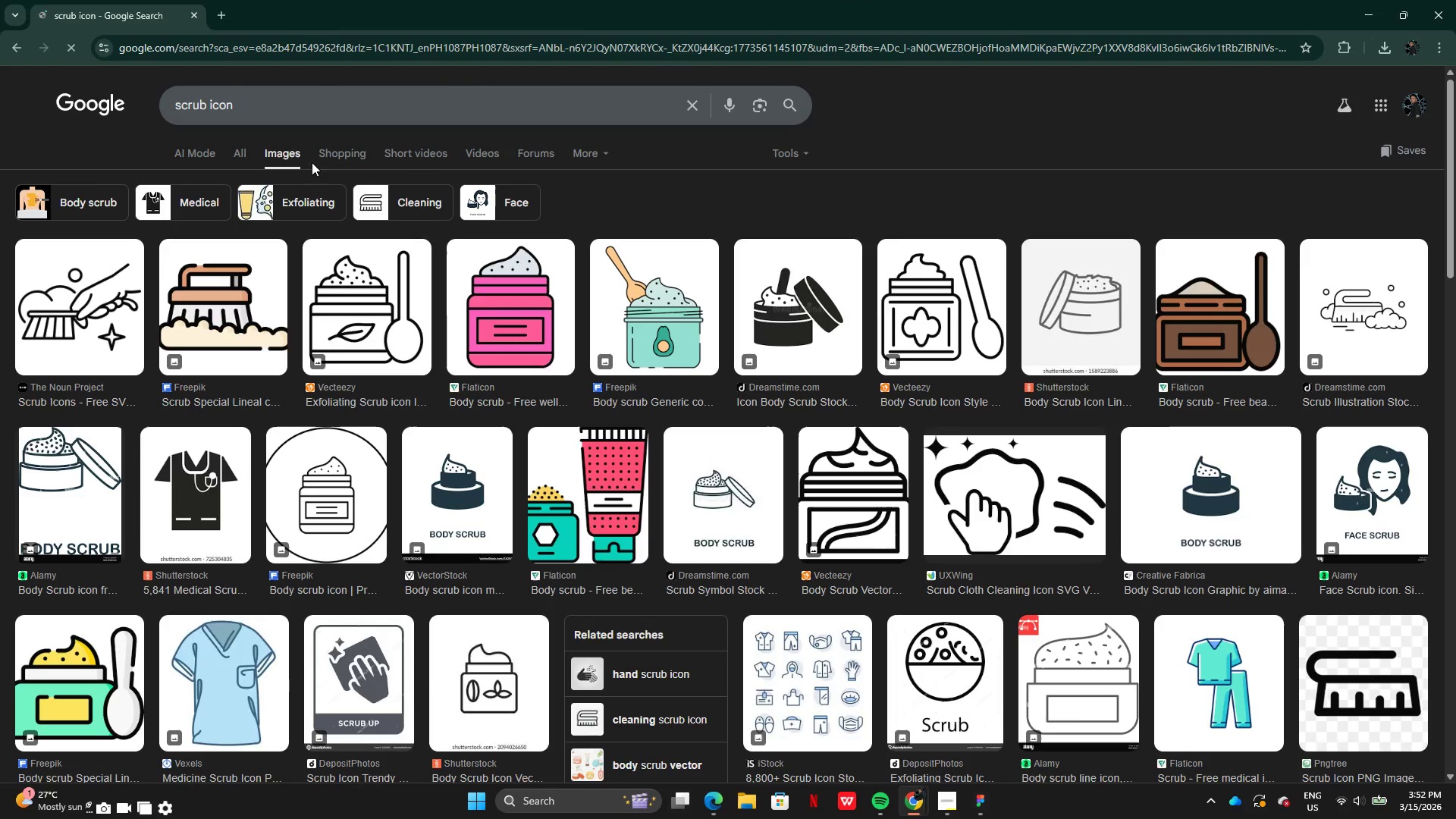 
left_click([977, 800])
 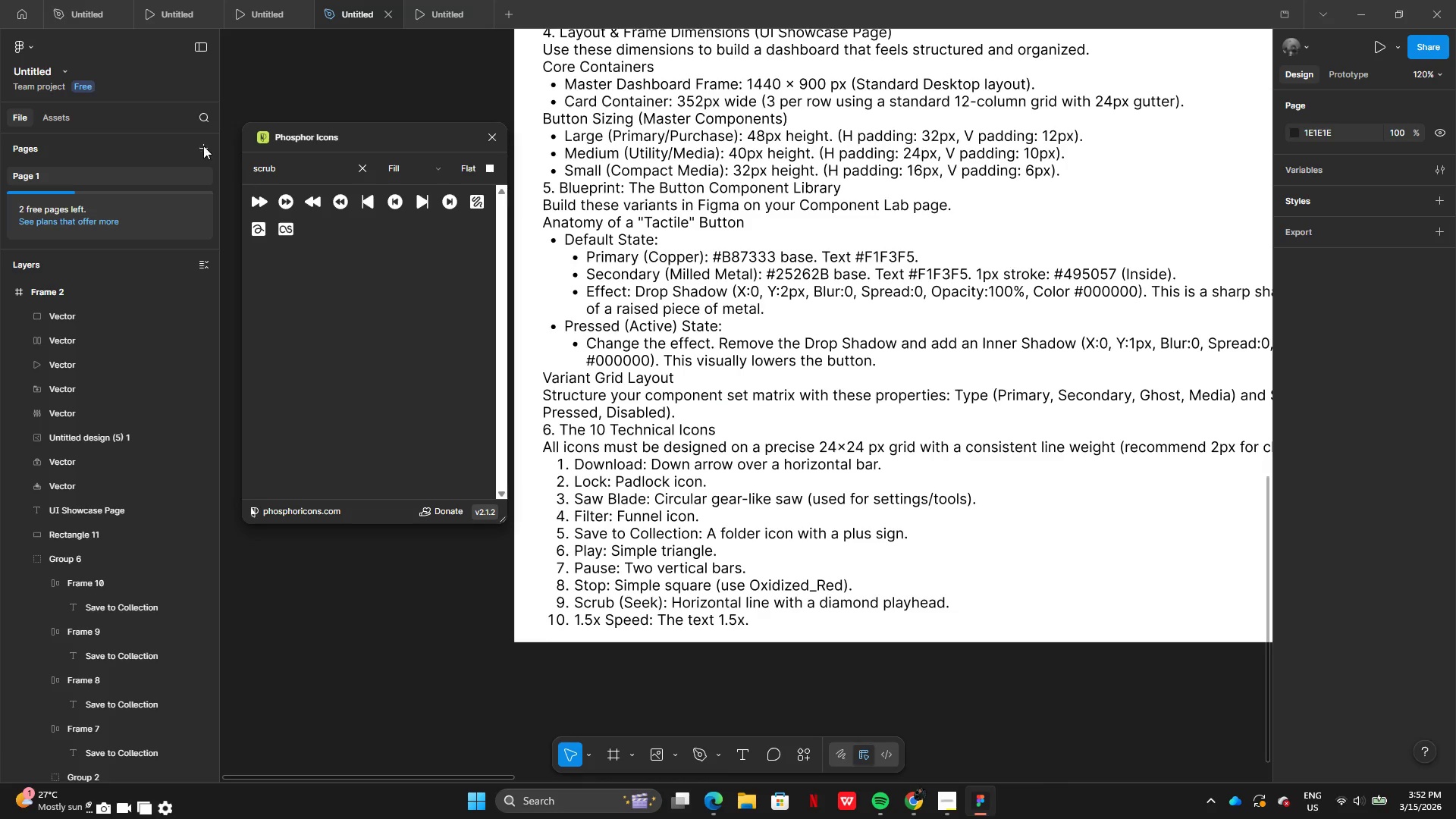 
wait(6.09)
 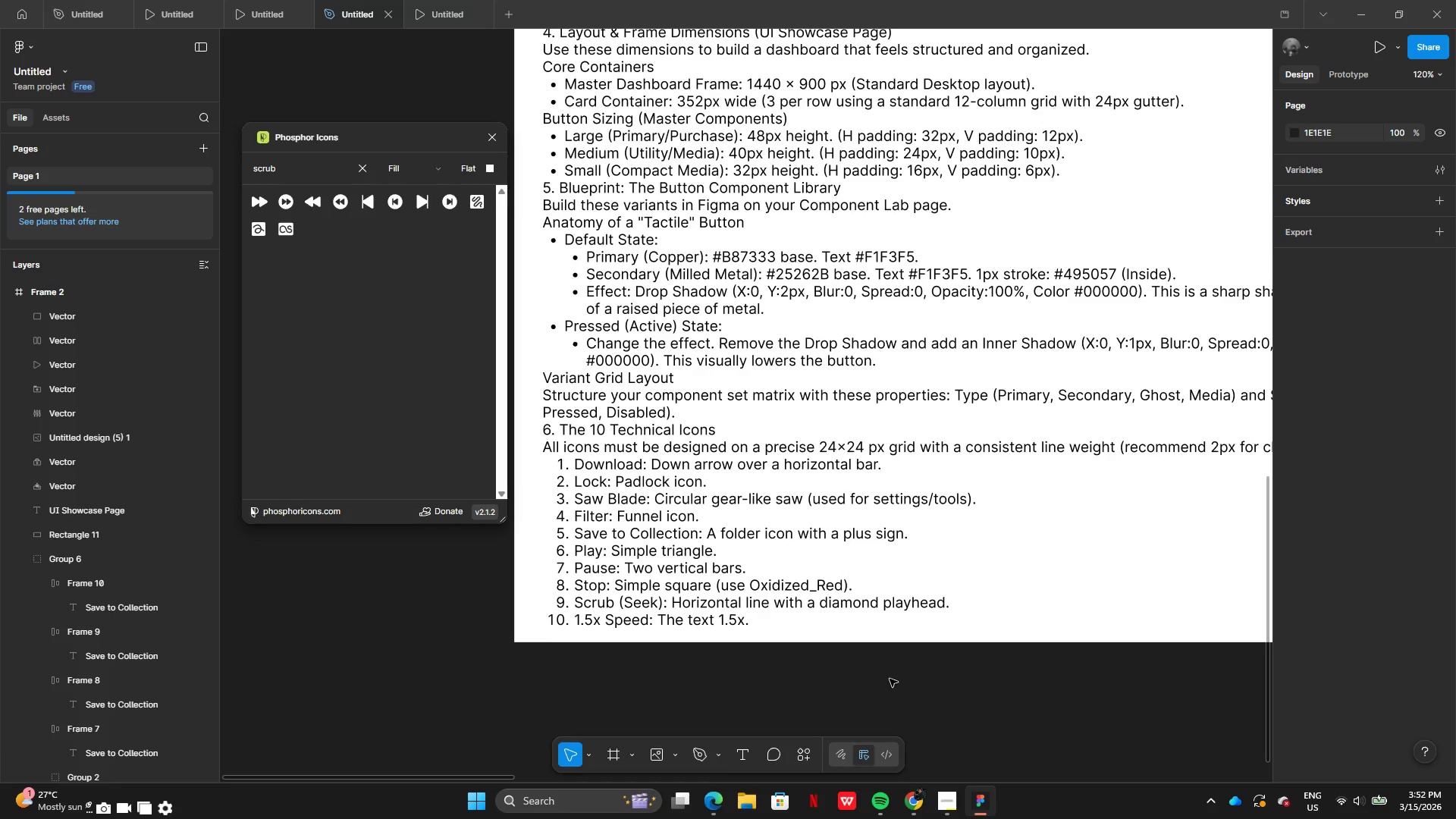 
left_click_drag(start_coordinate=[261, 207], to_coordinate=[1171, 666])
 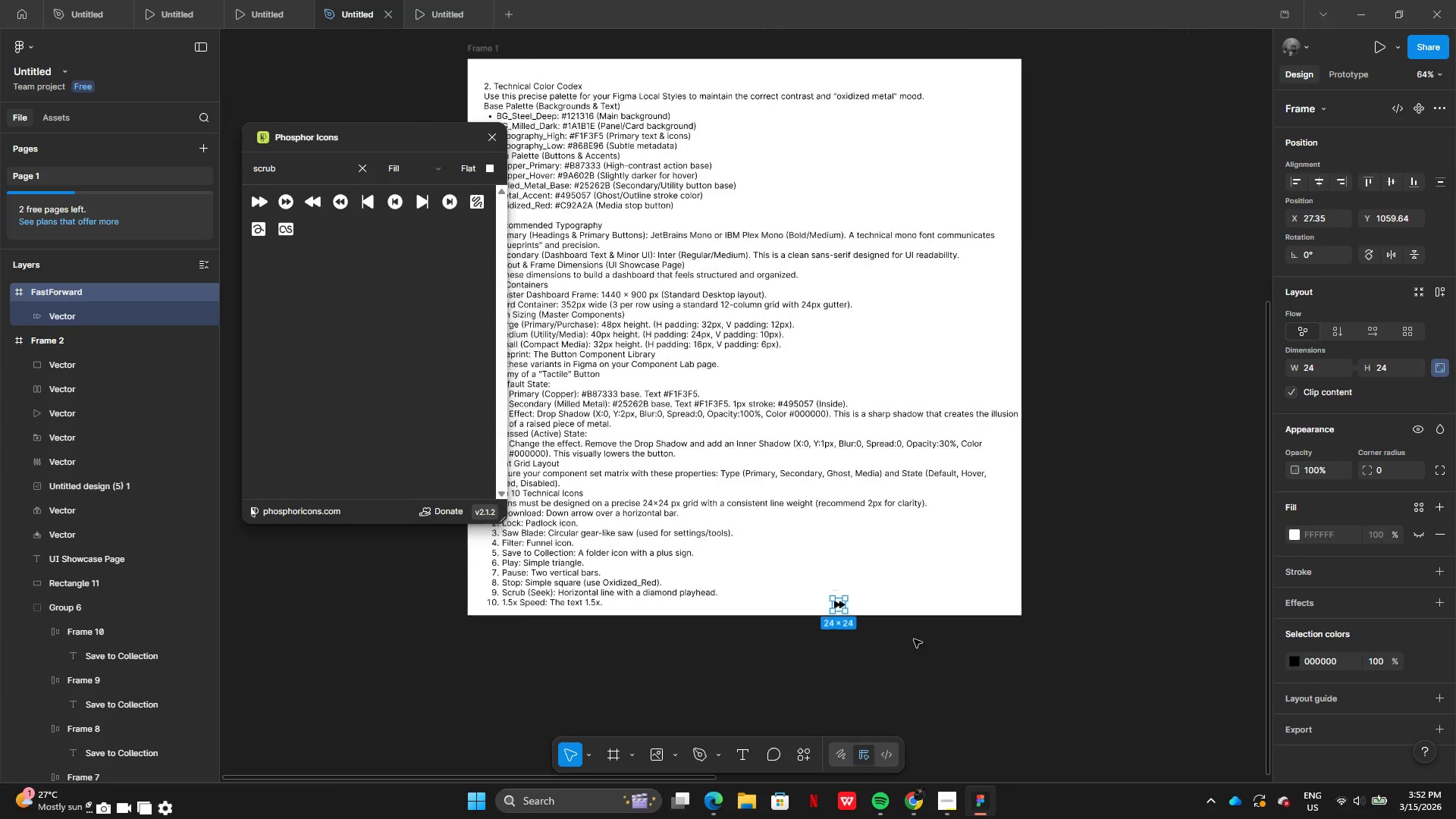 
left_click_drag(start_coordinate=[769, 574], to_coordinate=[1202, 739])
 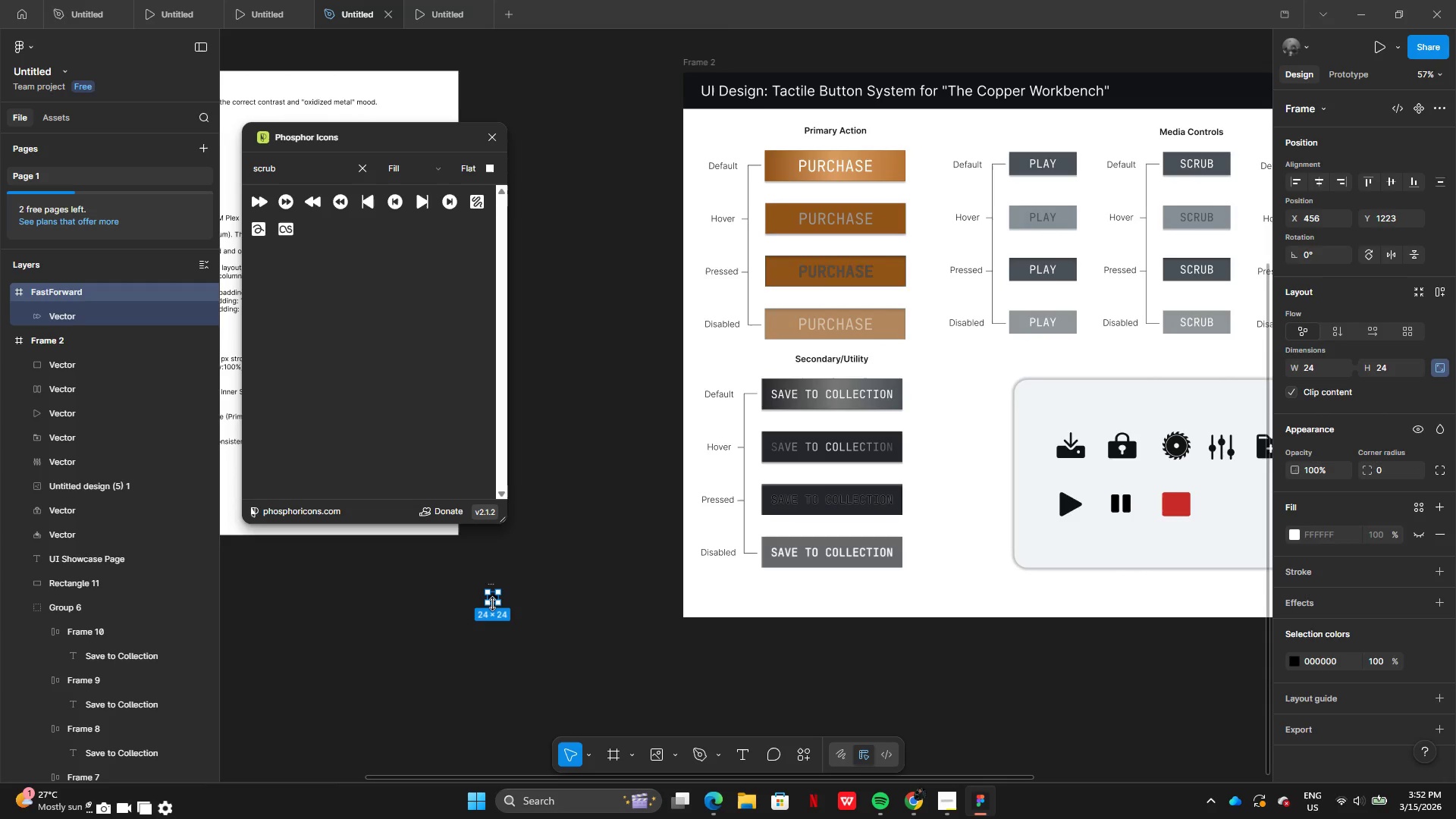 
left_click_drag(start_coordinate=[492, 596], to_coordinate=[1216, 507])
 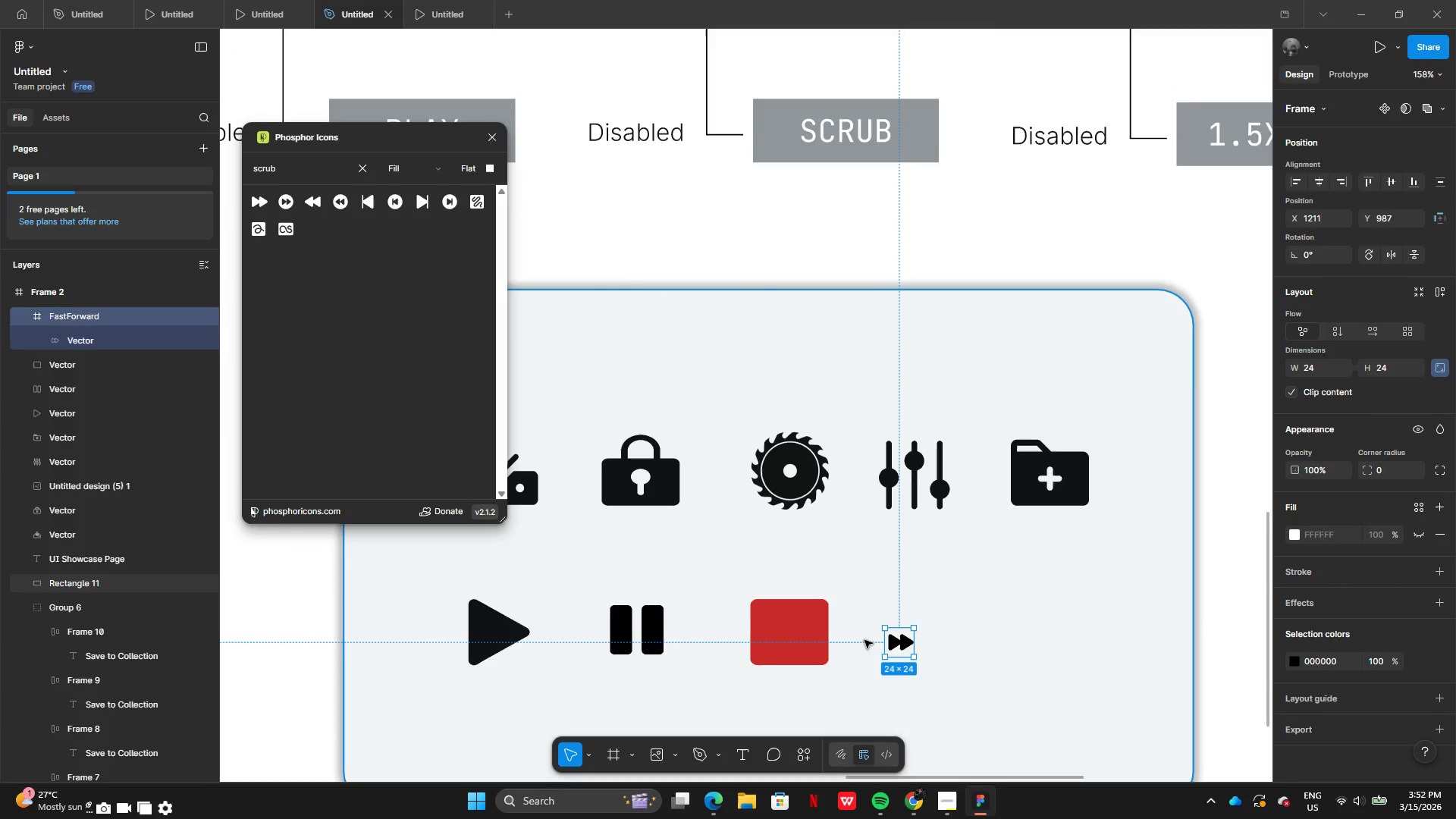 
left_click([903, 642])
 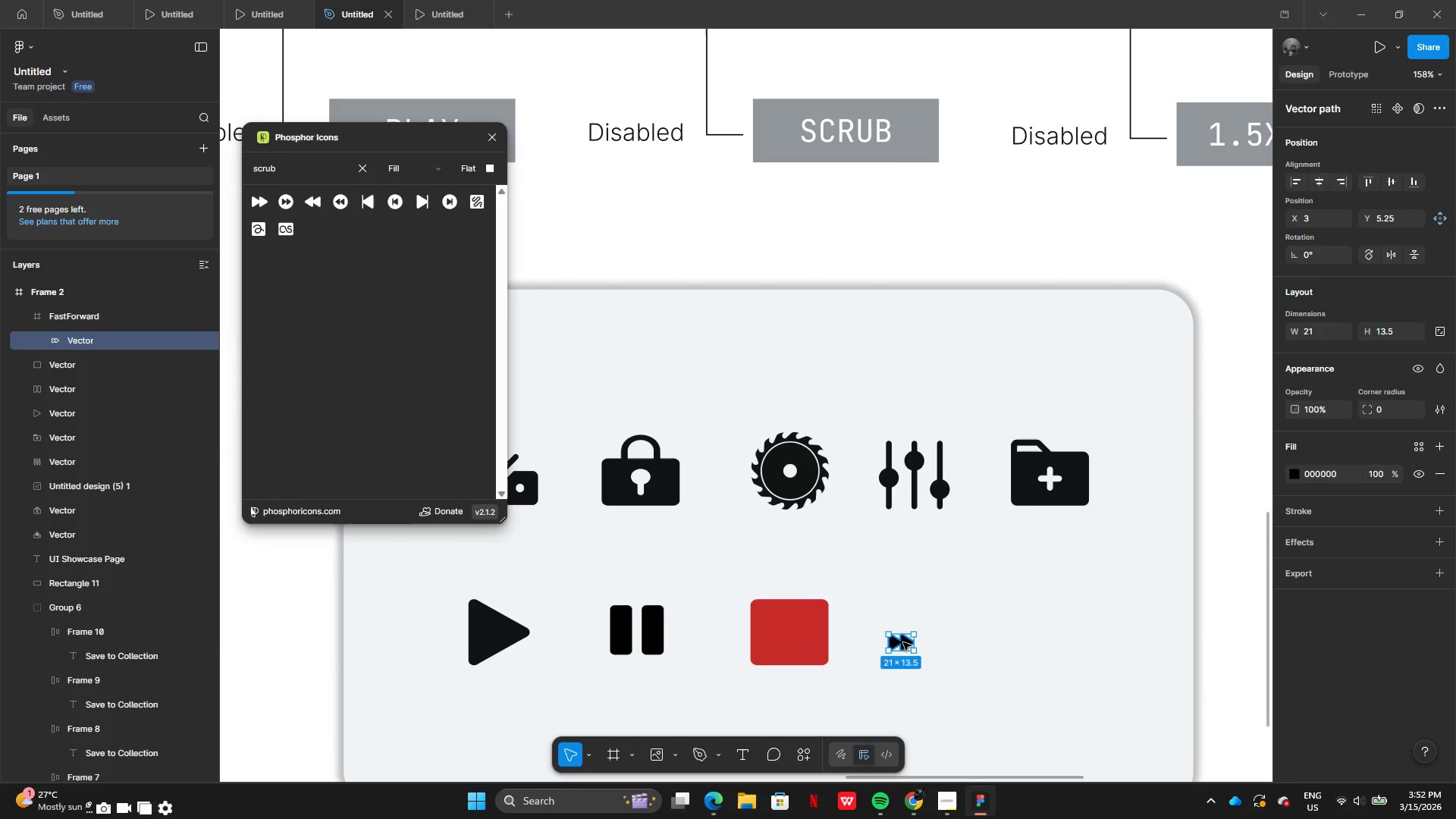 
left_click_drag(start_coordinate=[903, 643], to_coordinate=[990, 643])
 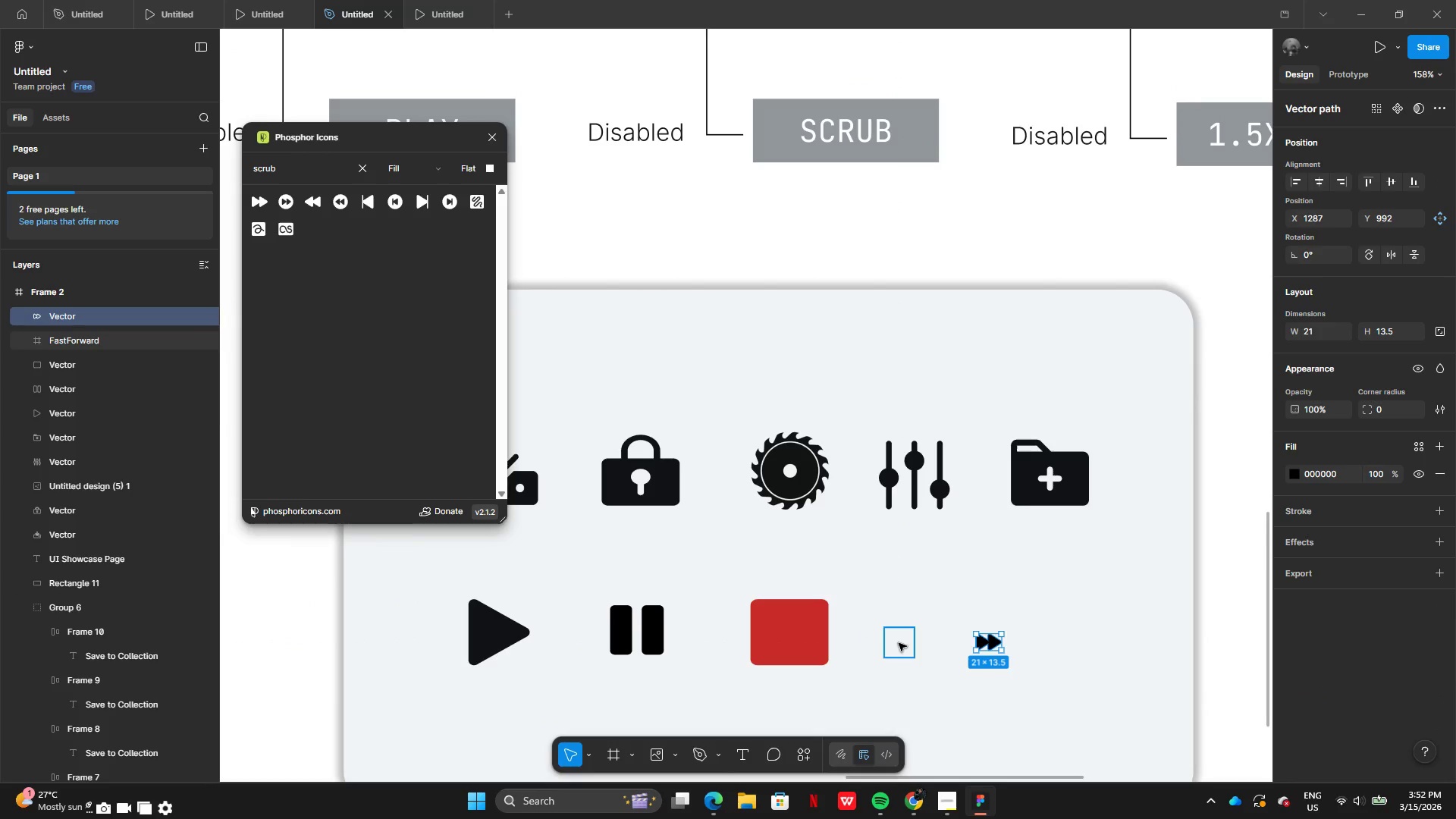 
left_click([899, 643])
 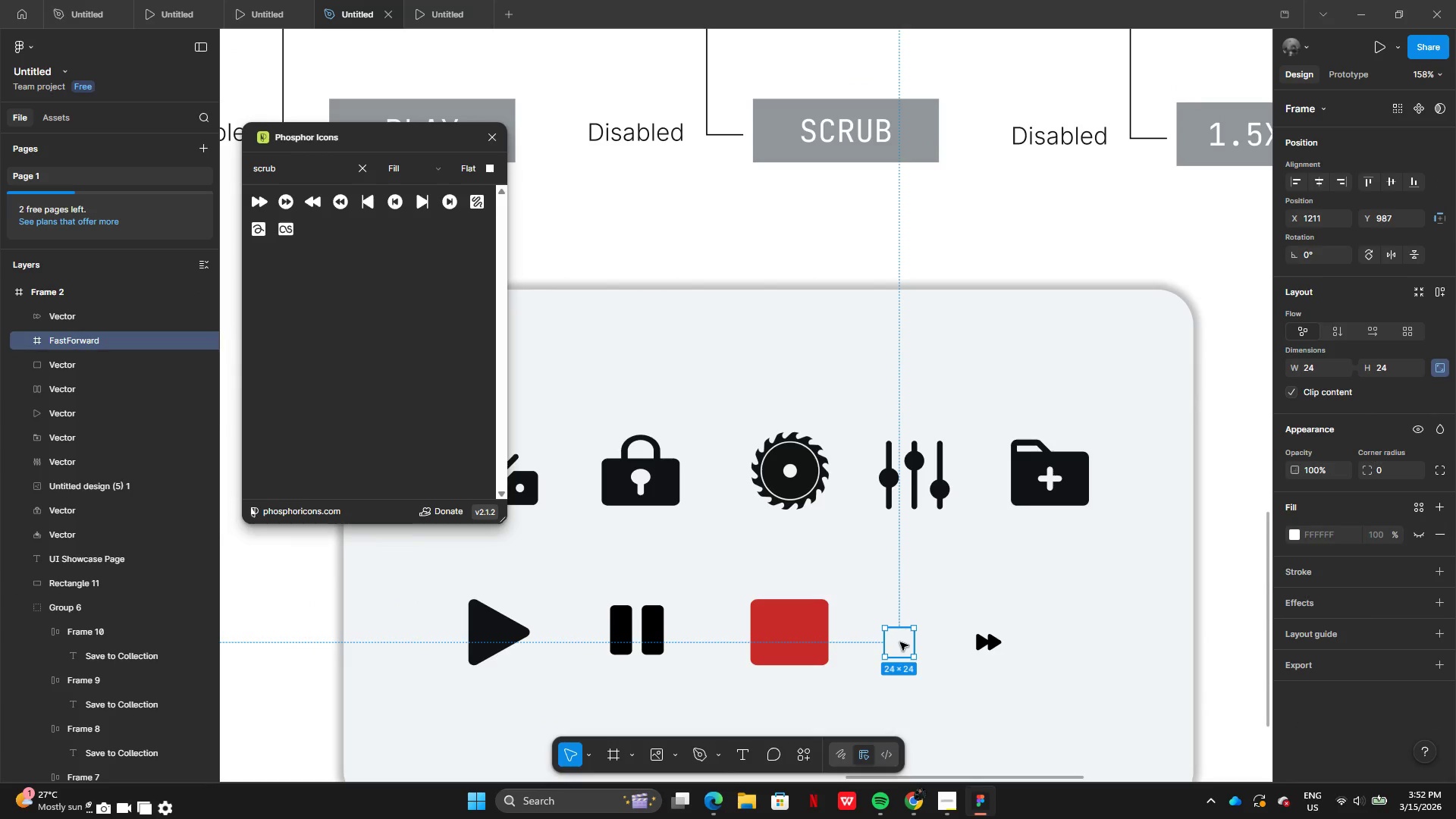 
key(Backspace)
 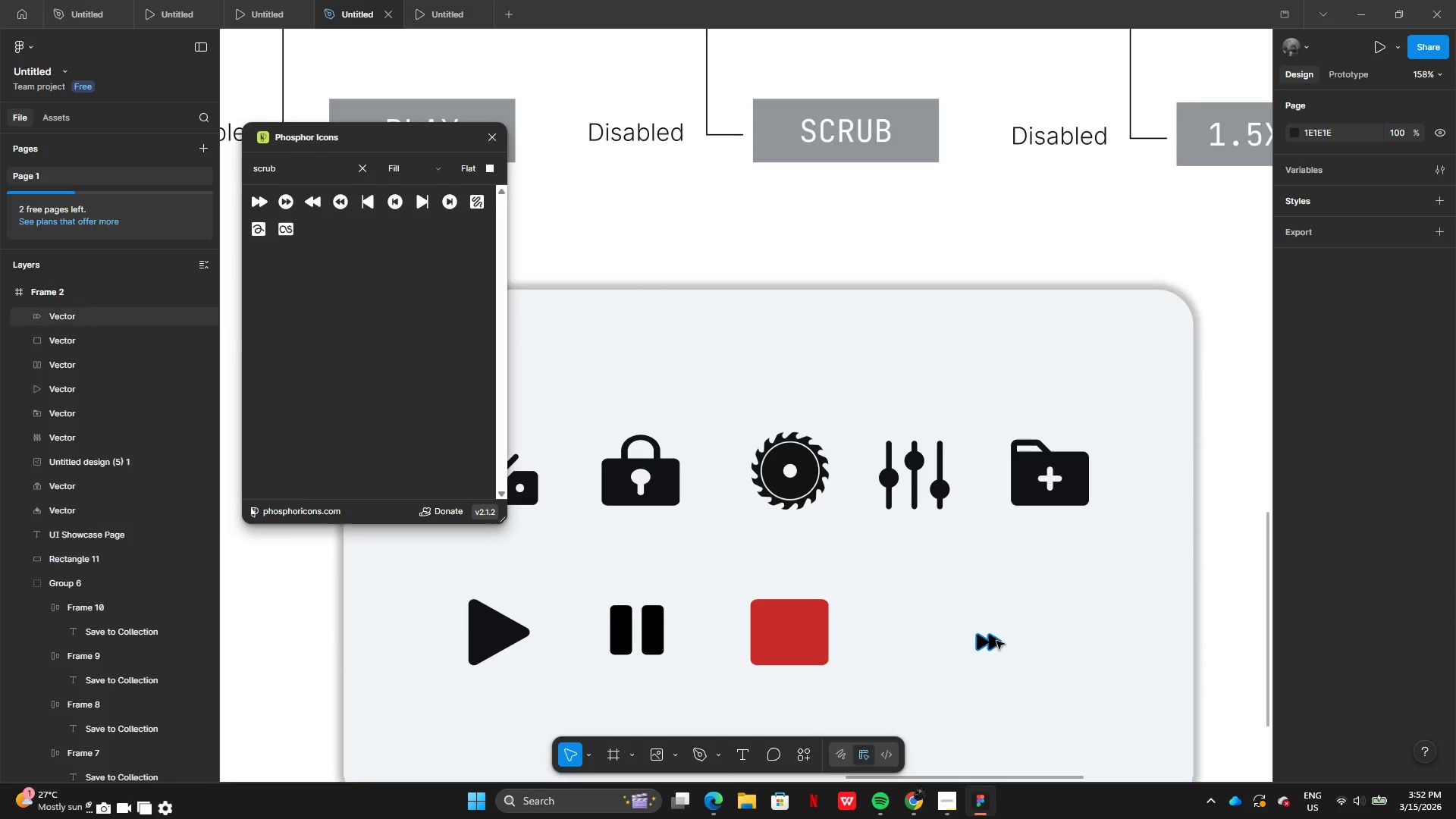 
left_click([996, 641])
 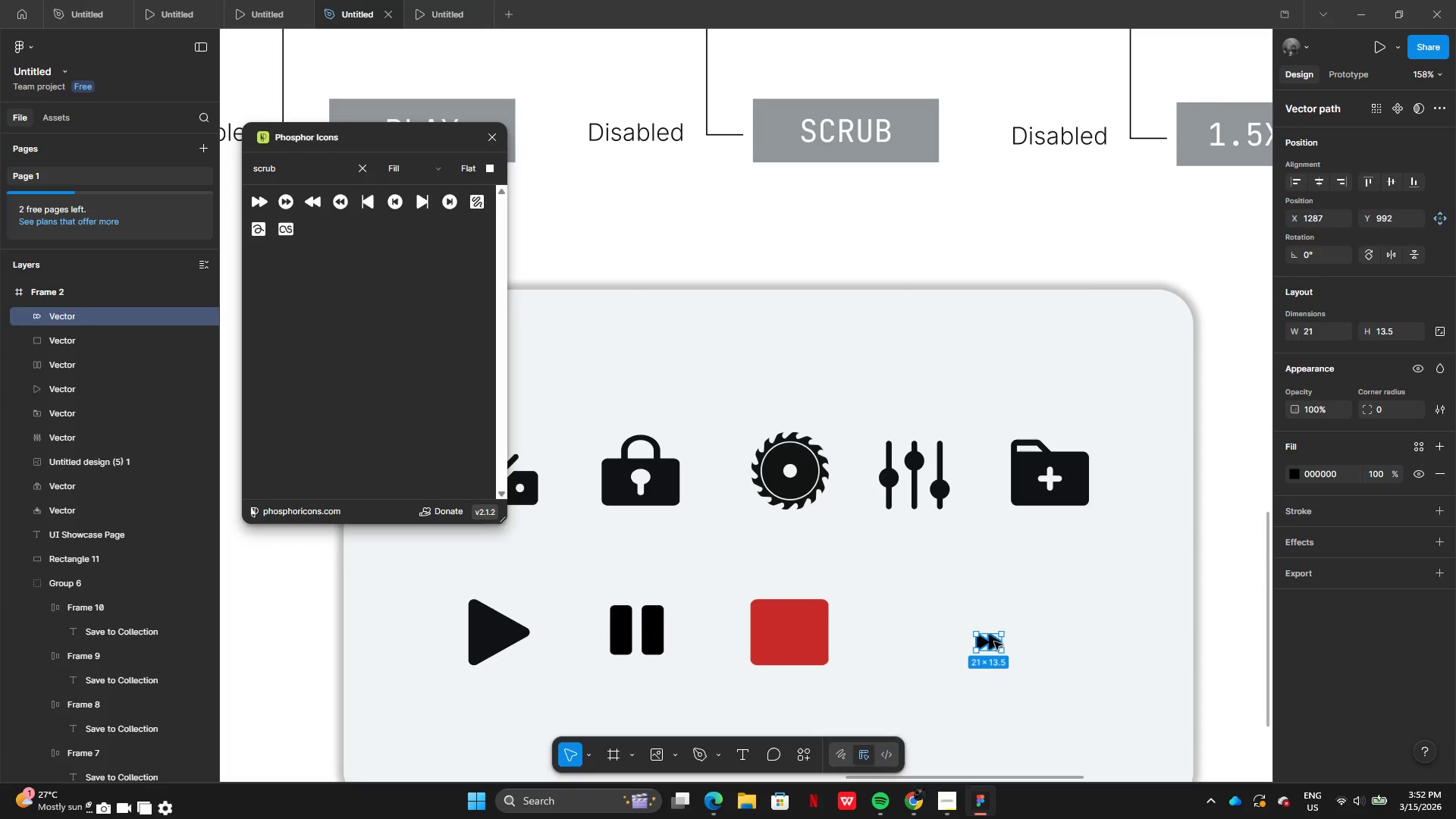 
left_click_drag(start_coordinate=[994, 642], to_coordinate=[912, 628])
 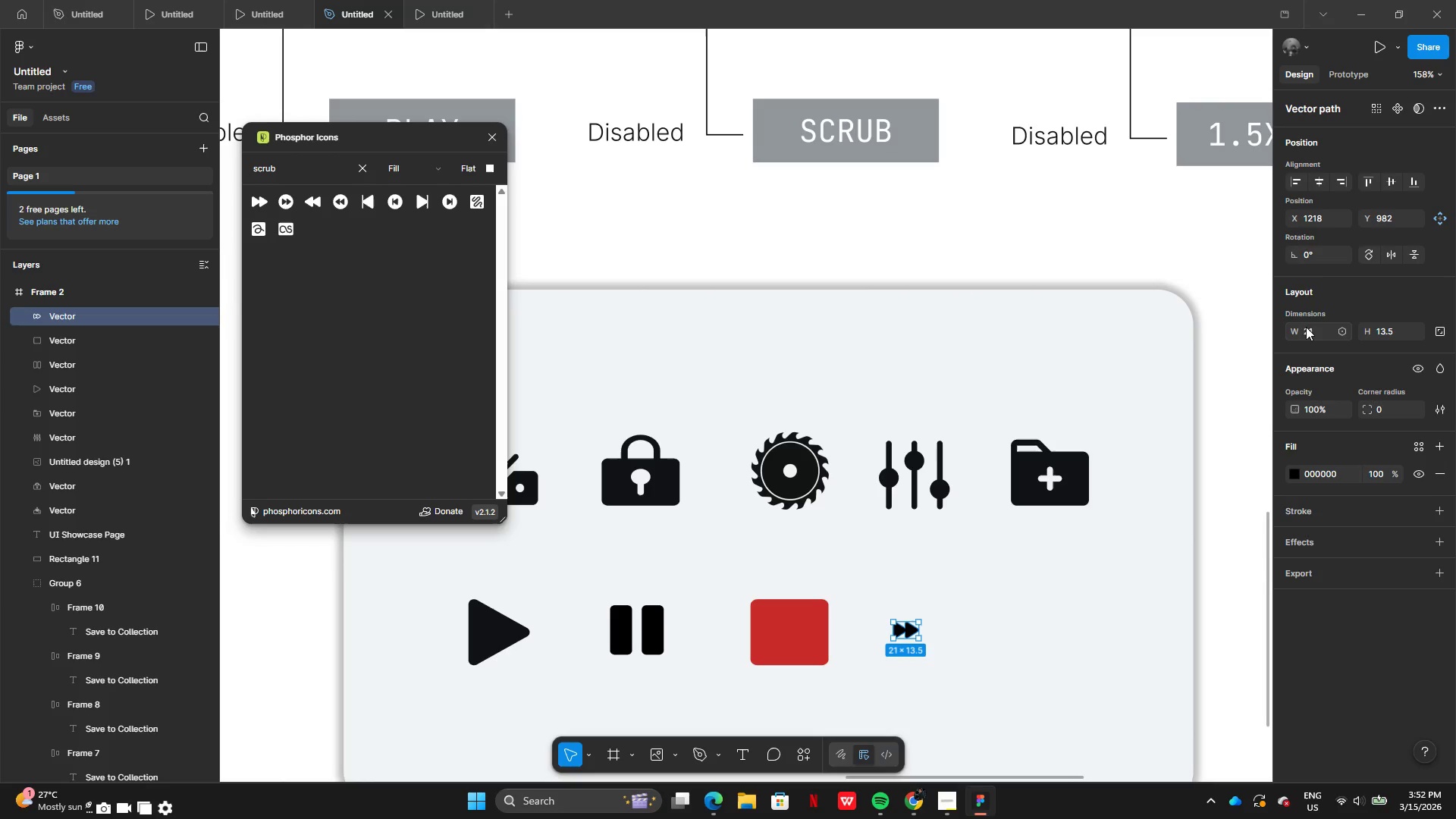 
left_click([1310, 331])
 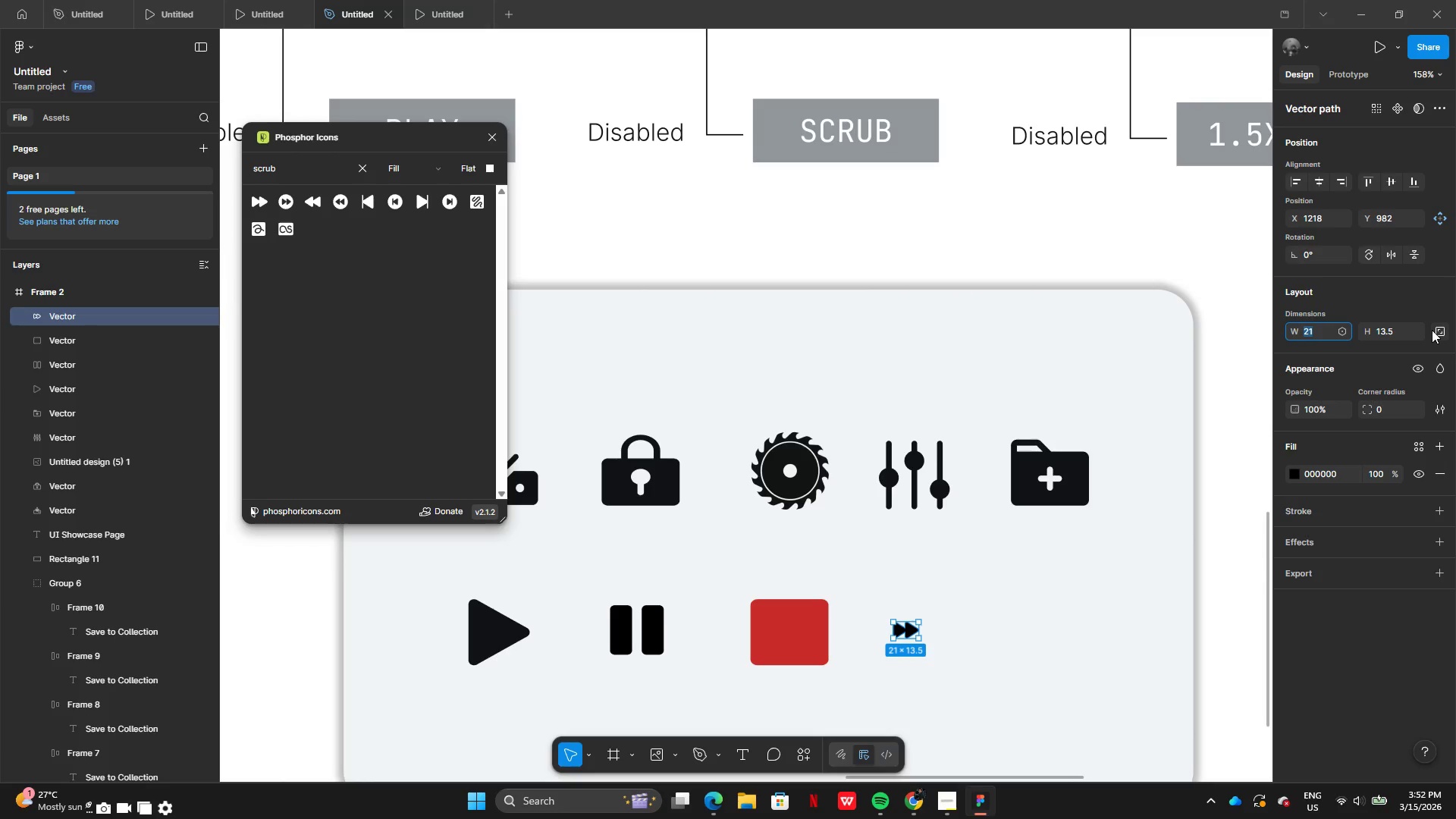 
left_click([1432, 330])
 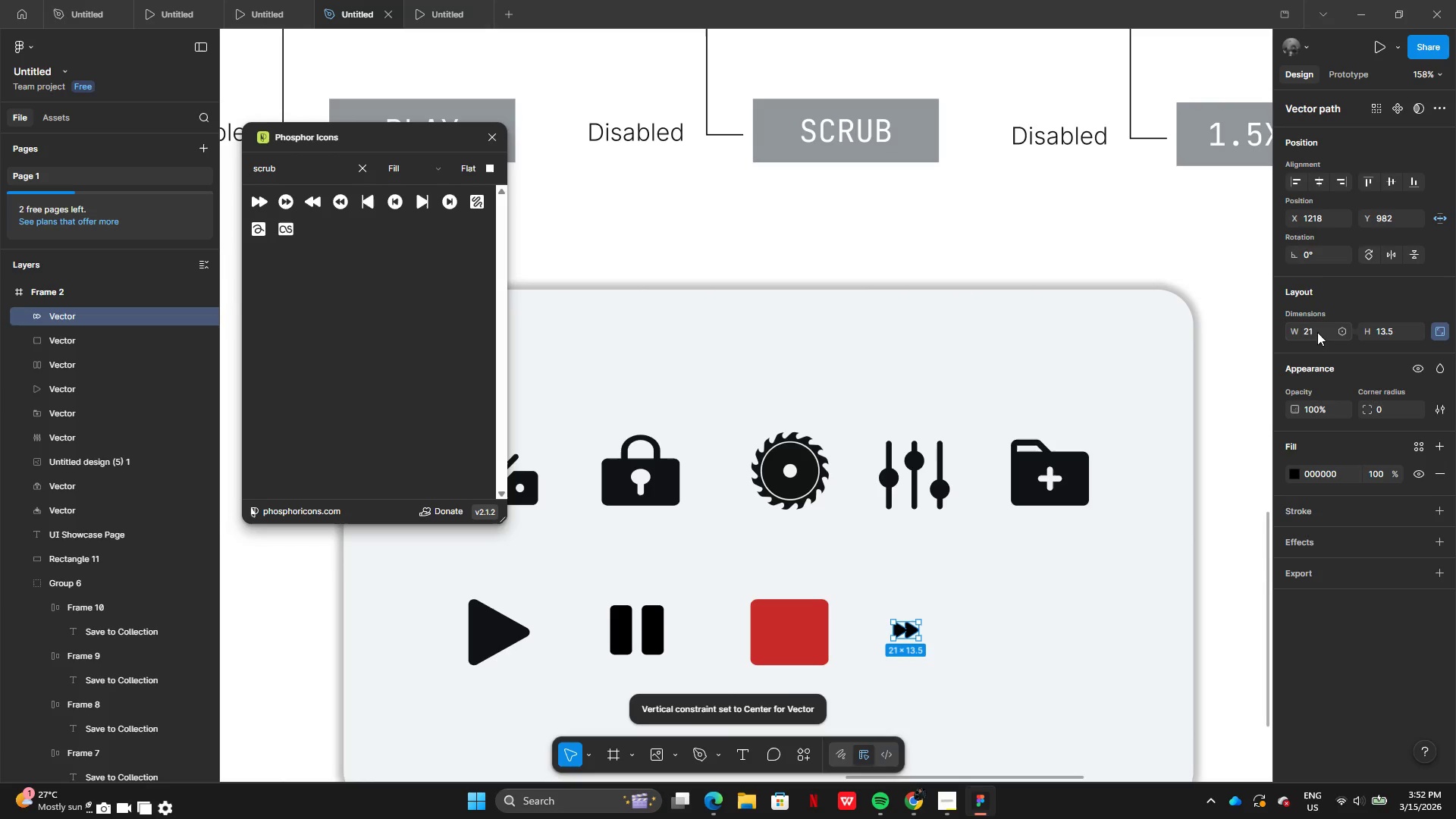 
left_click([1316, 332])
 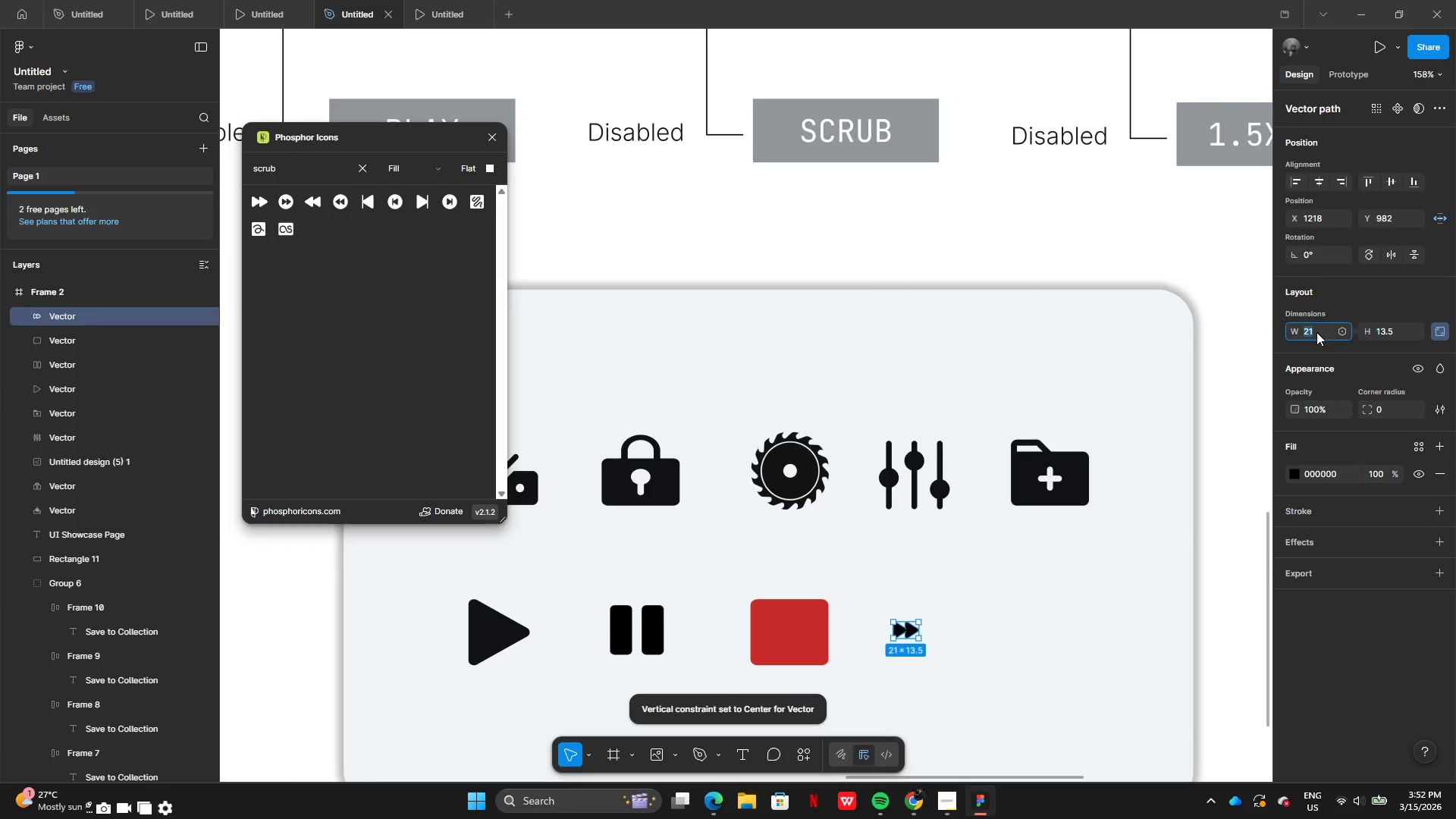 
type(65)
 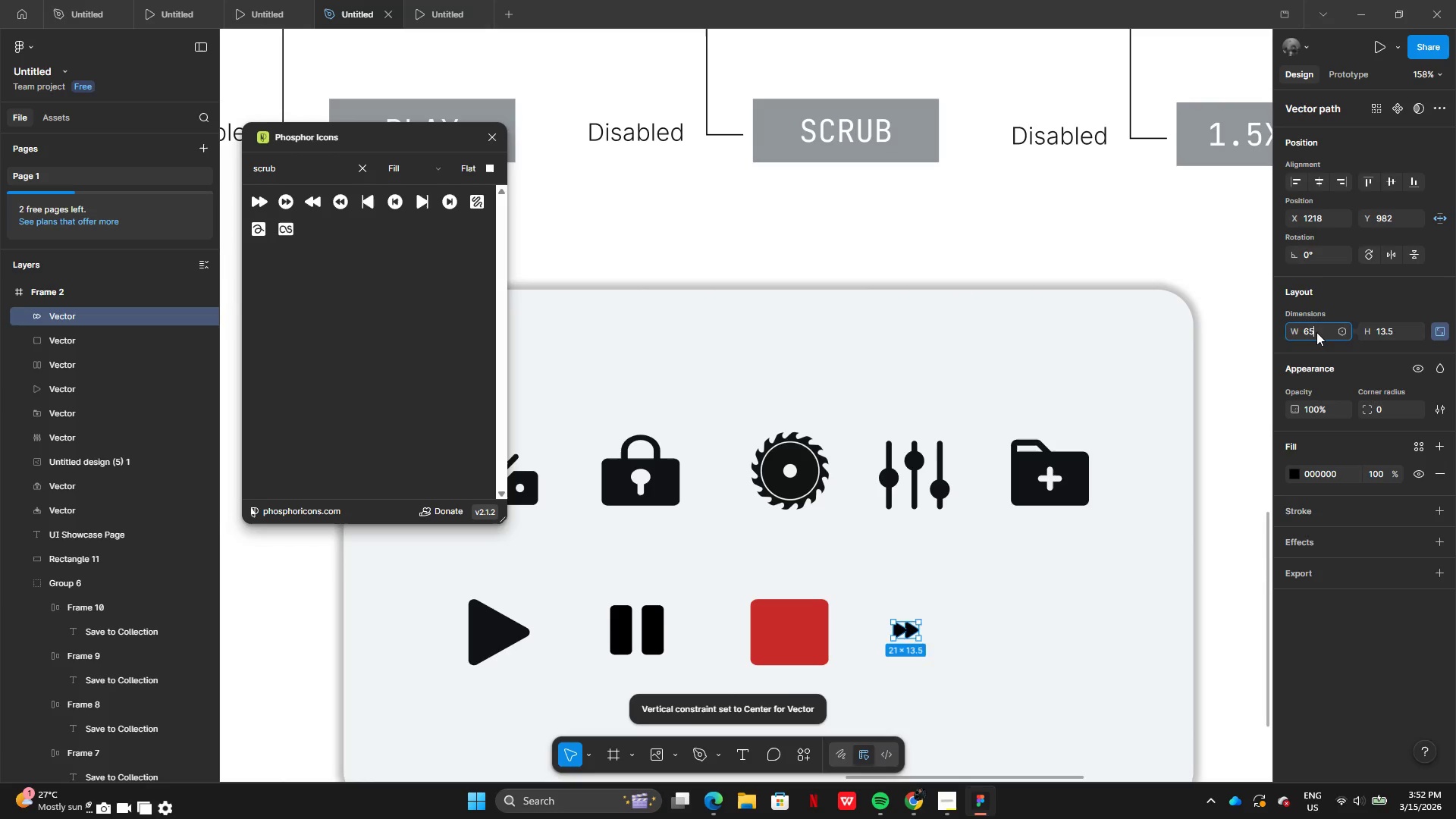 
key(Enter)
 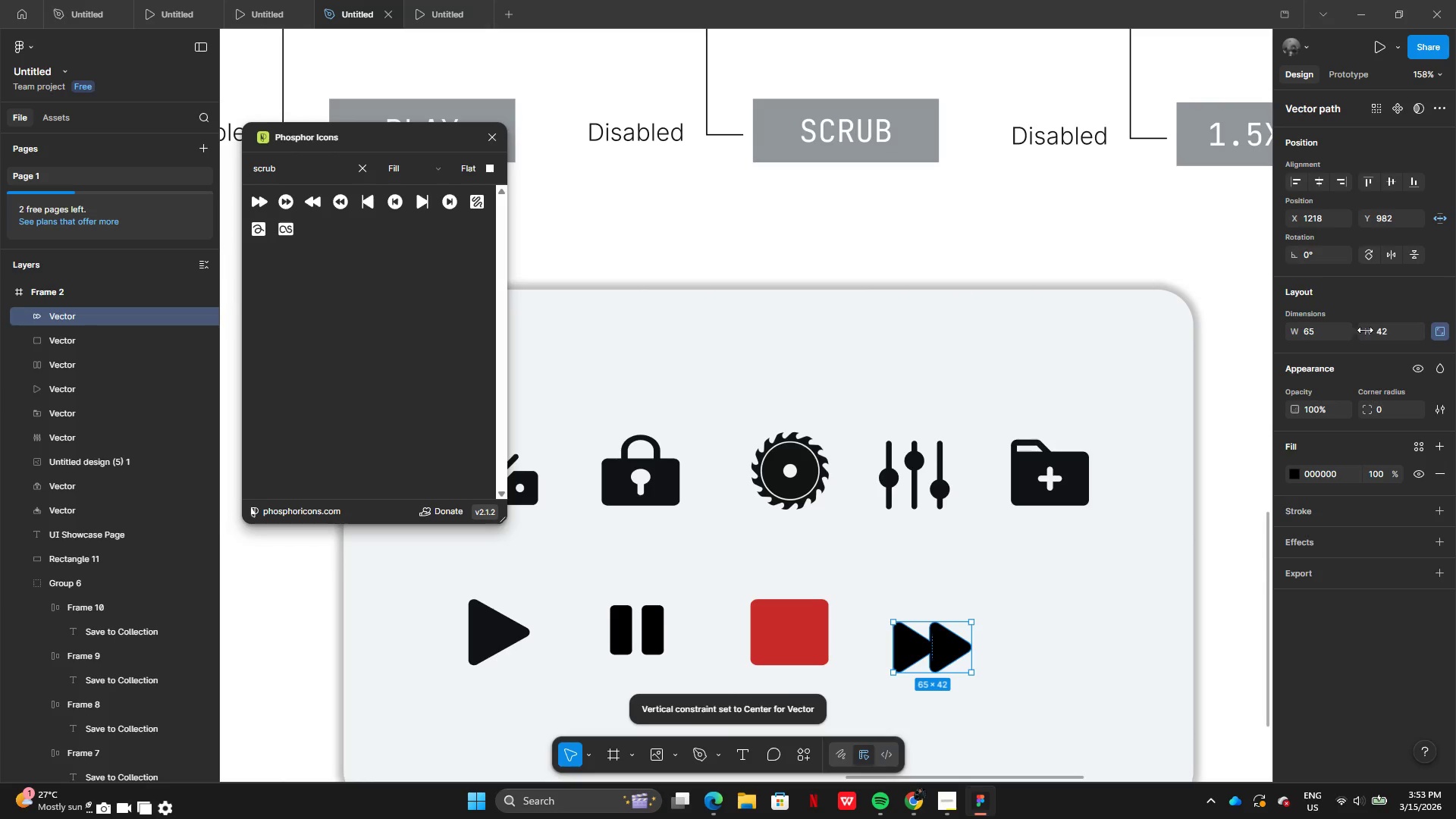 
left_click([1395, 331])
 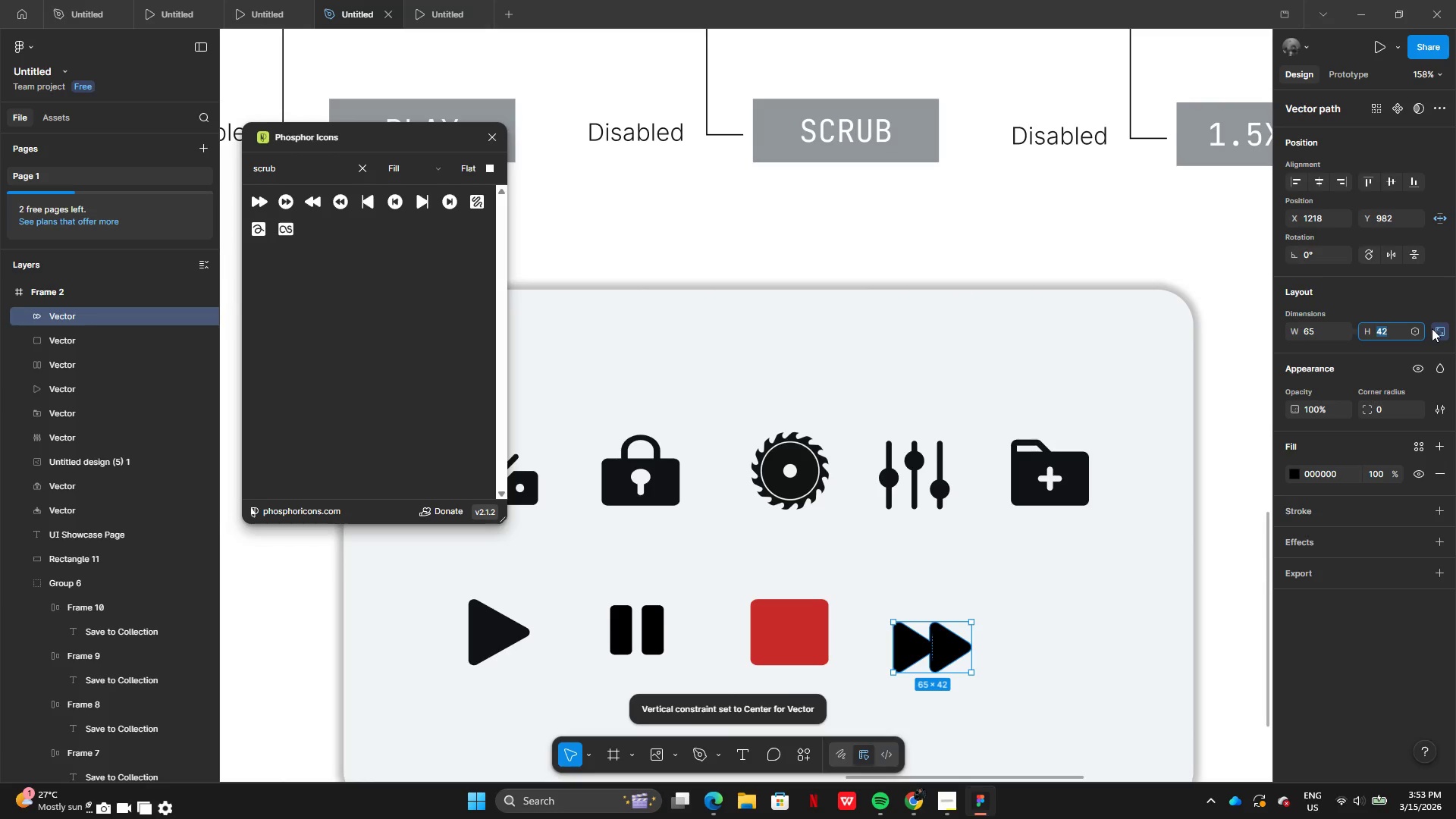 
left_click([1437, 328])
 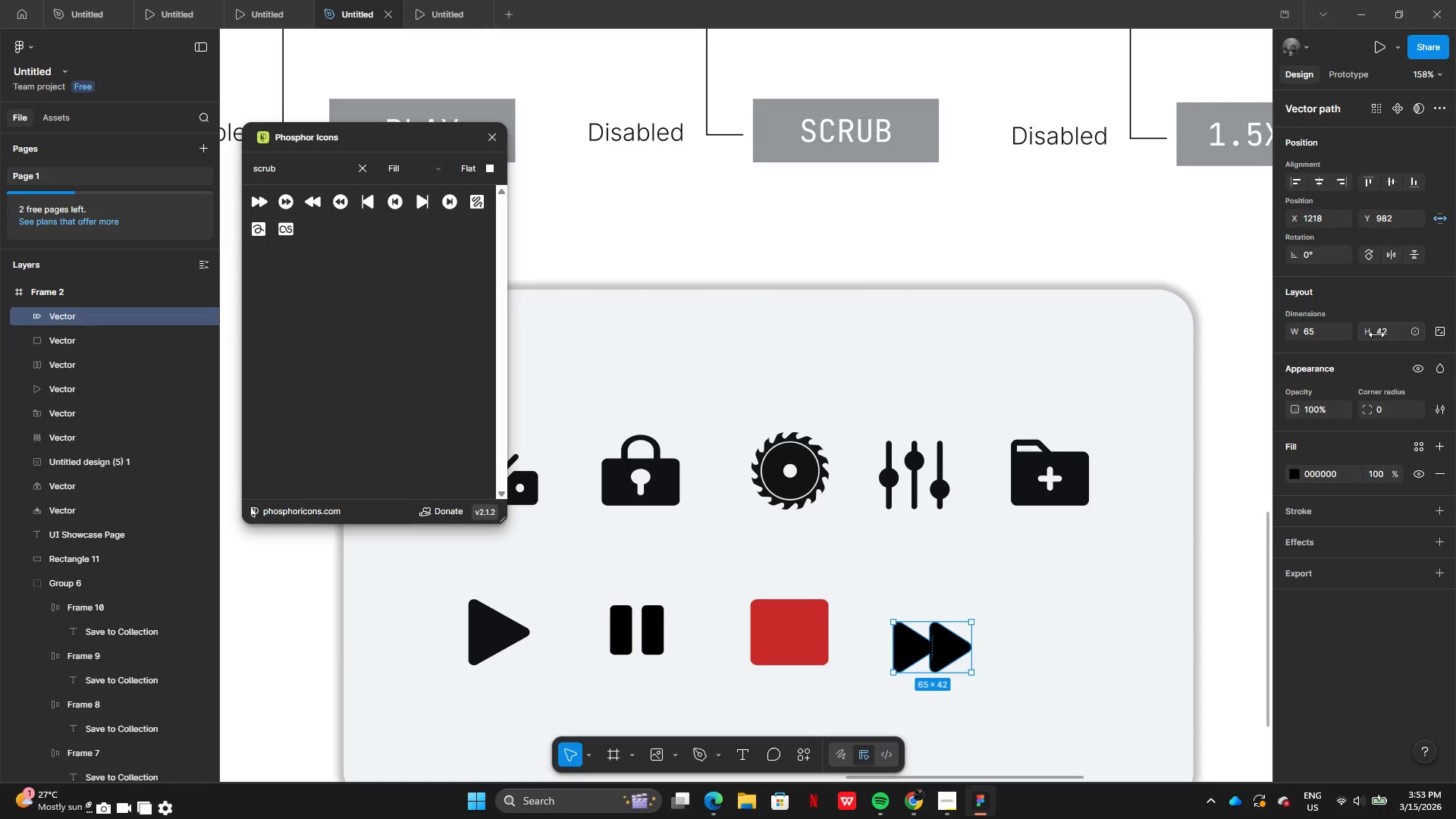 
left_click([1384, 333])
 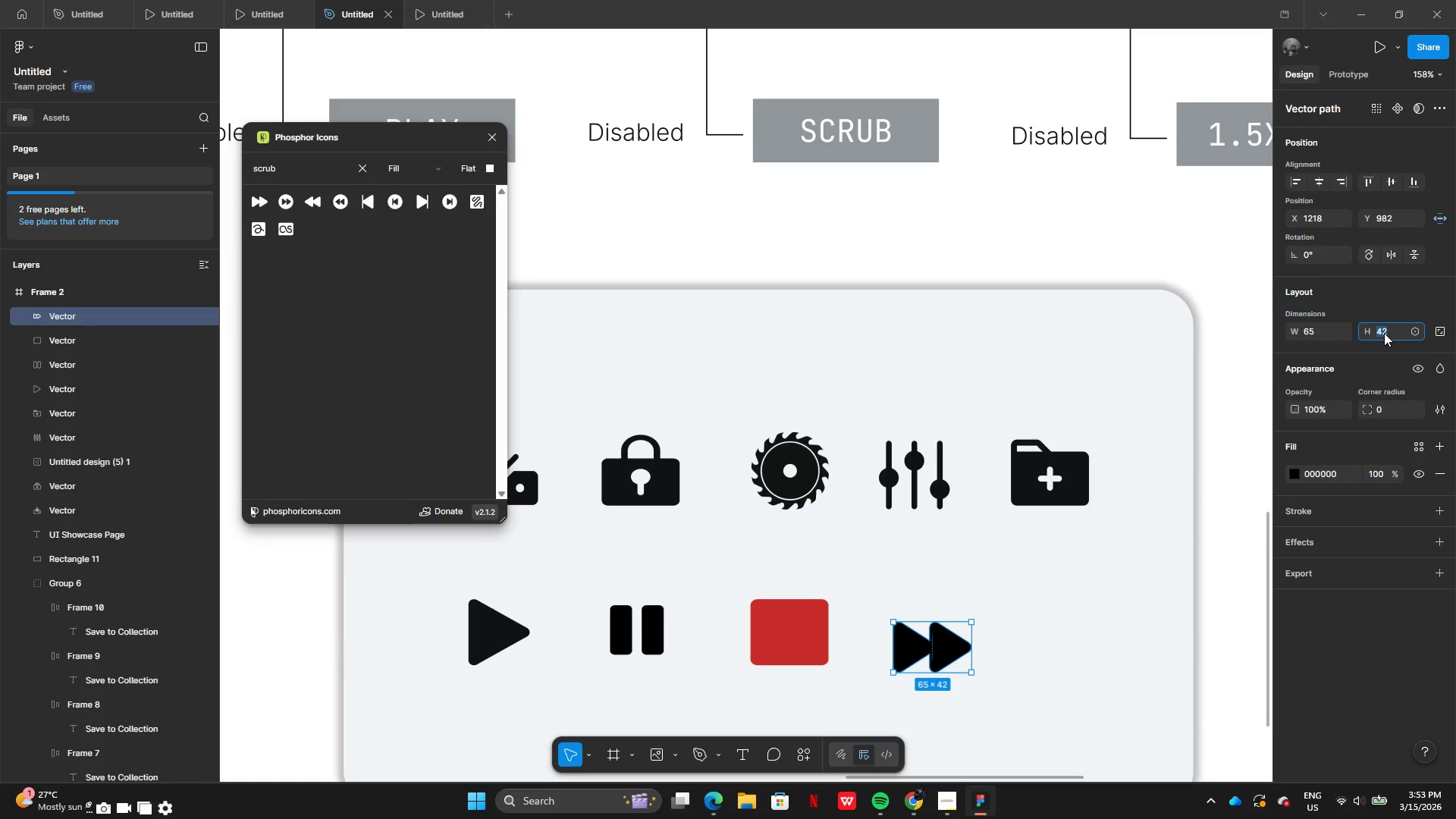 
left_click([1384, 333])
 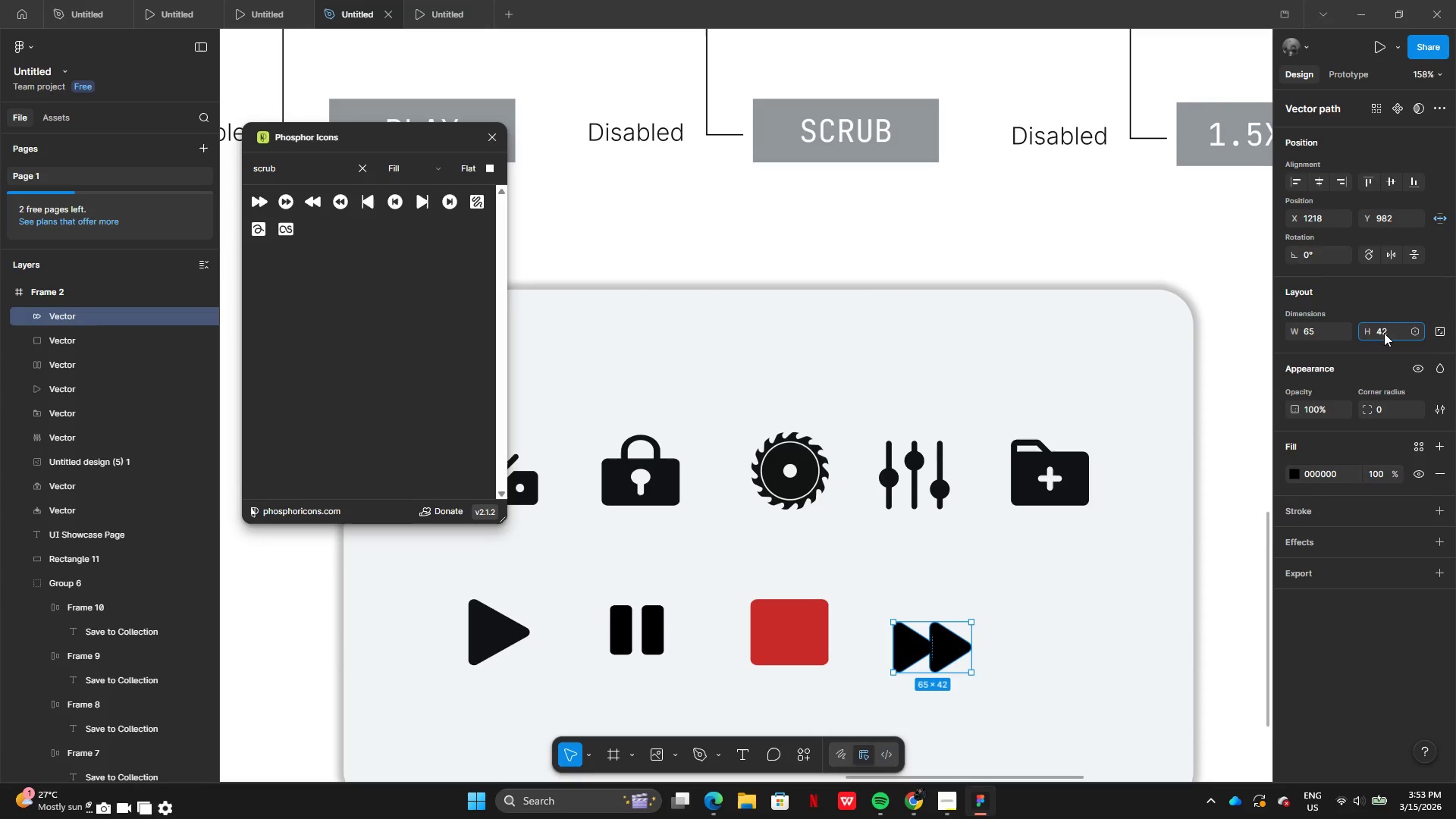 
double_click([1384, 333])
 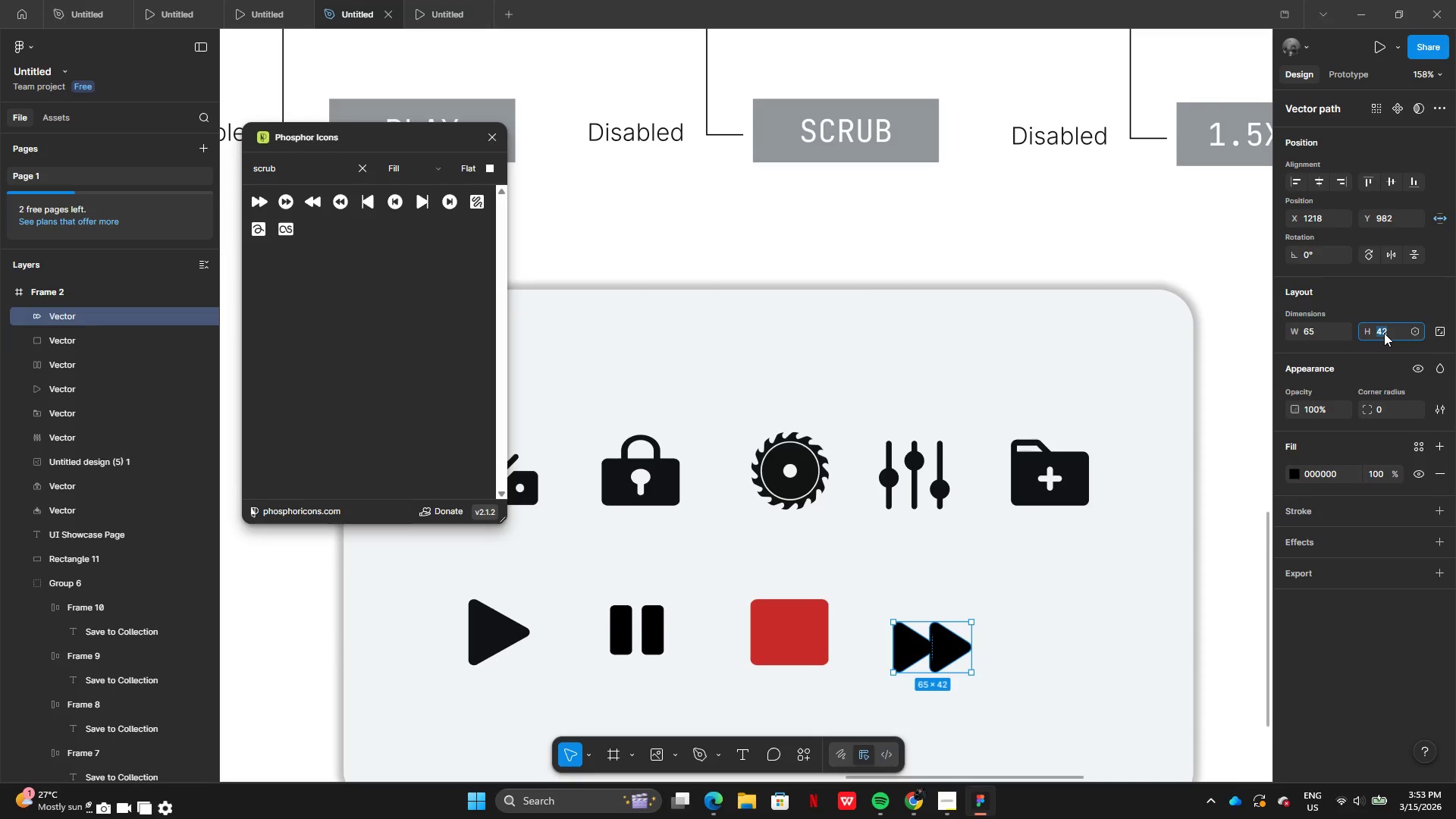 
type(55)
 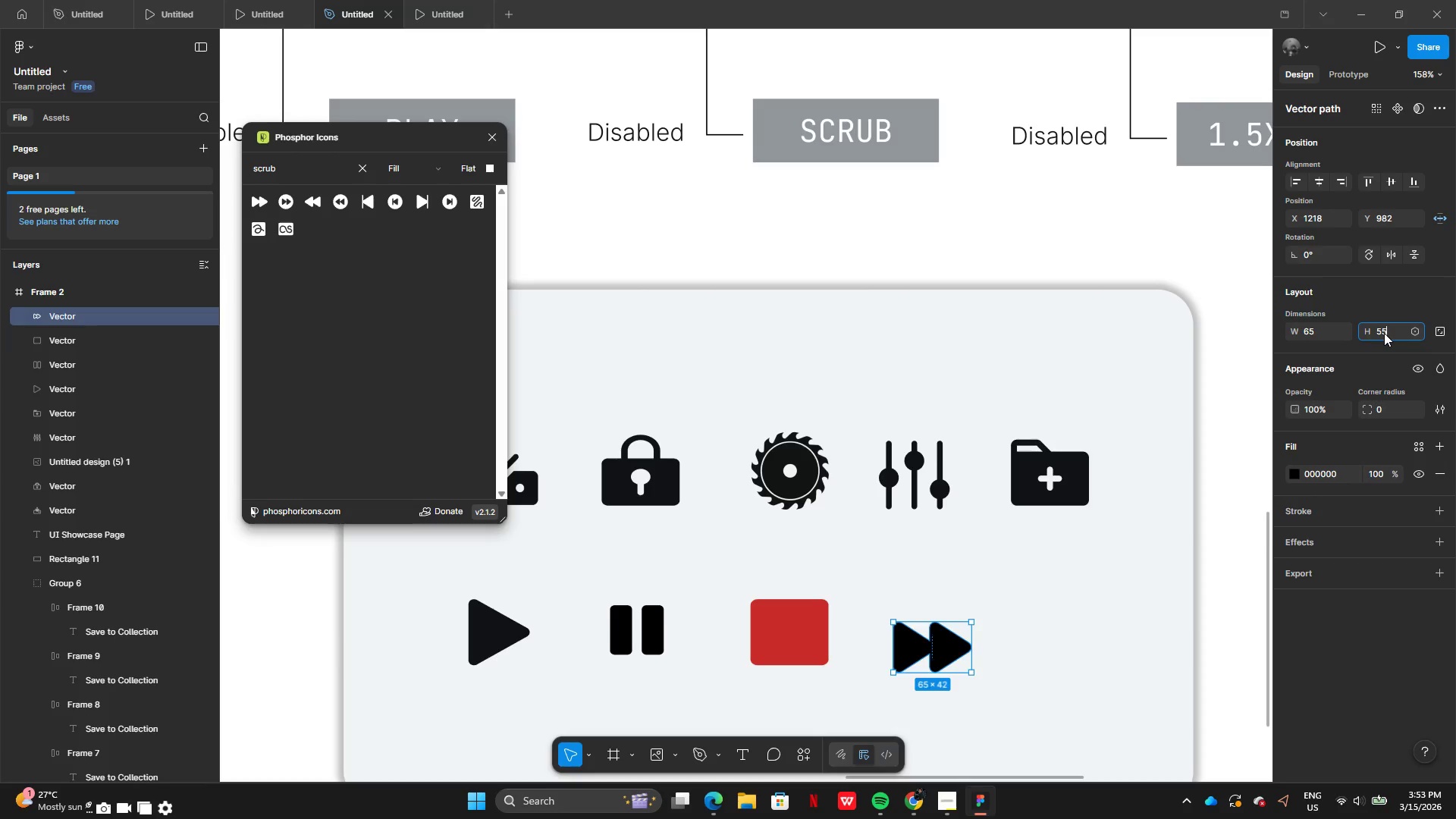 
key(Enter)
 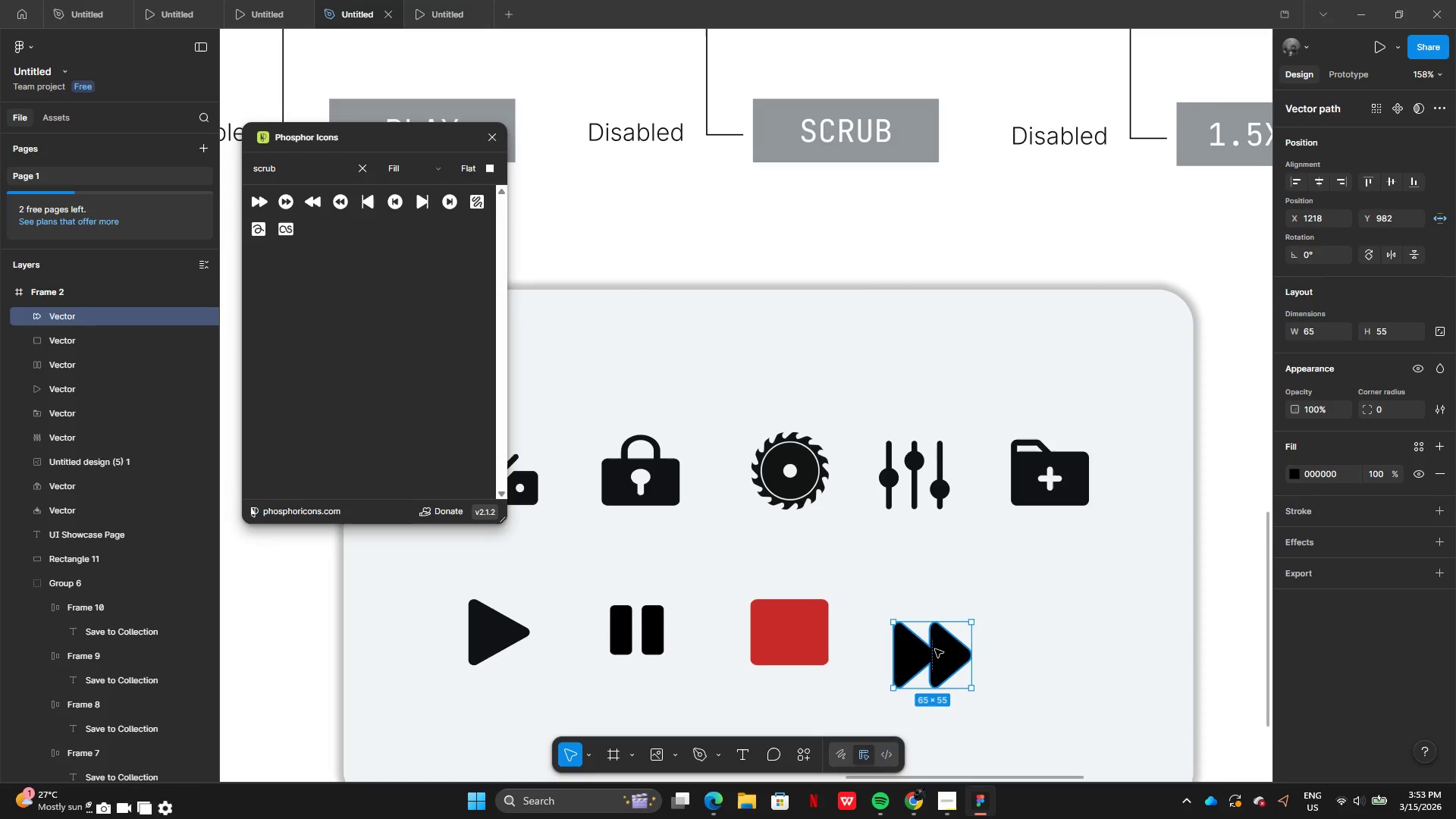 
left_click_drag(start_coordinate=[934, 650], to_coordinate=[931, 626])
 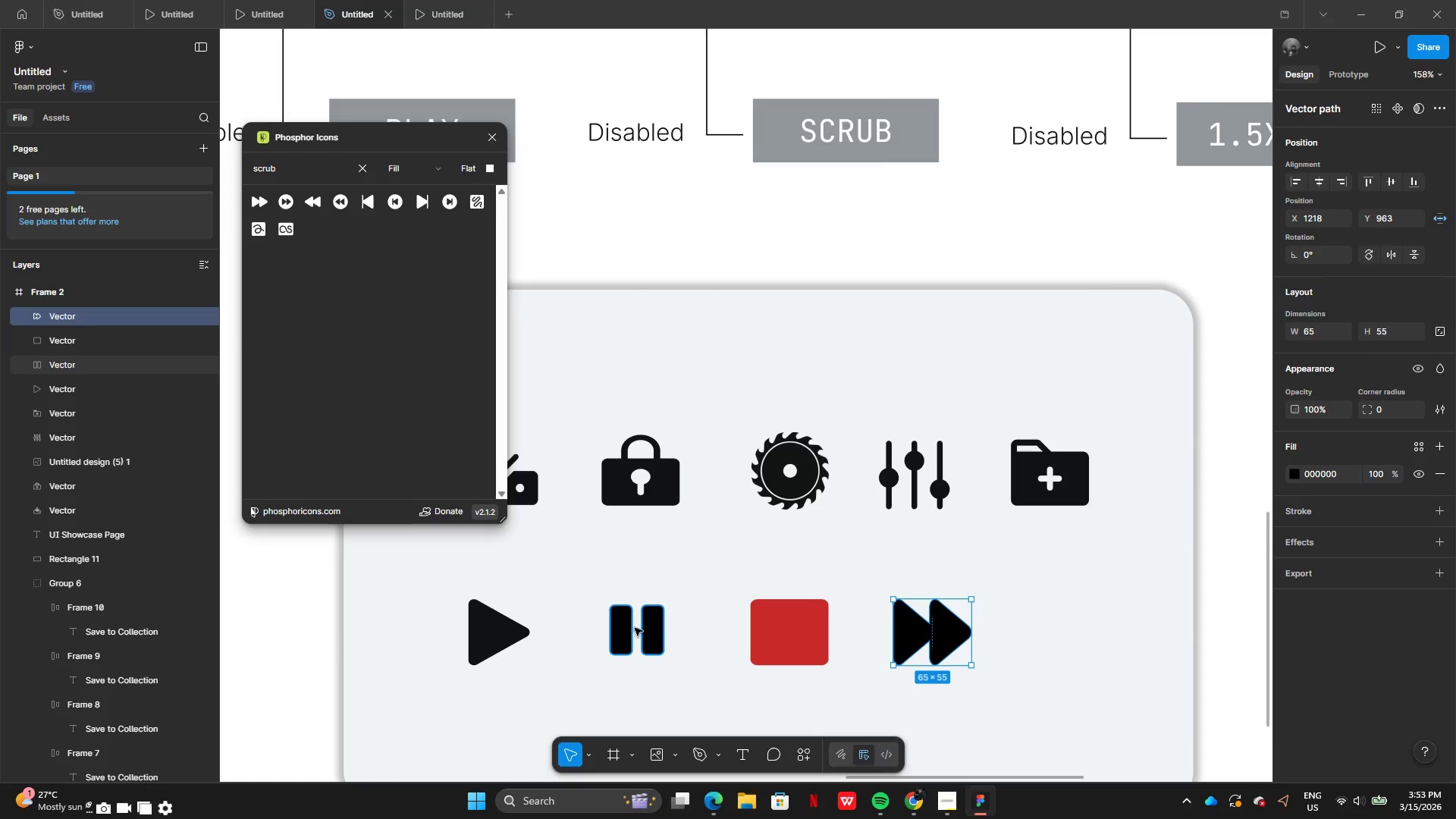 
left_click([646, 629])
 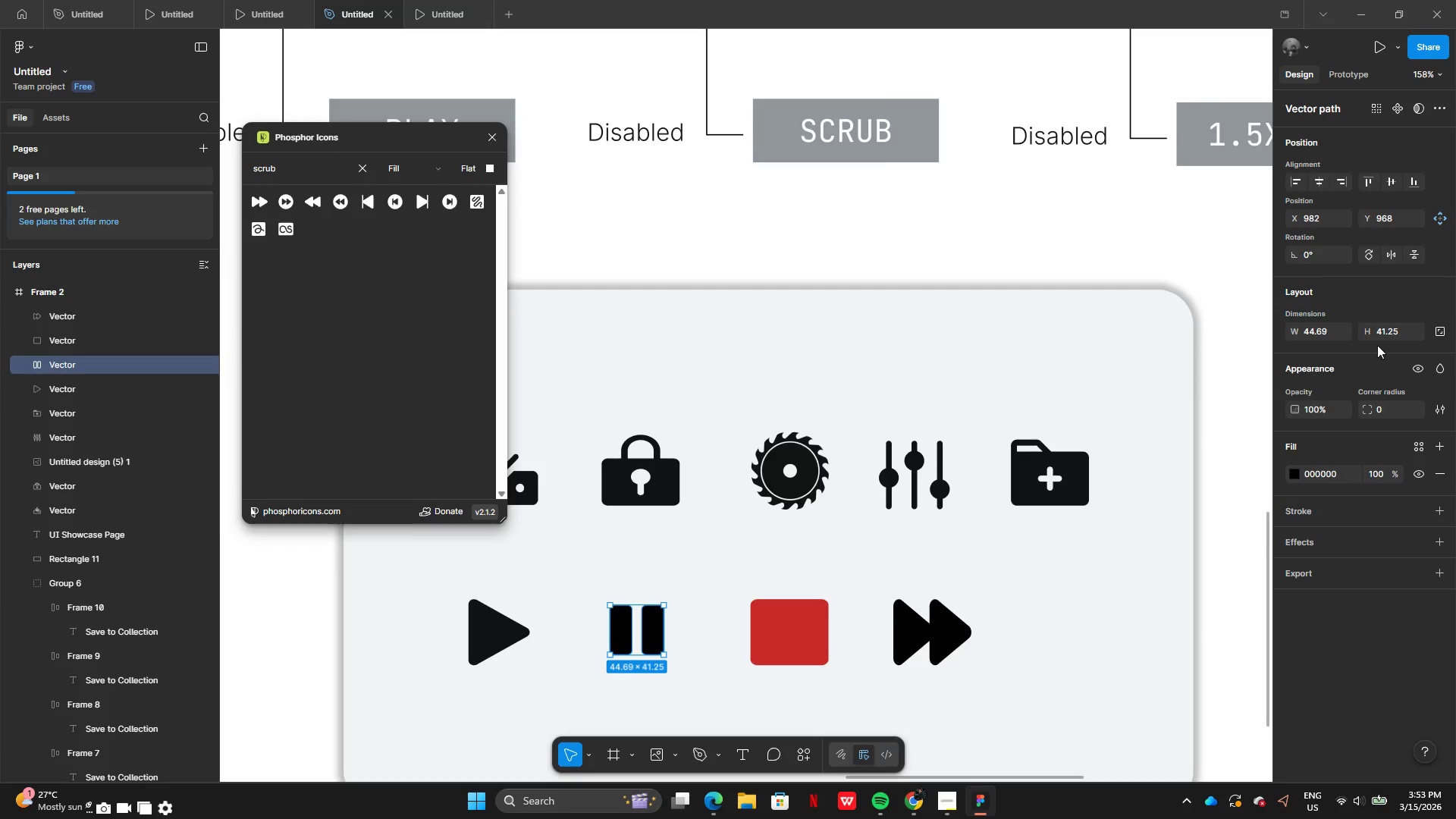 
left_click([1318, 329])
 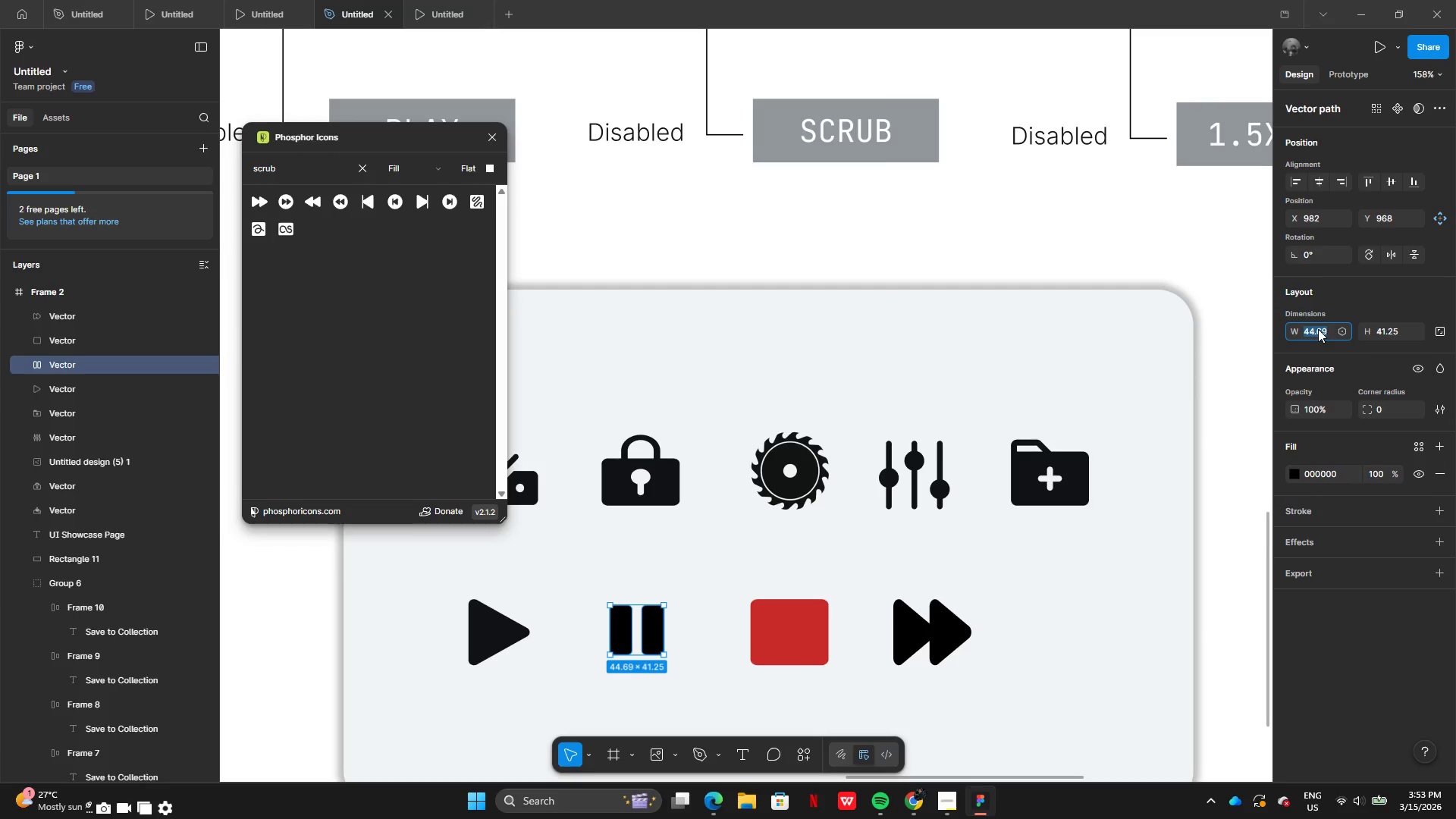 
type(65)
 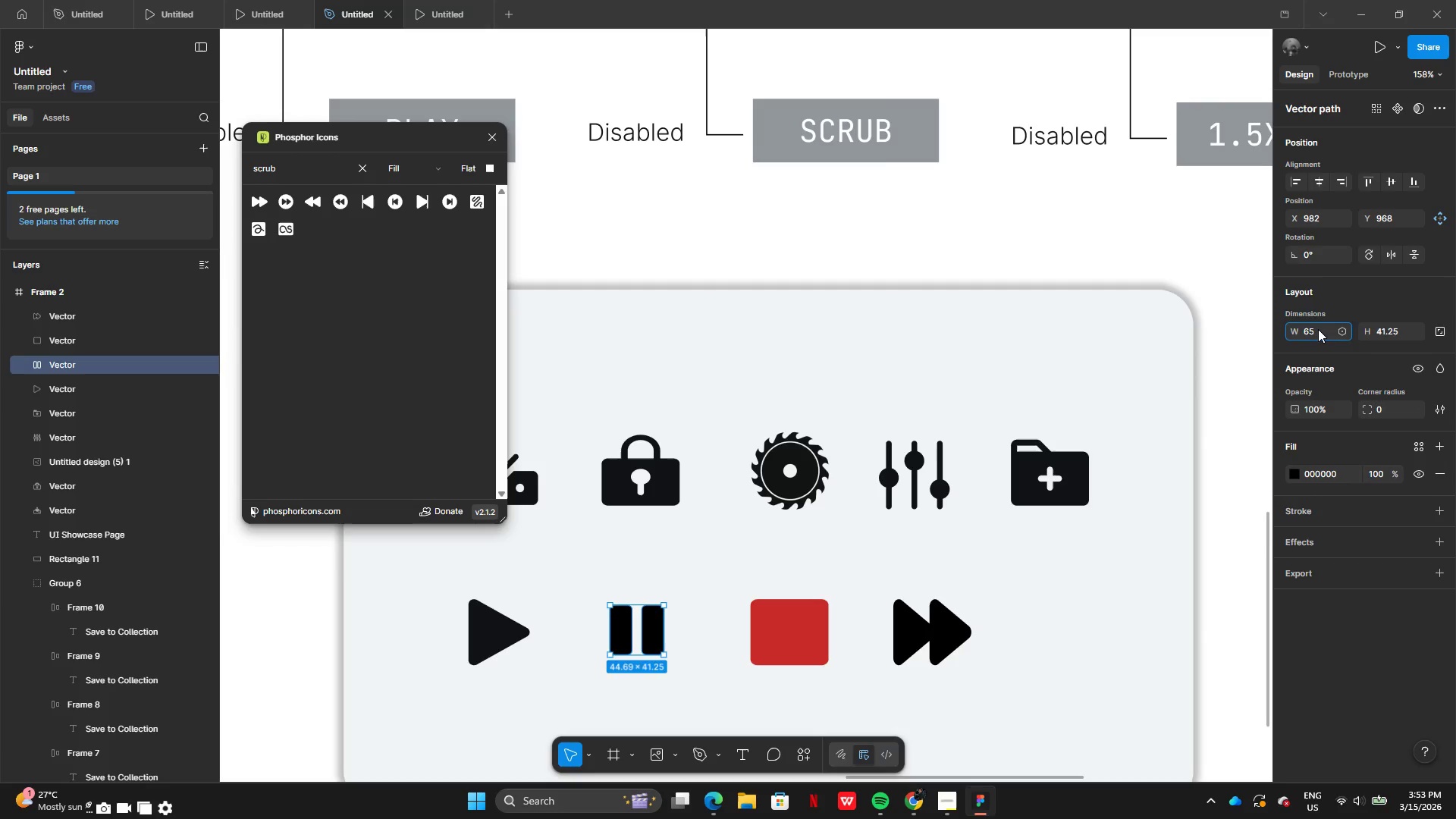 
key(Enter)
 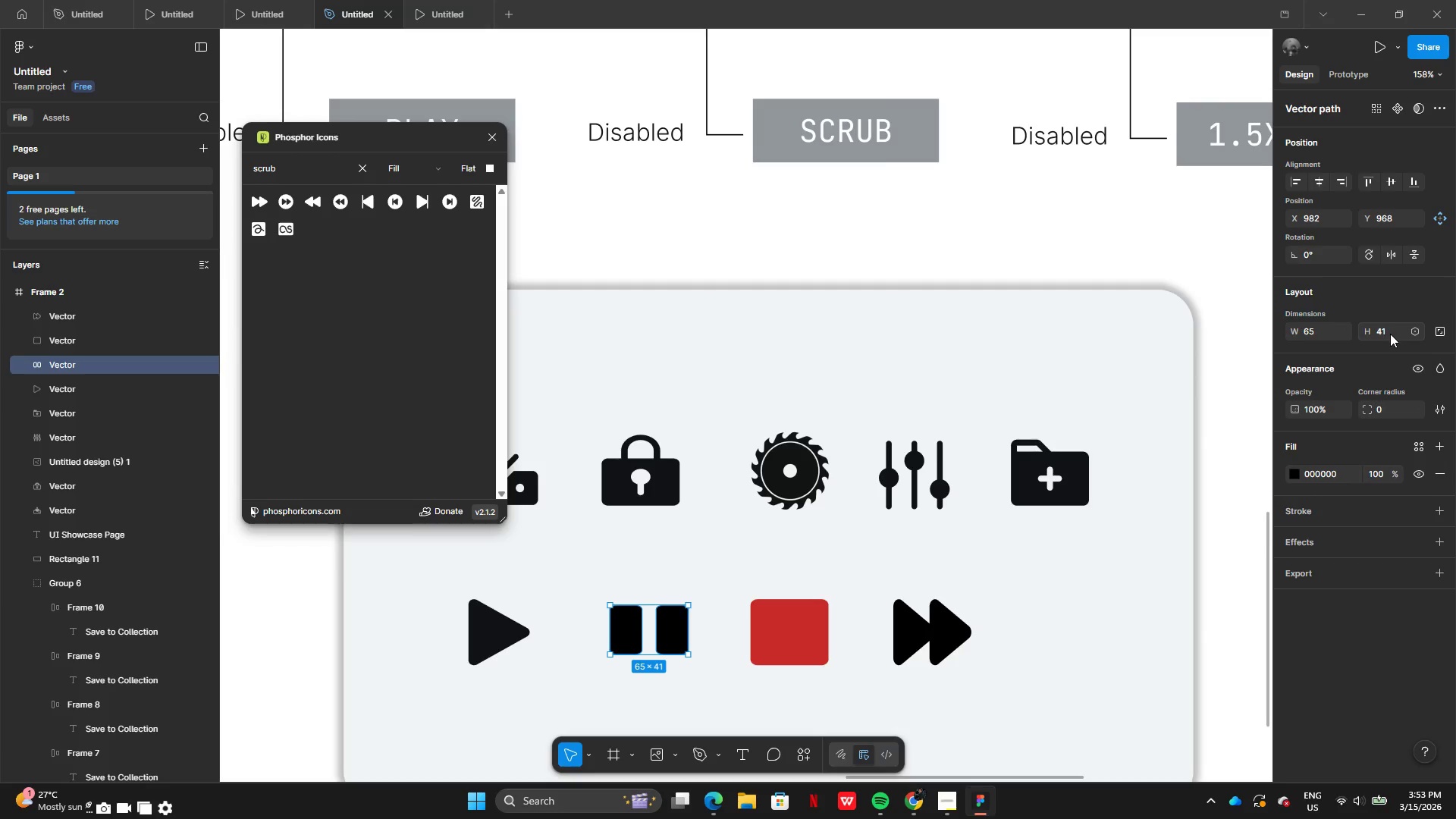 
left_click([1390, 334])
 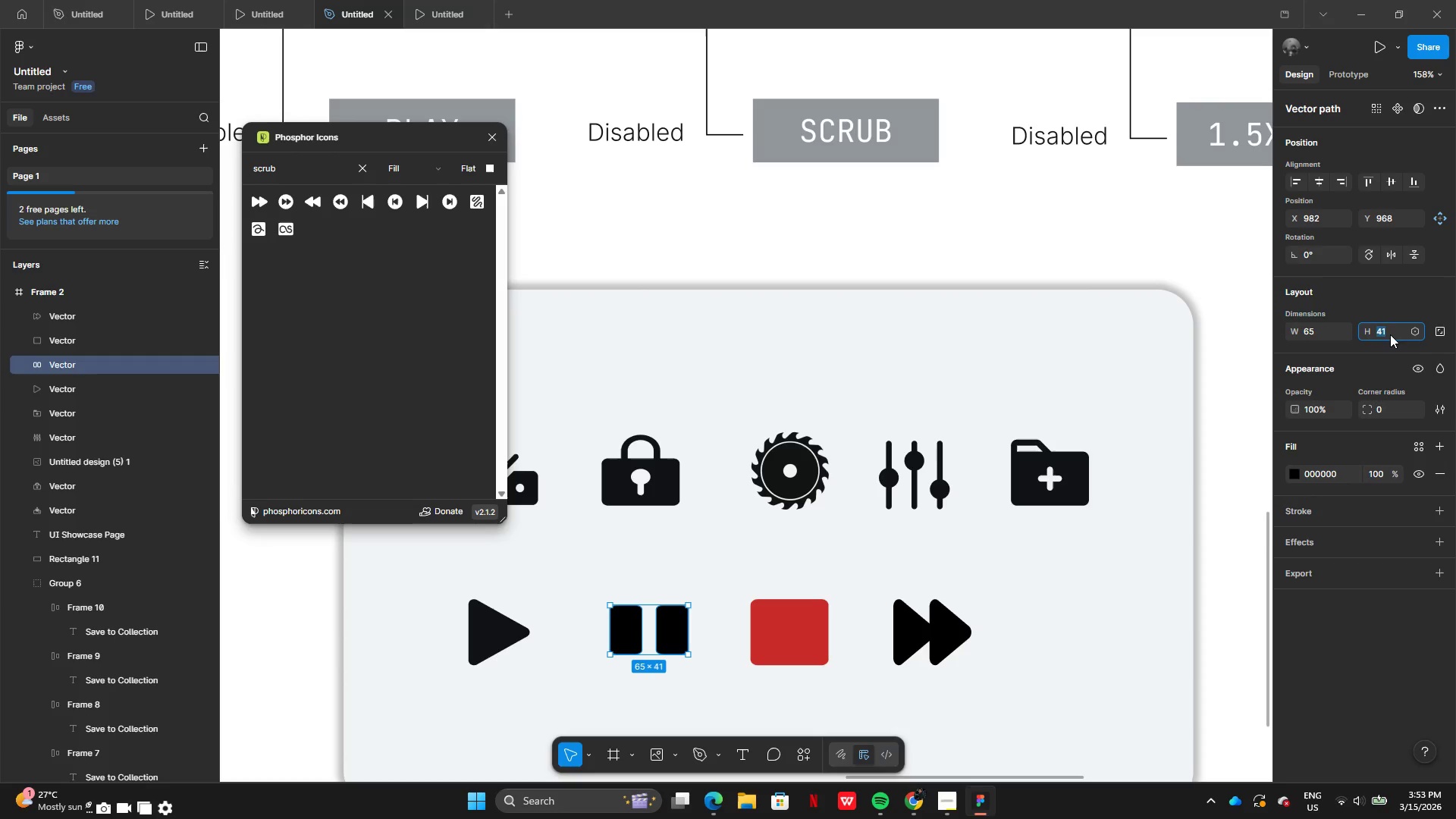 
type(55)
 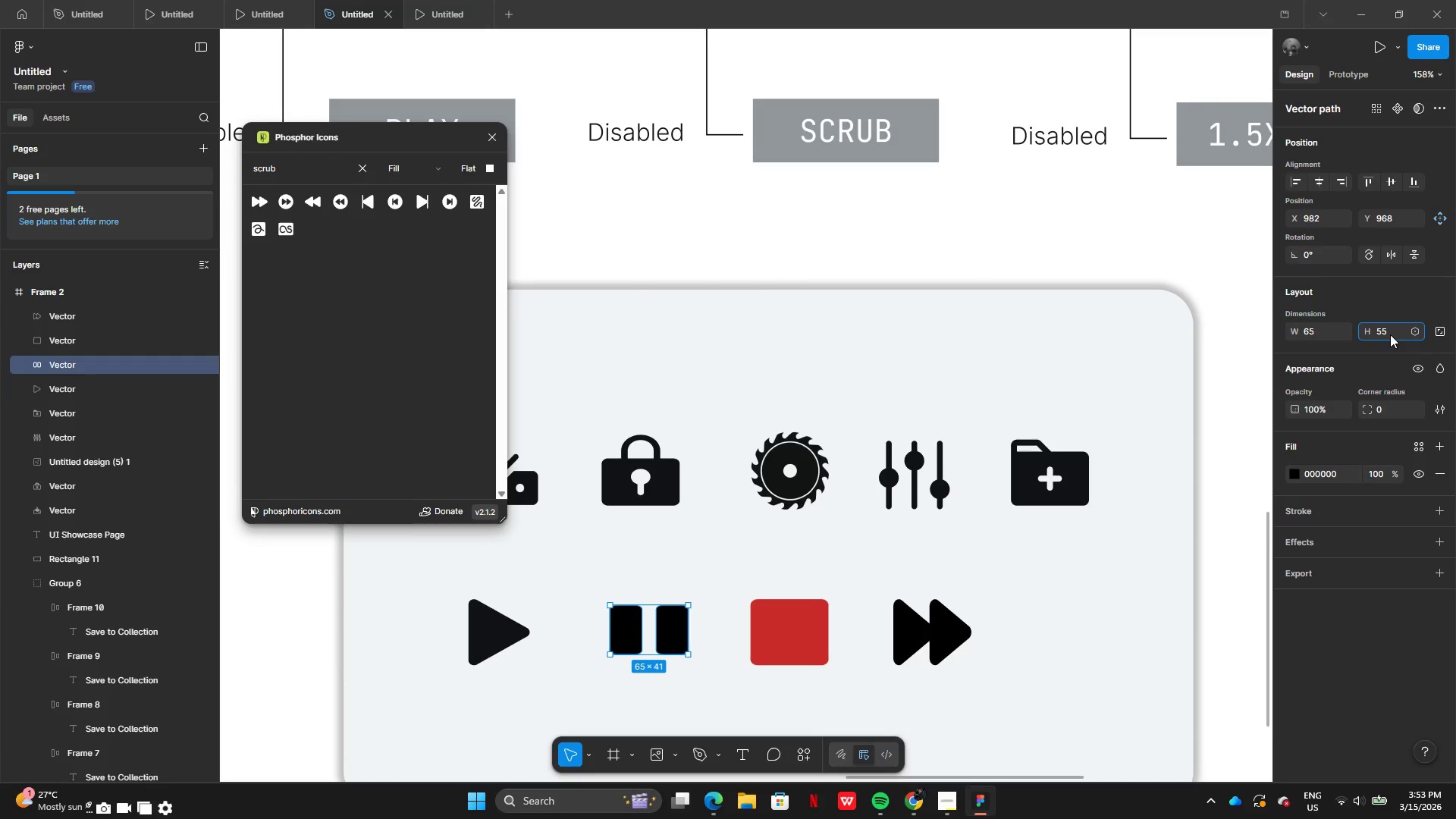 
key(Enter)
 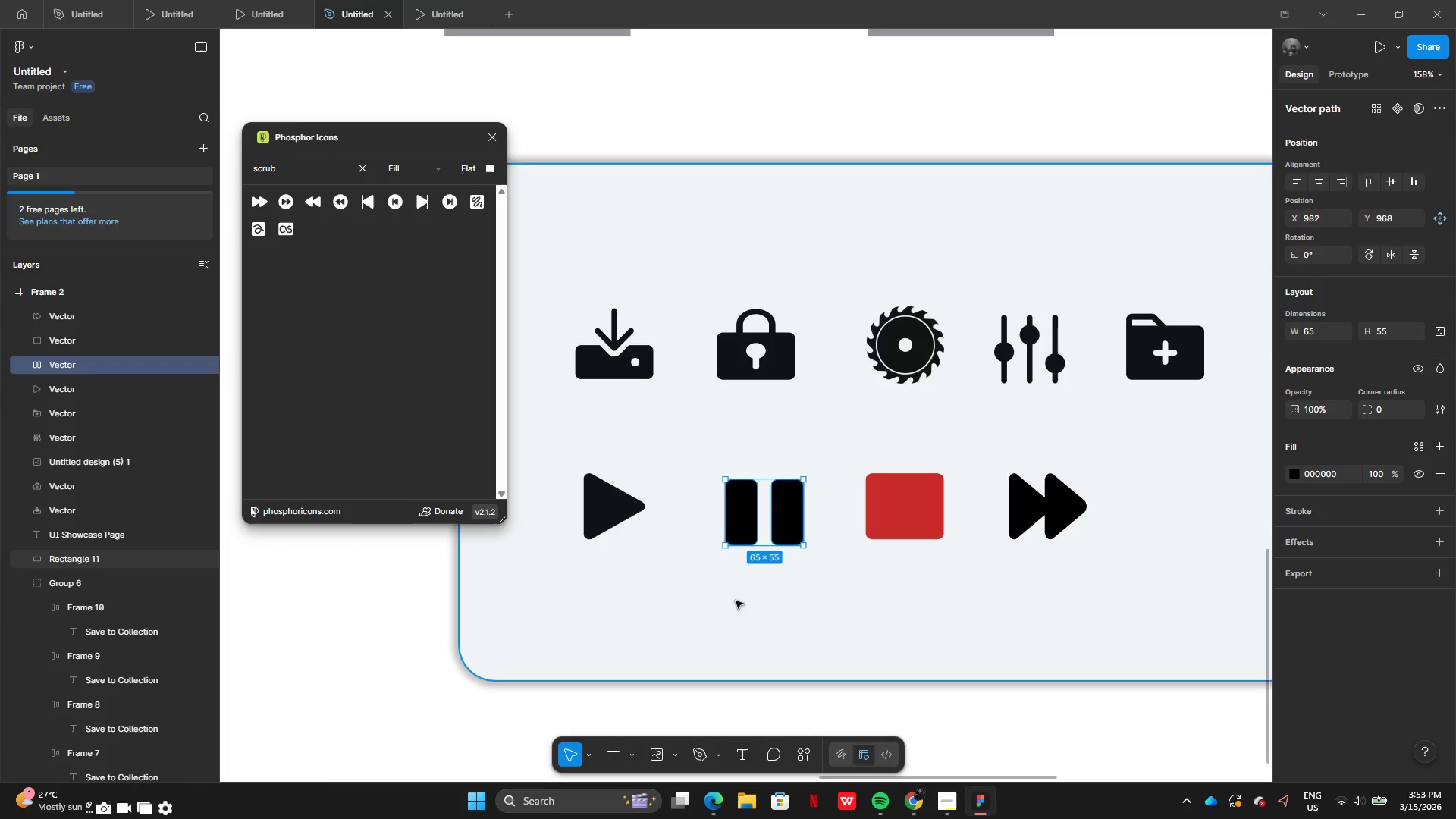 
left_click_drag(start_coordinate=[790, 516], to_coordinate=[781, 512])
 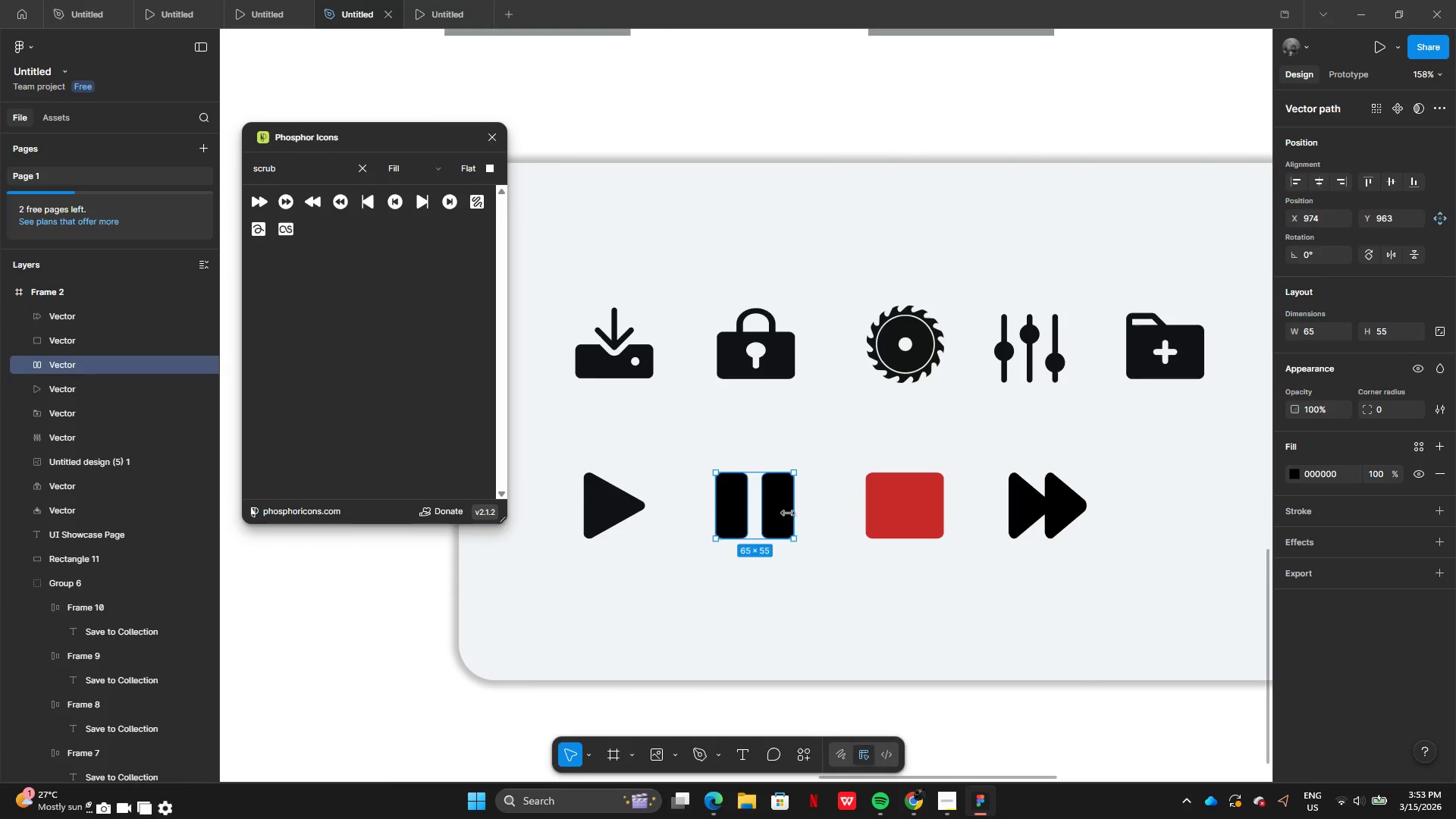 
left_click_drag(start_coordinate=[780, 512], to_coordinate=[782, 508])
 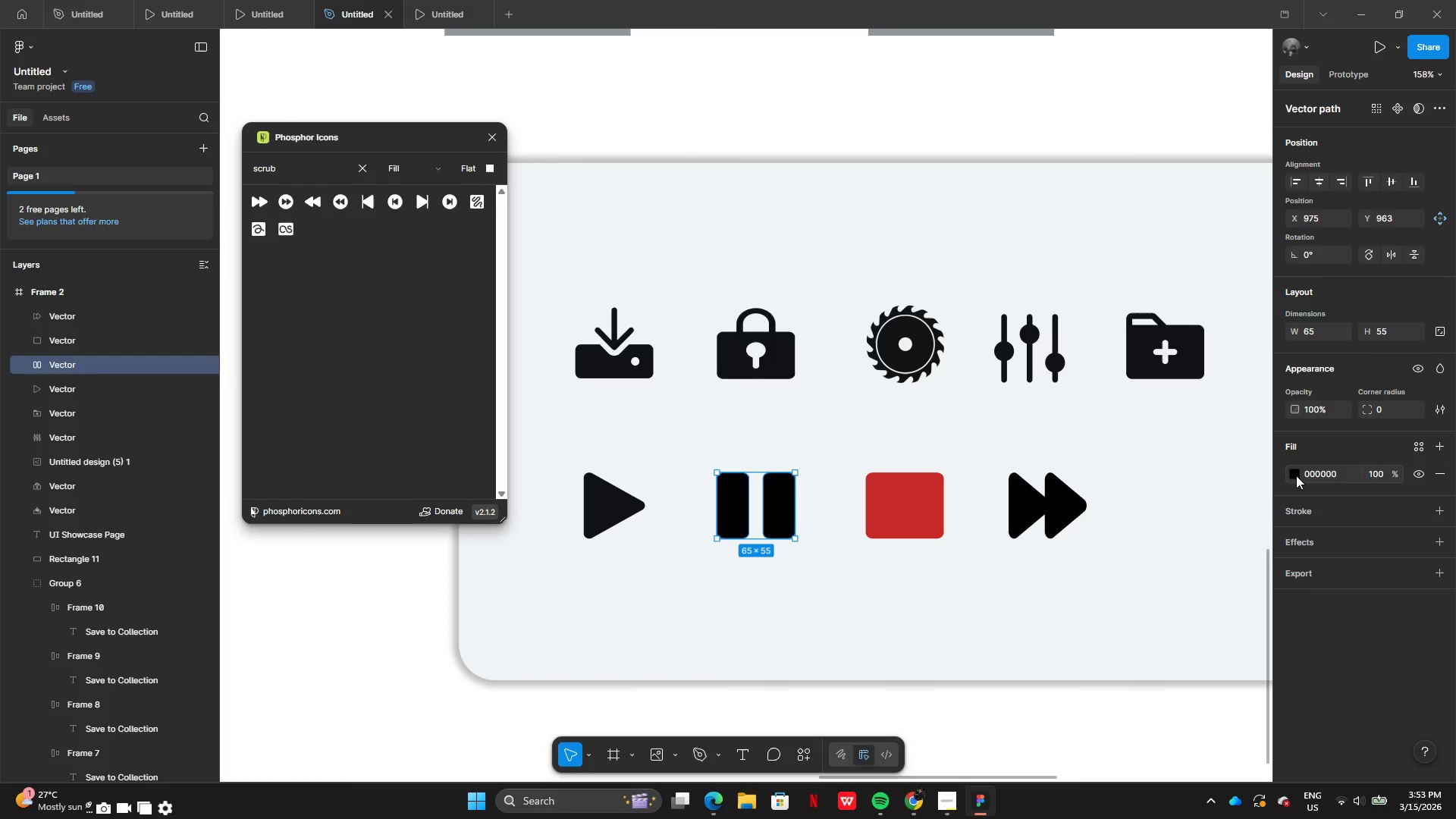 
left_click([1292, 470])
 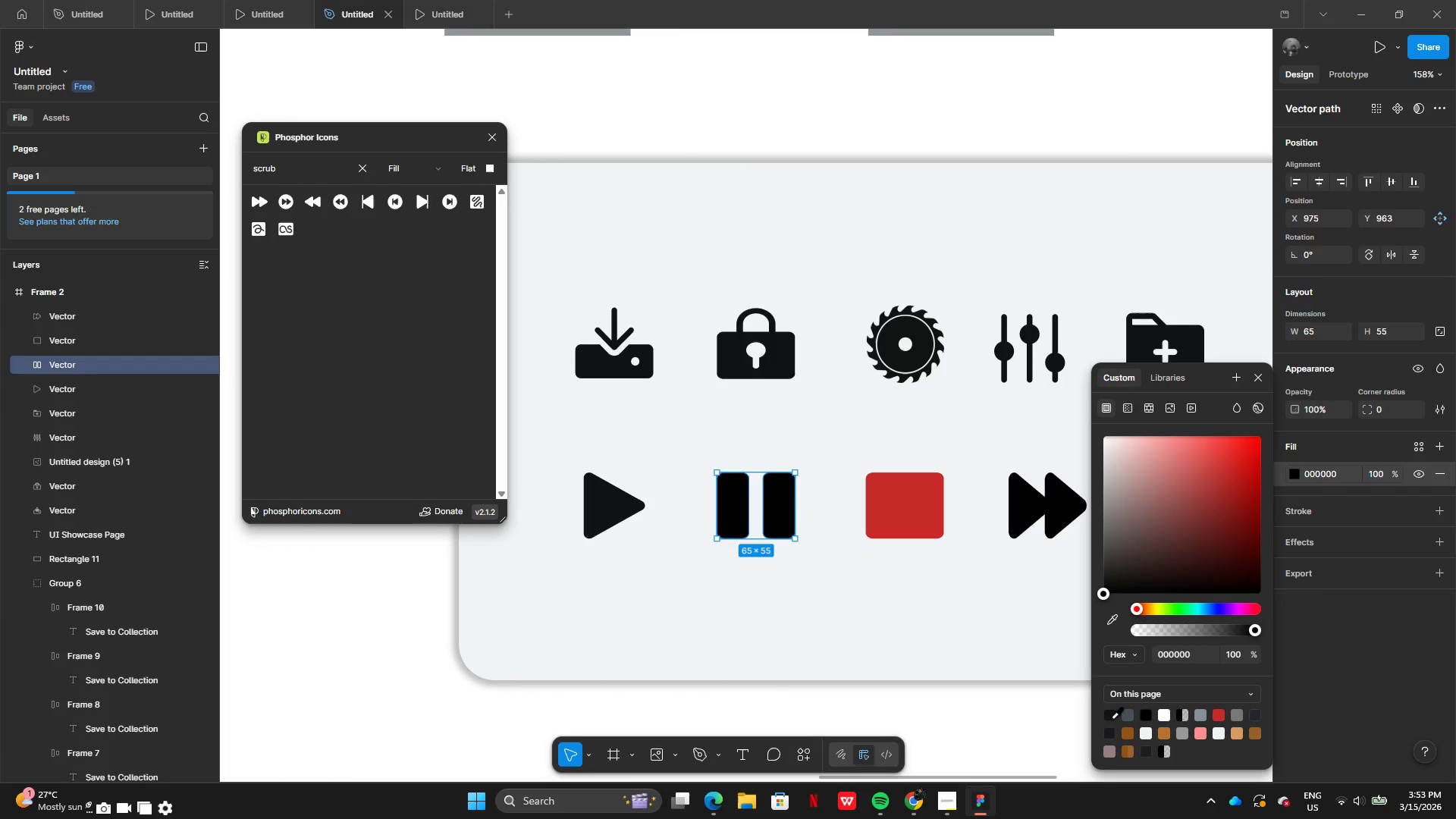 
left_click([1111, 718])
 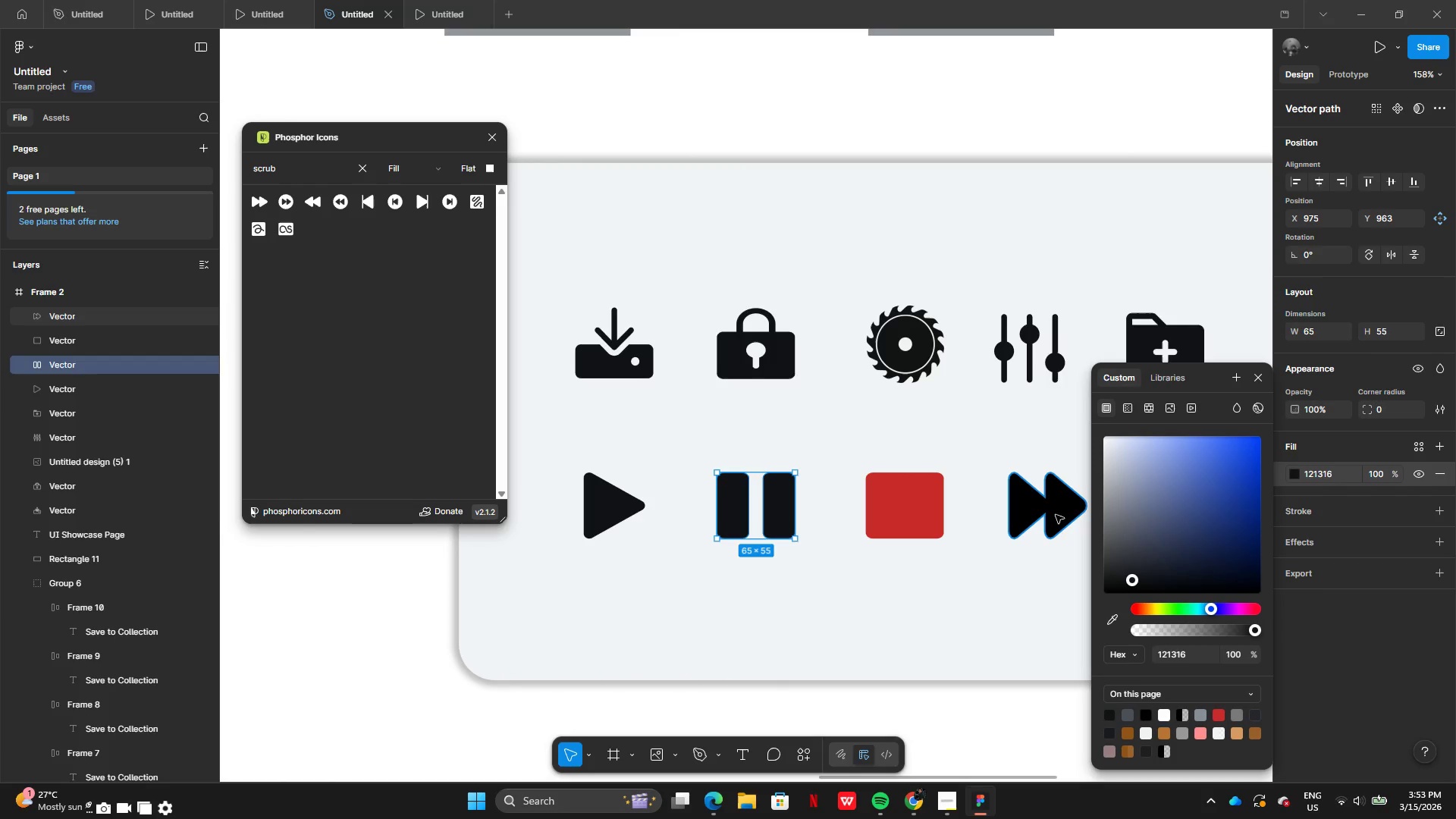 
left_click([1056, 513])
 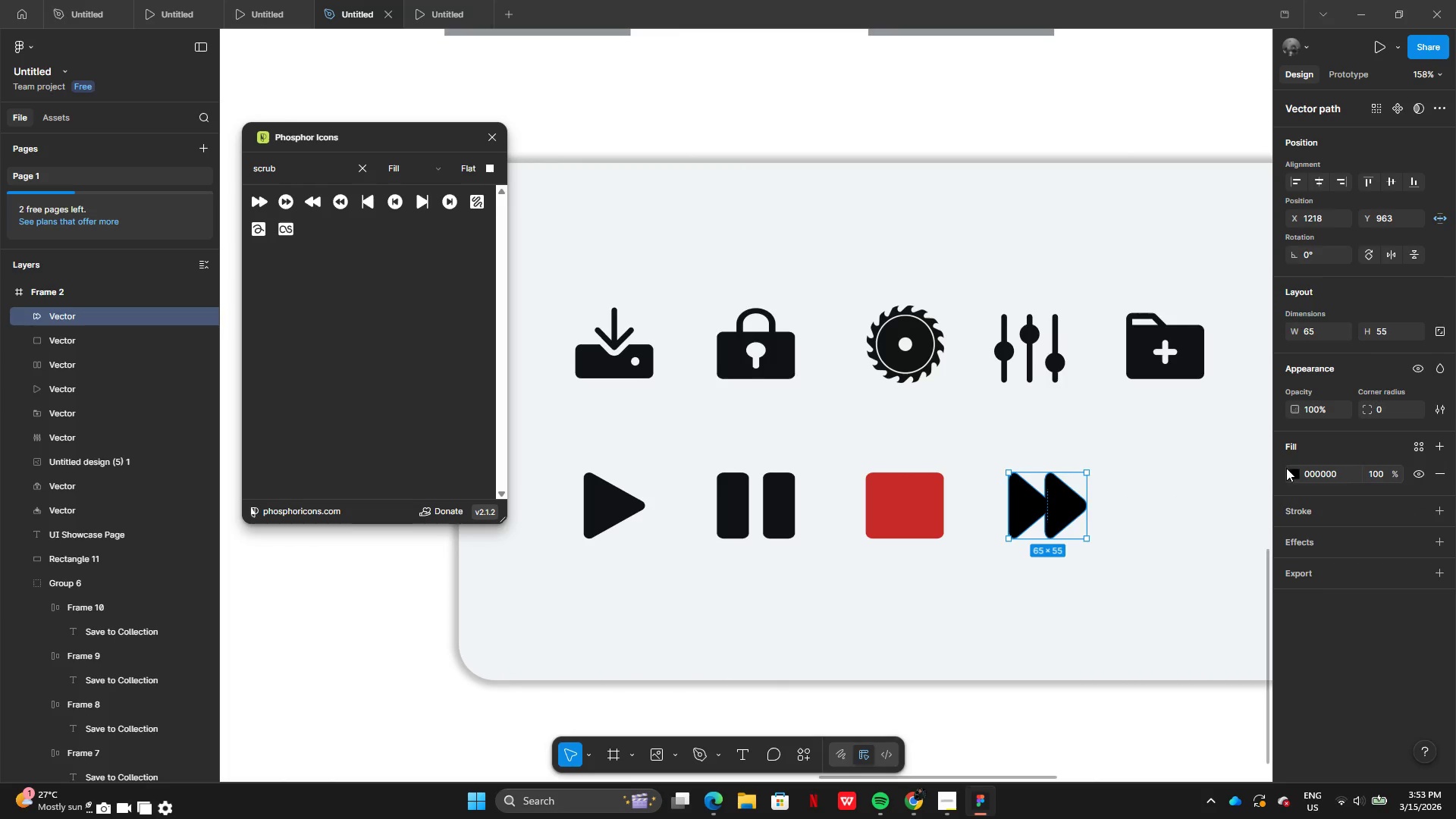 
left_click([1286, 468])
 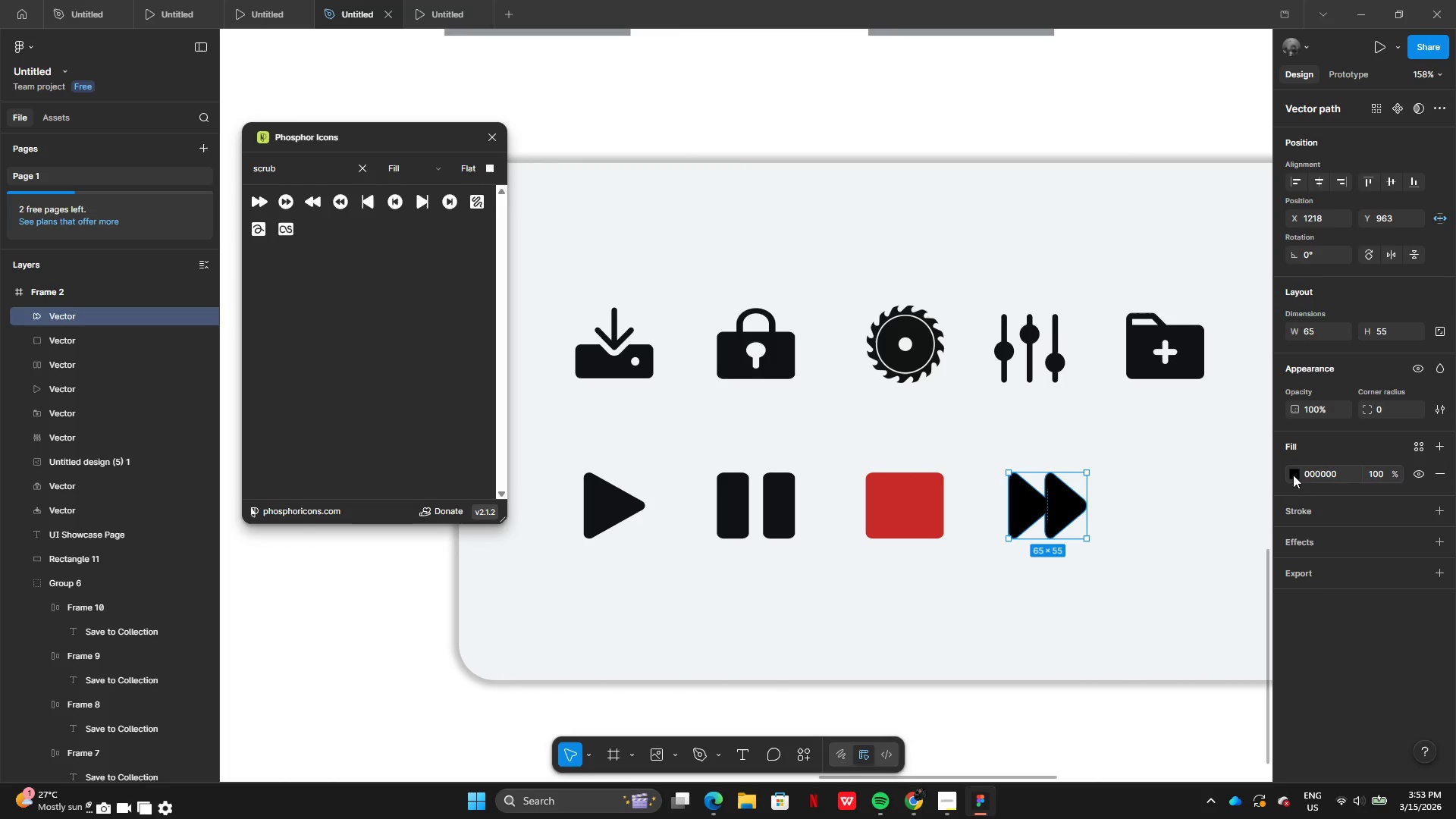 
left_click([1297, 473])
 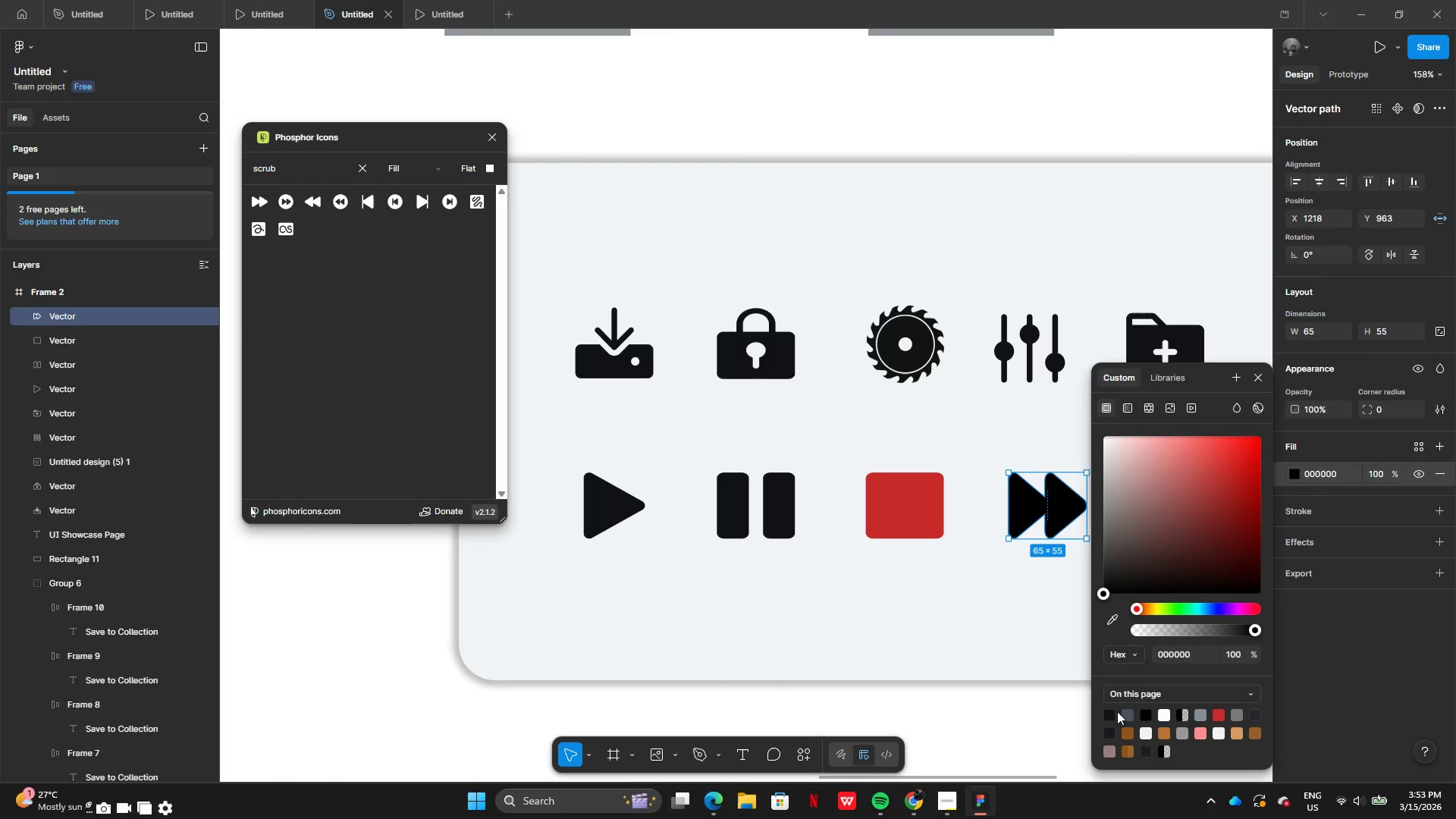 
left_click([1111, 716])
 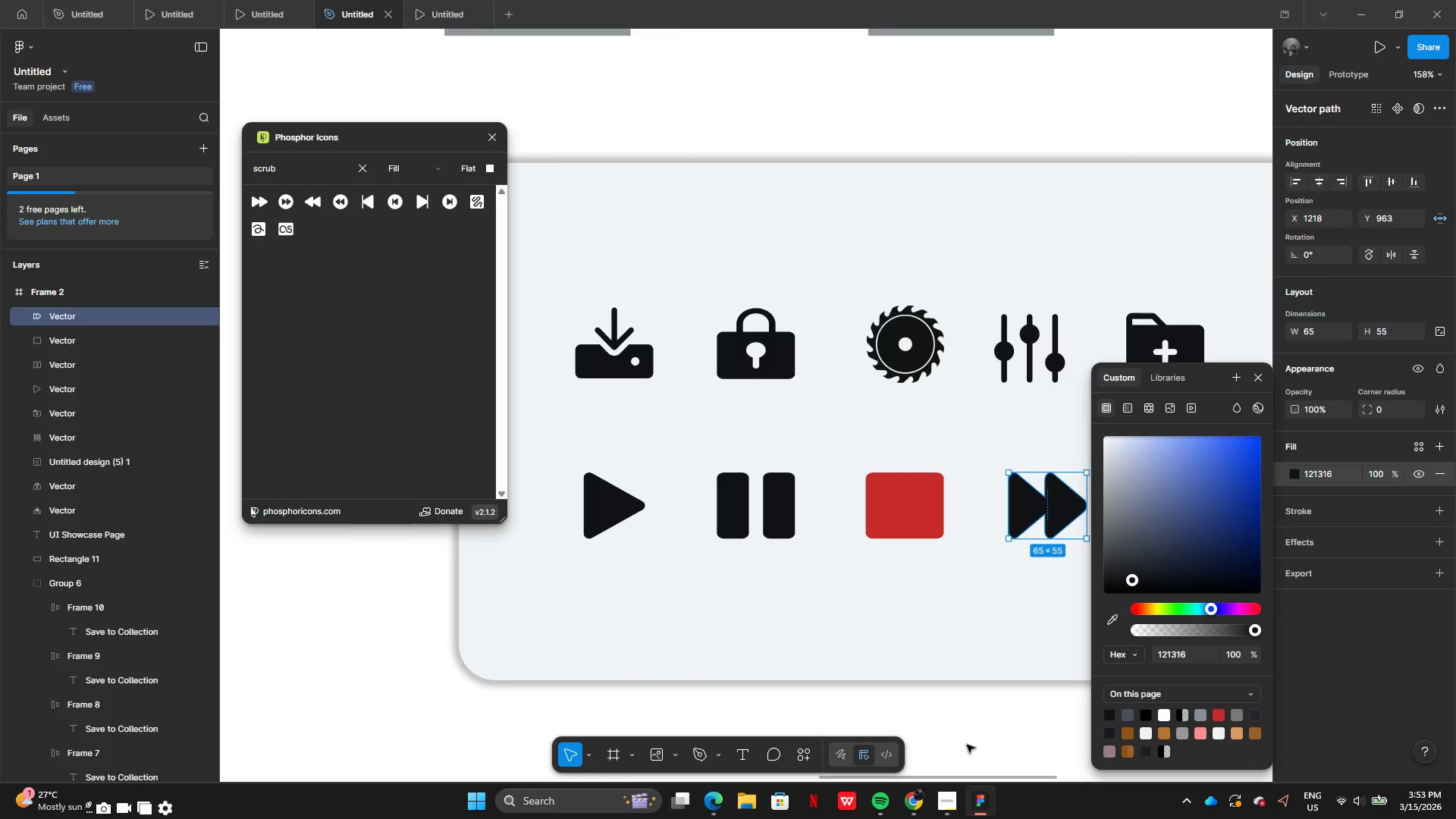 
left_click([967, 745])
 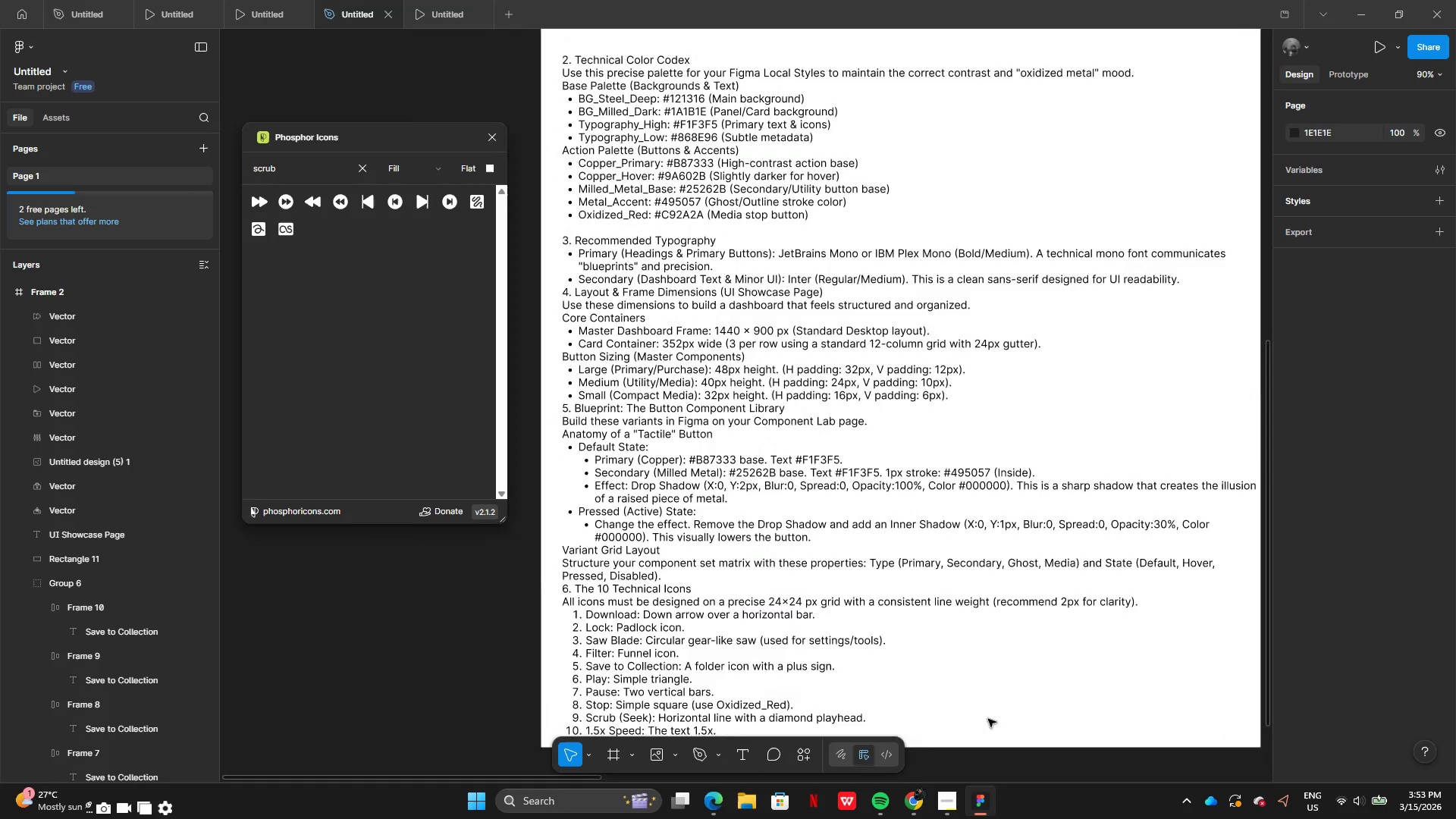 
wait(9.48)
 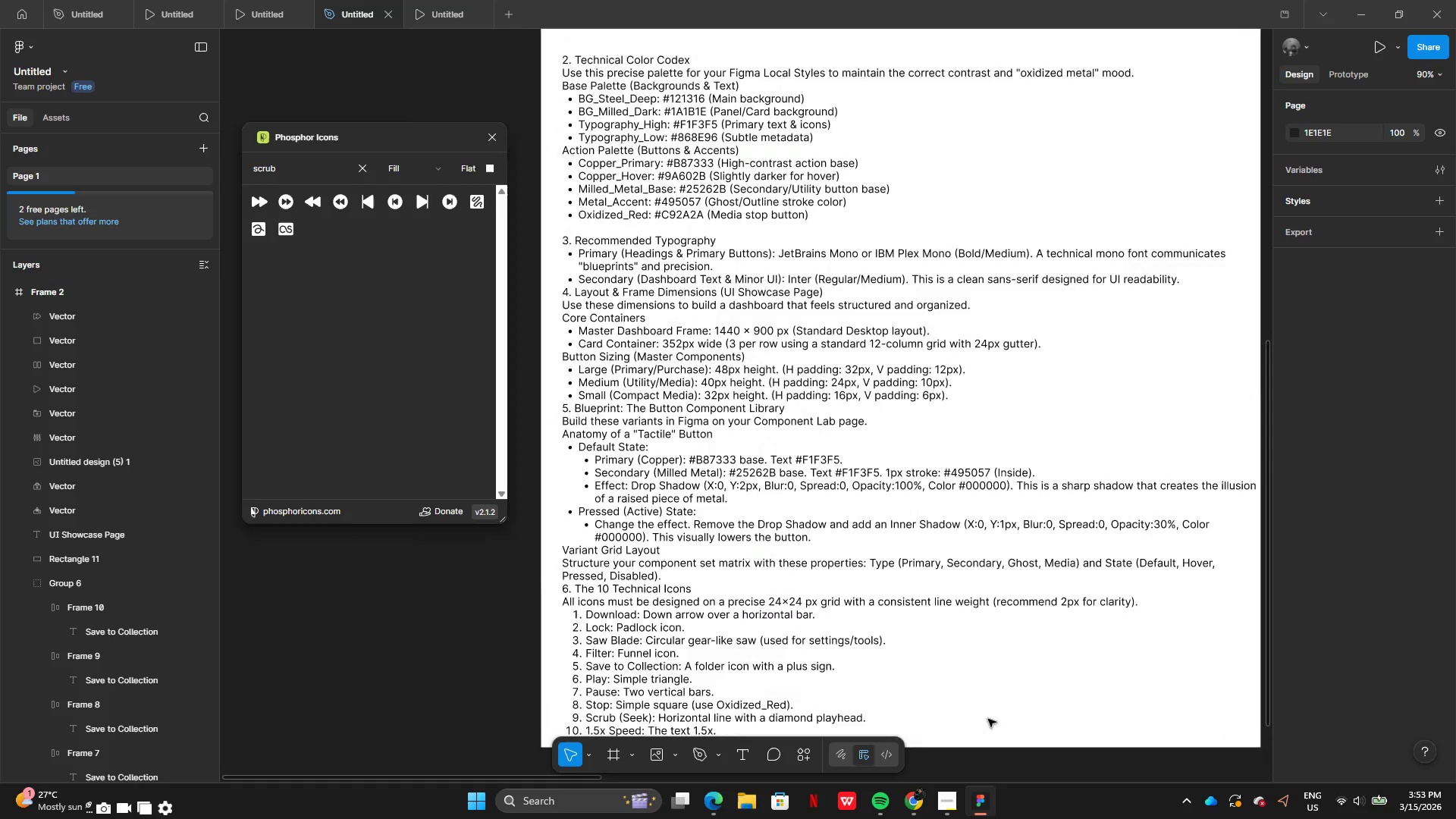 
double_click([296, 168])
 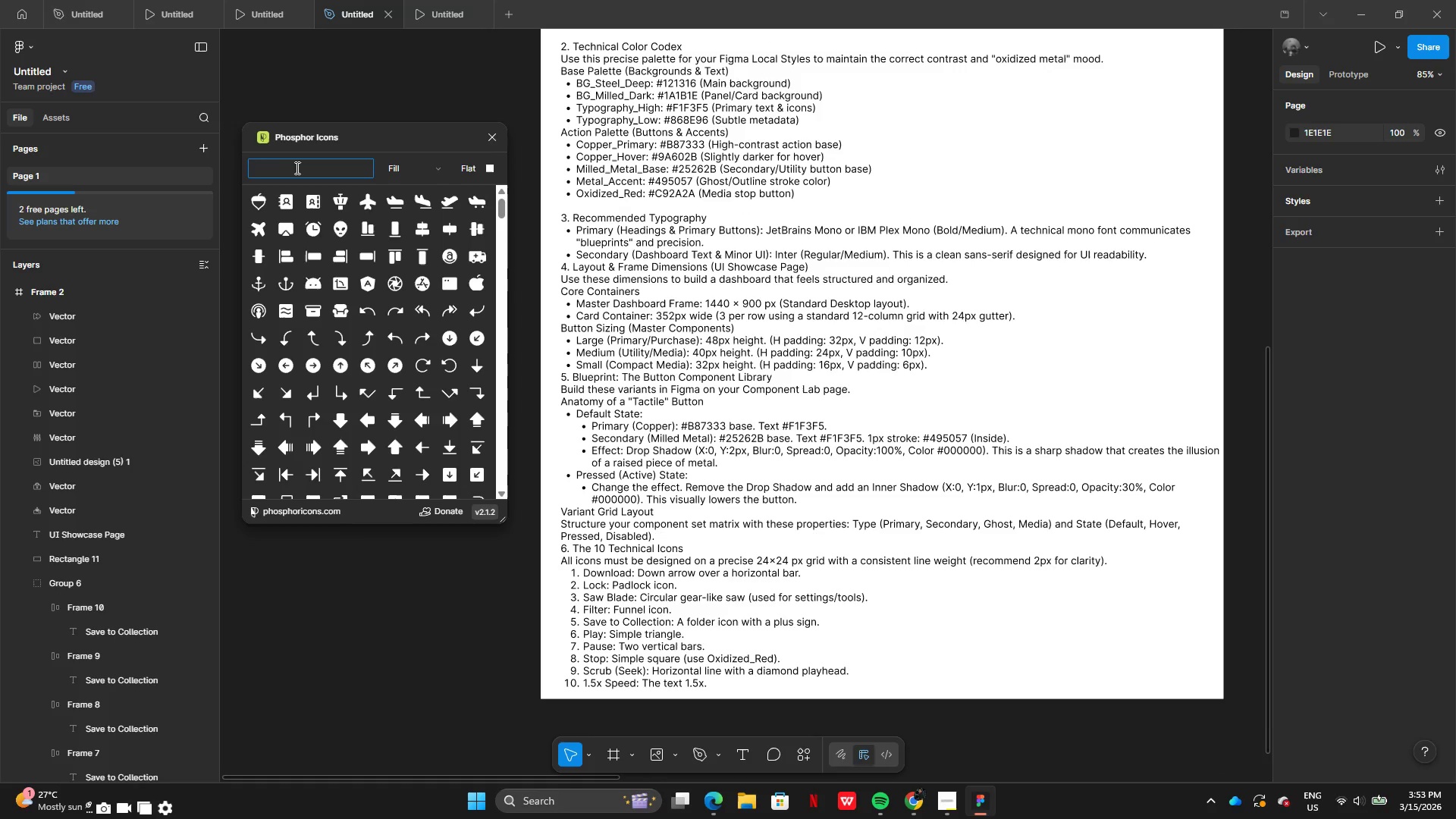 
type(speed)
 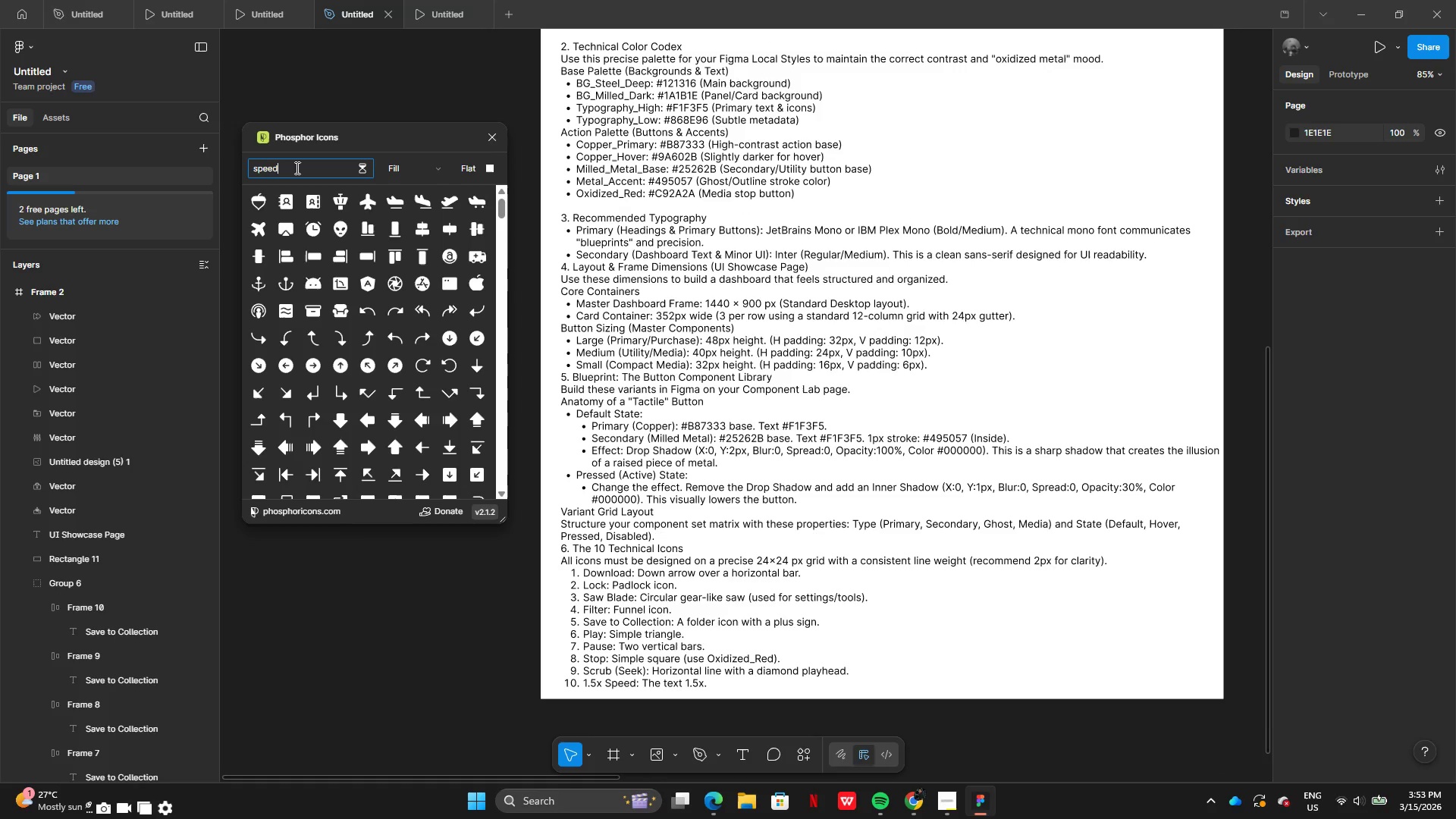 
key(Enter)
 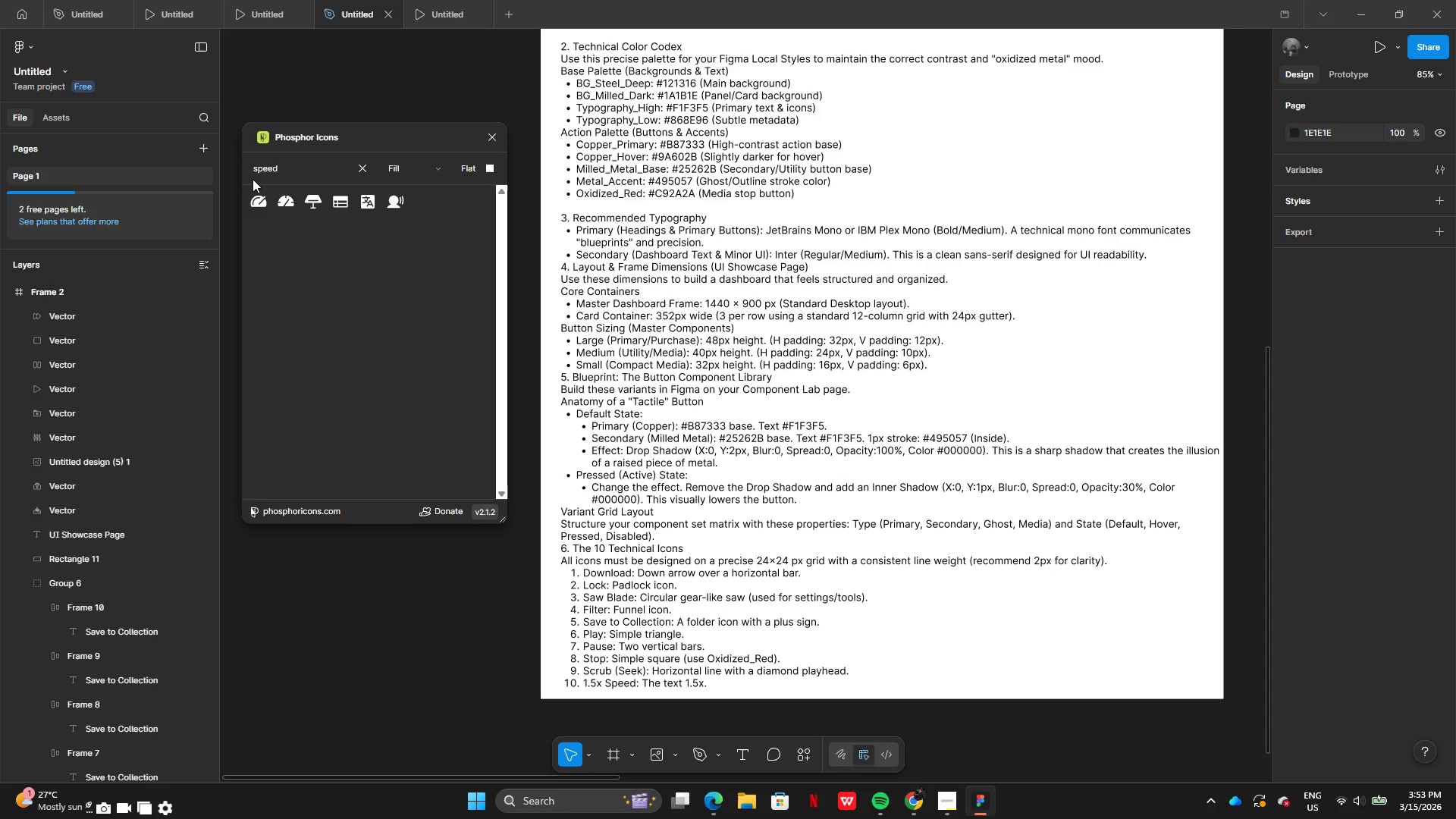 
wait(9.39)
 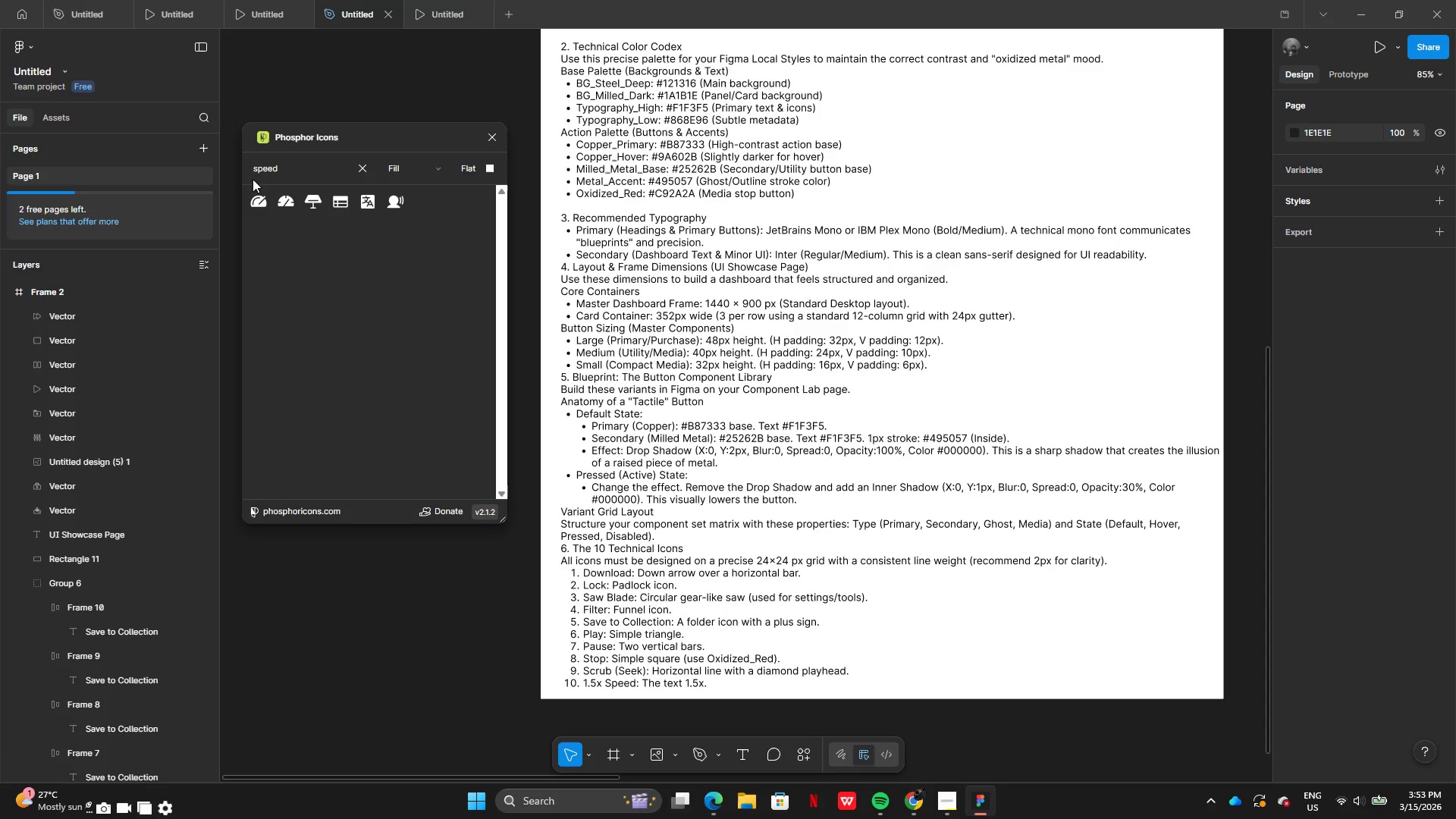 
left_click([357, 166])
 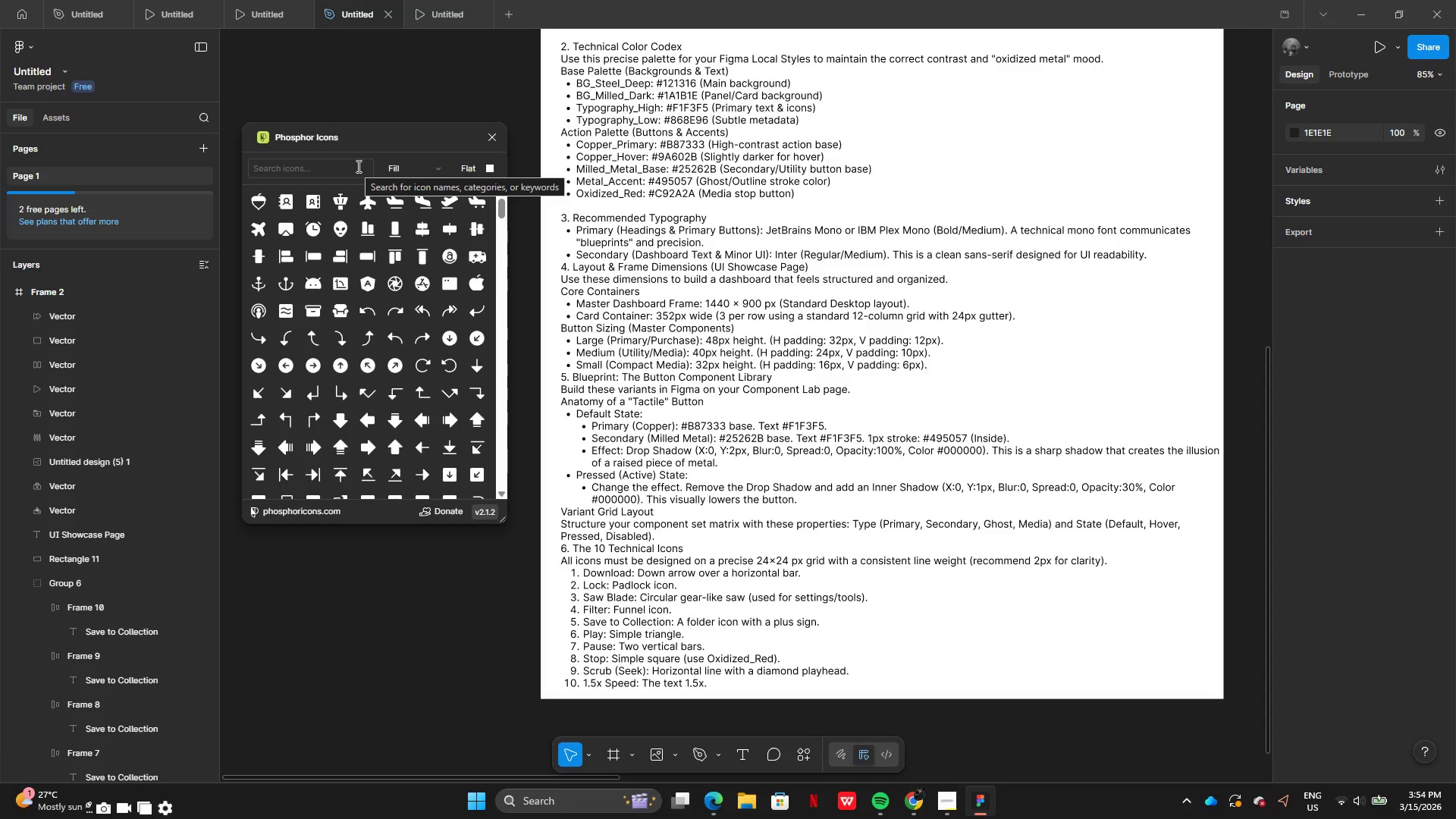 
key(1)
 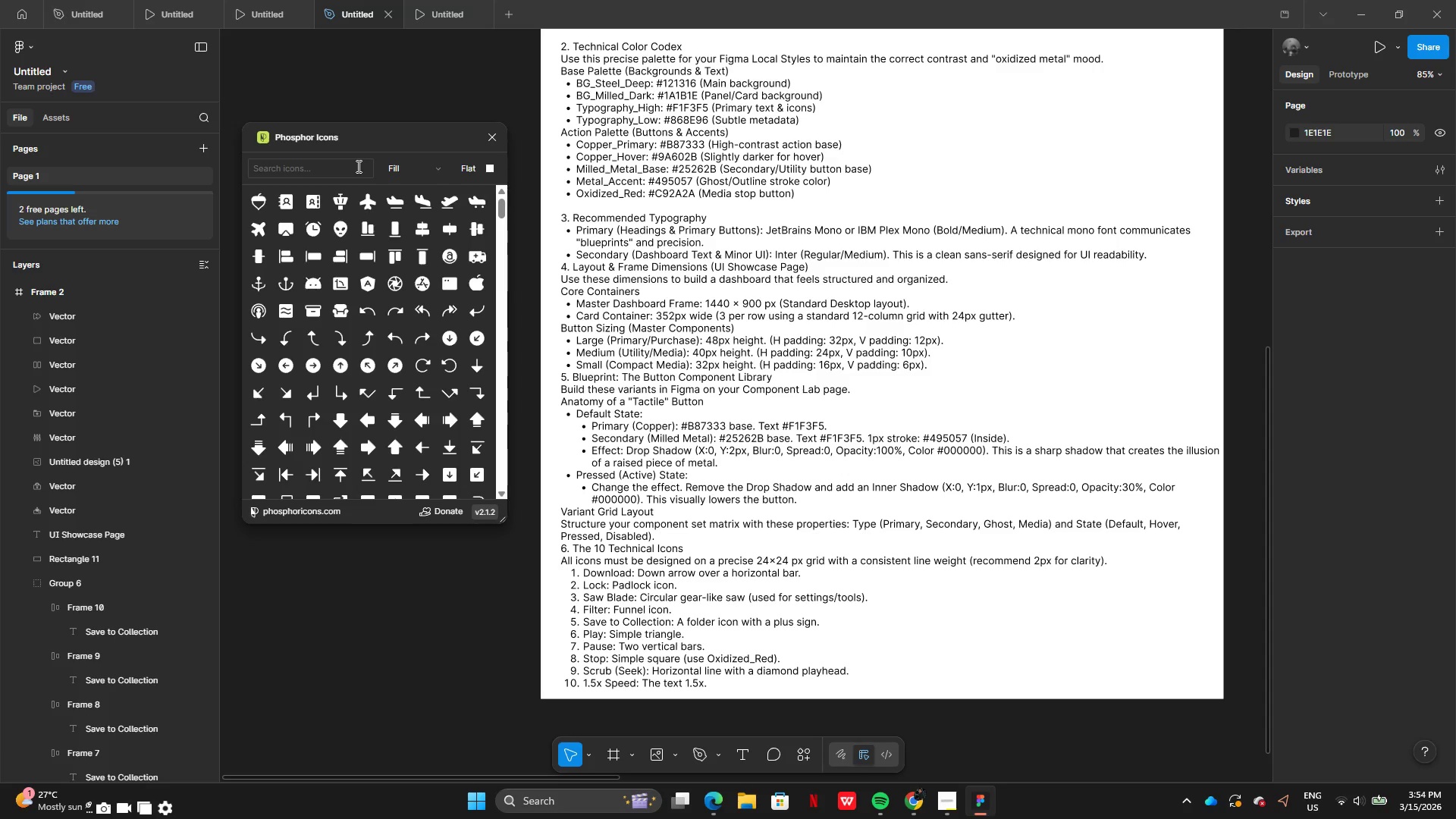 
key(Period)
 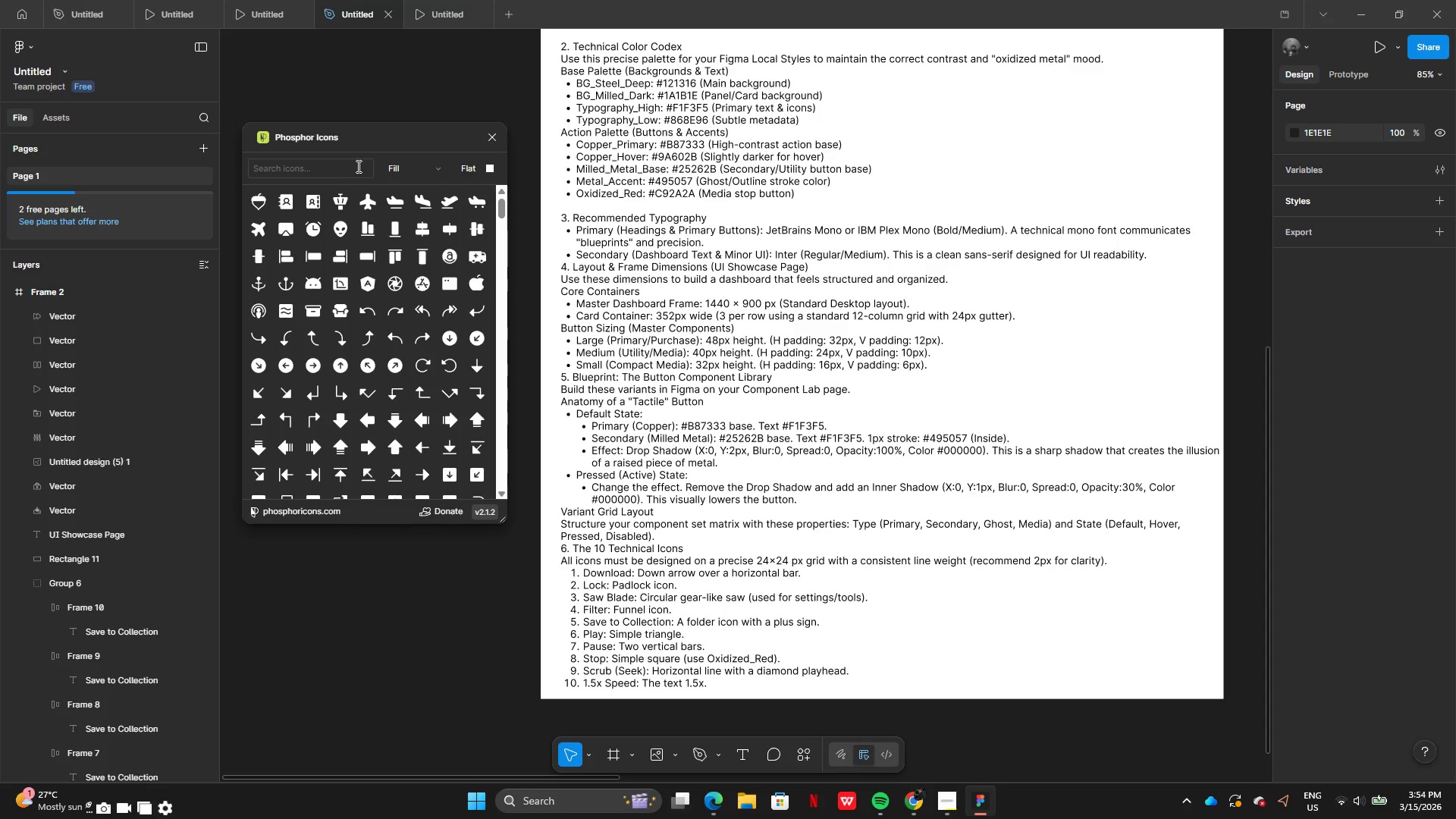 
left_click([357, 166])
 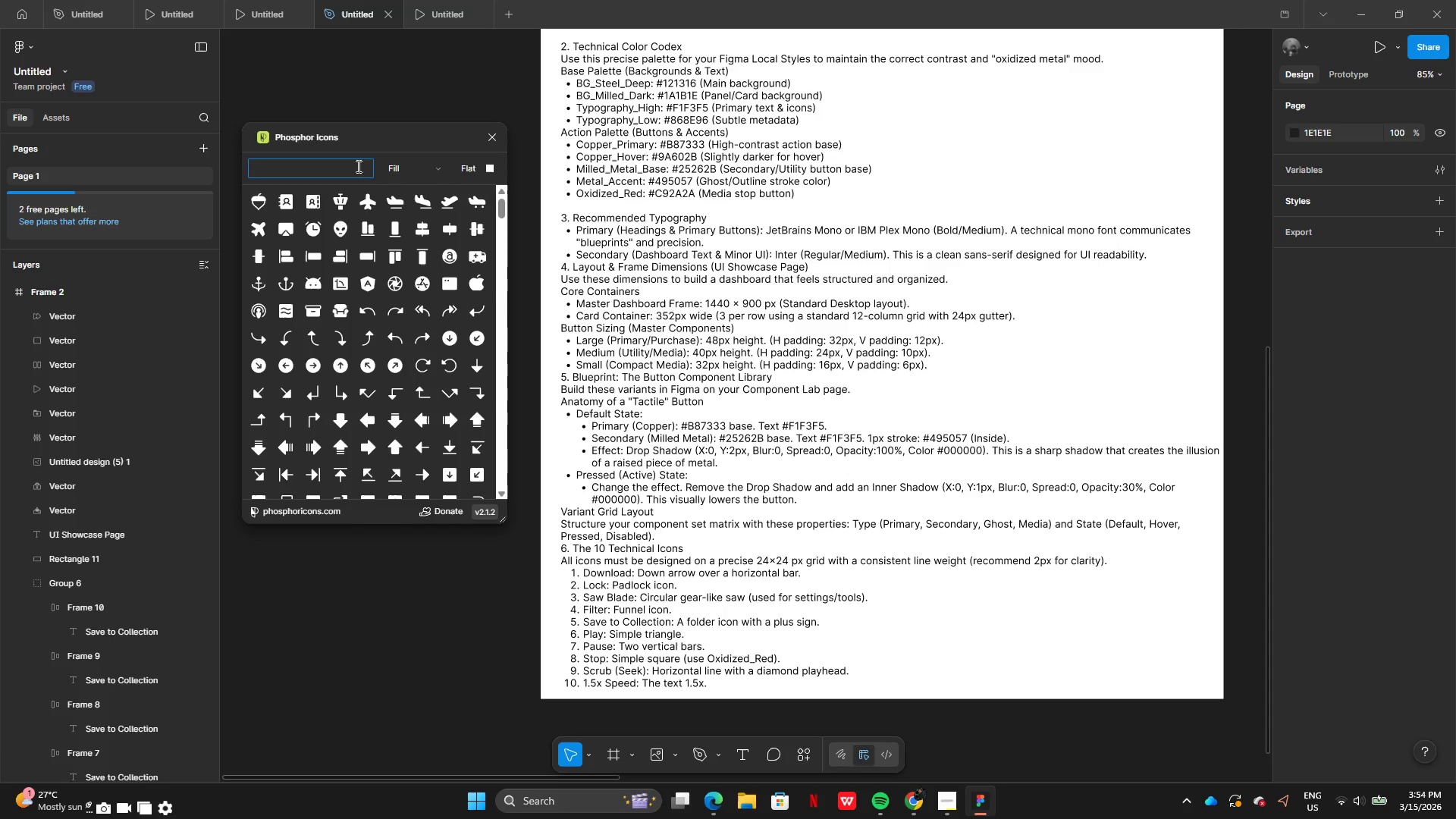 
key(1)
 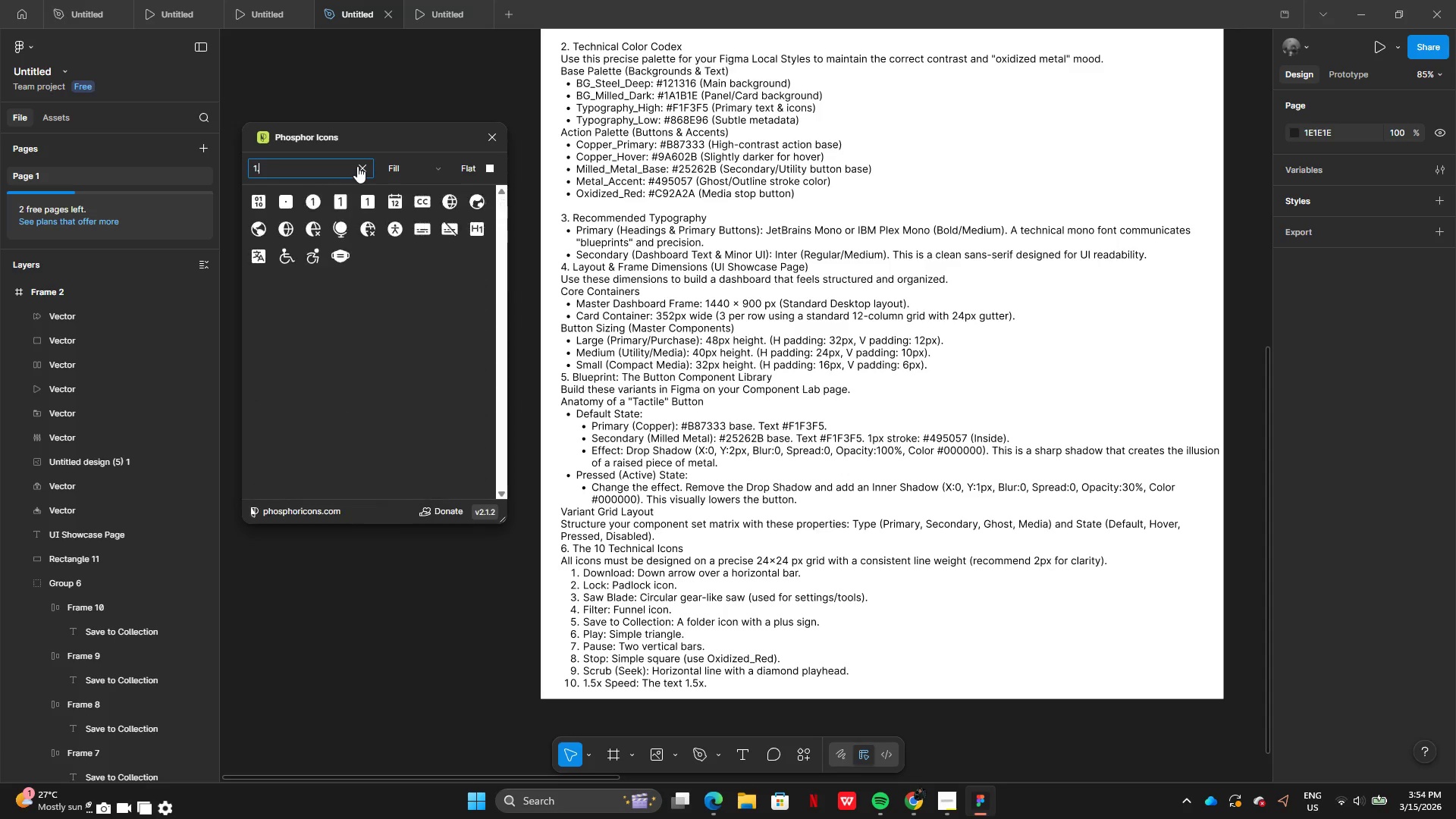 
key(Period)
 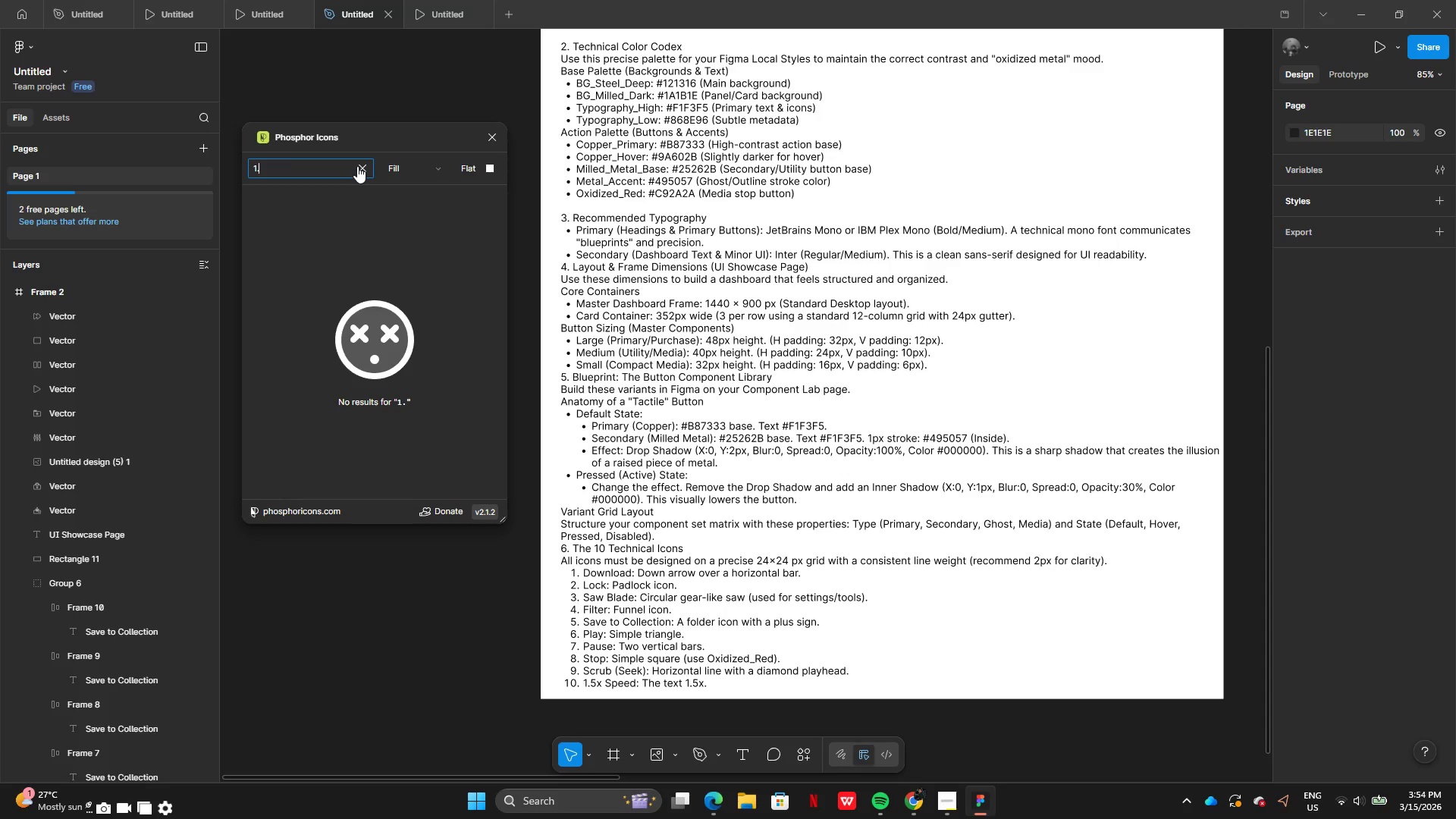 
key(Backspace)
 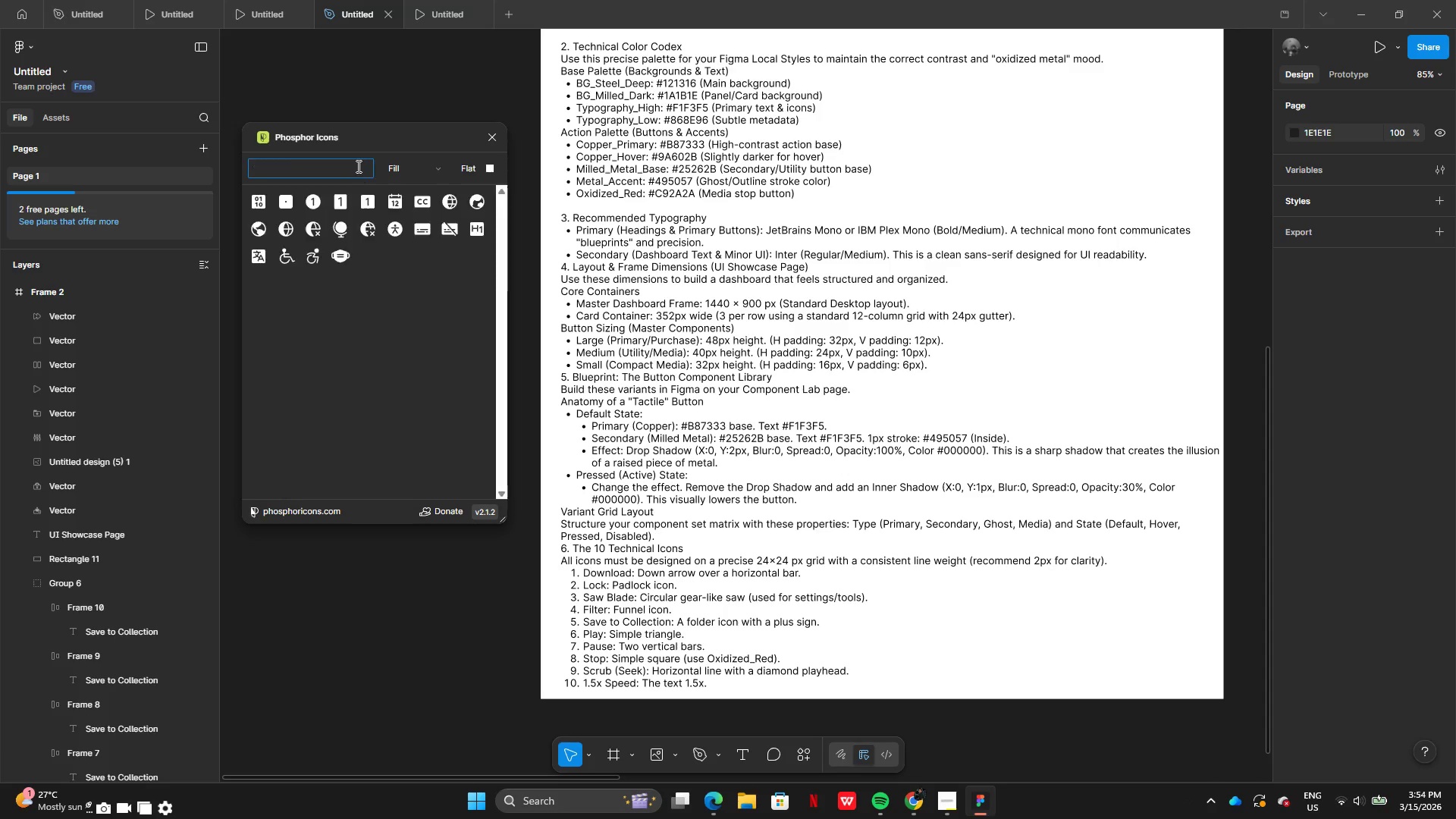 
key(Backspace)
 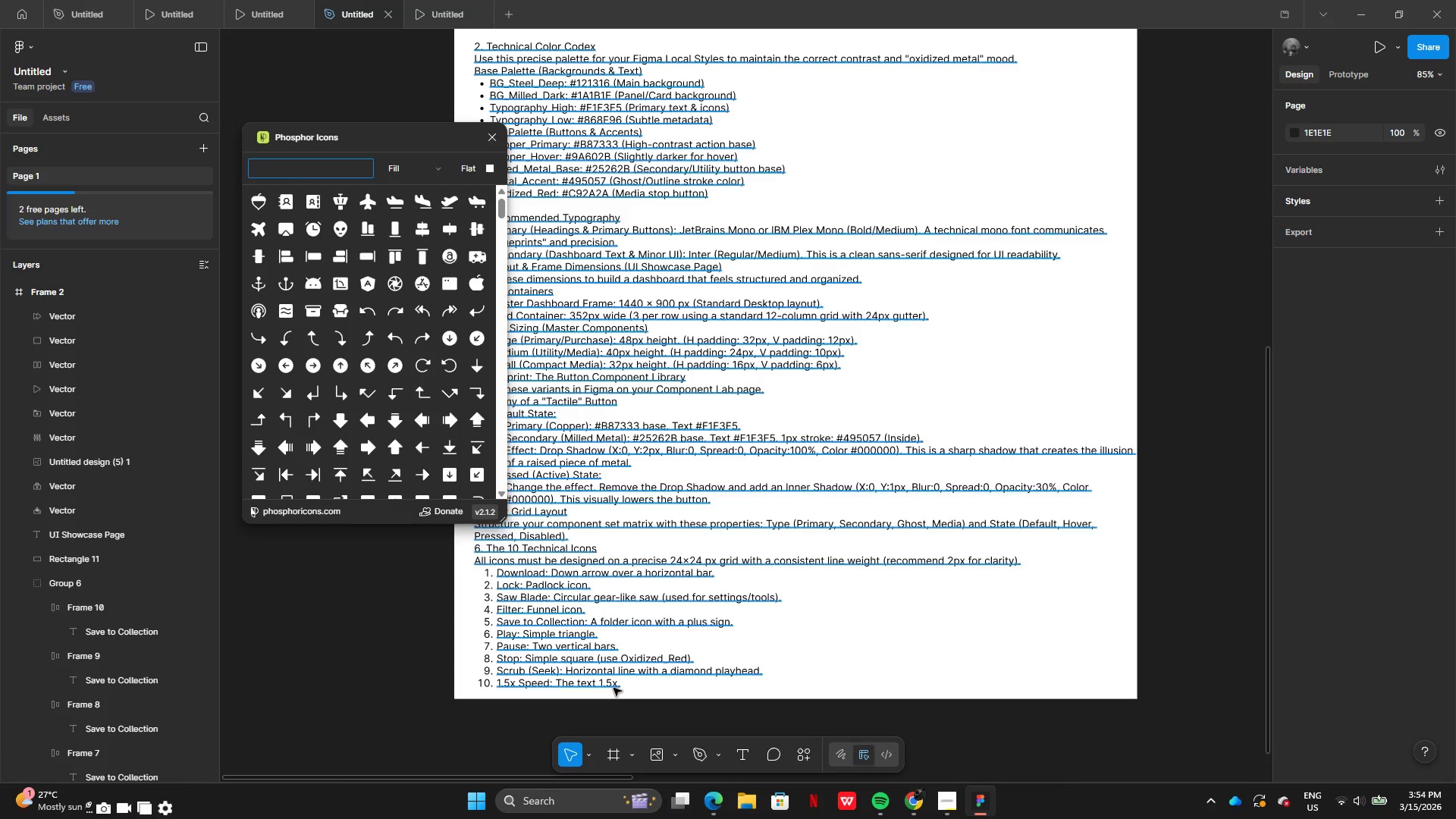 
left_click([610, 683])
 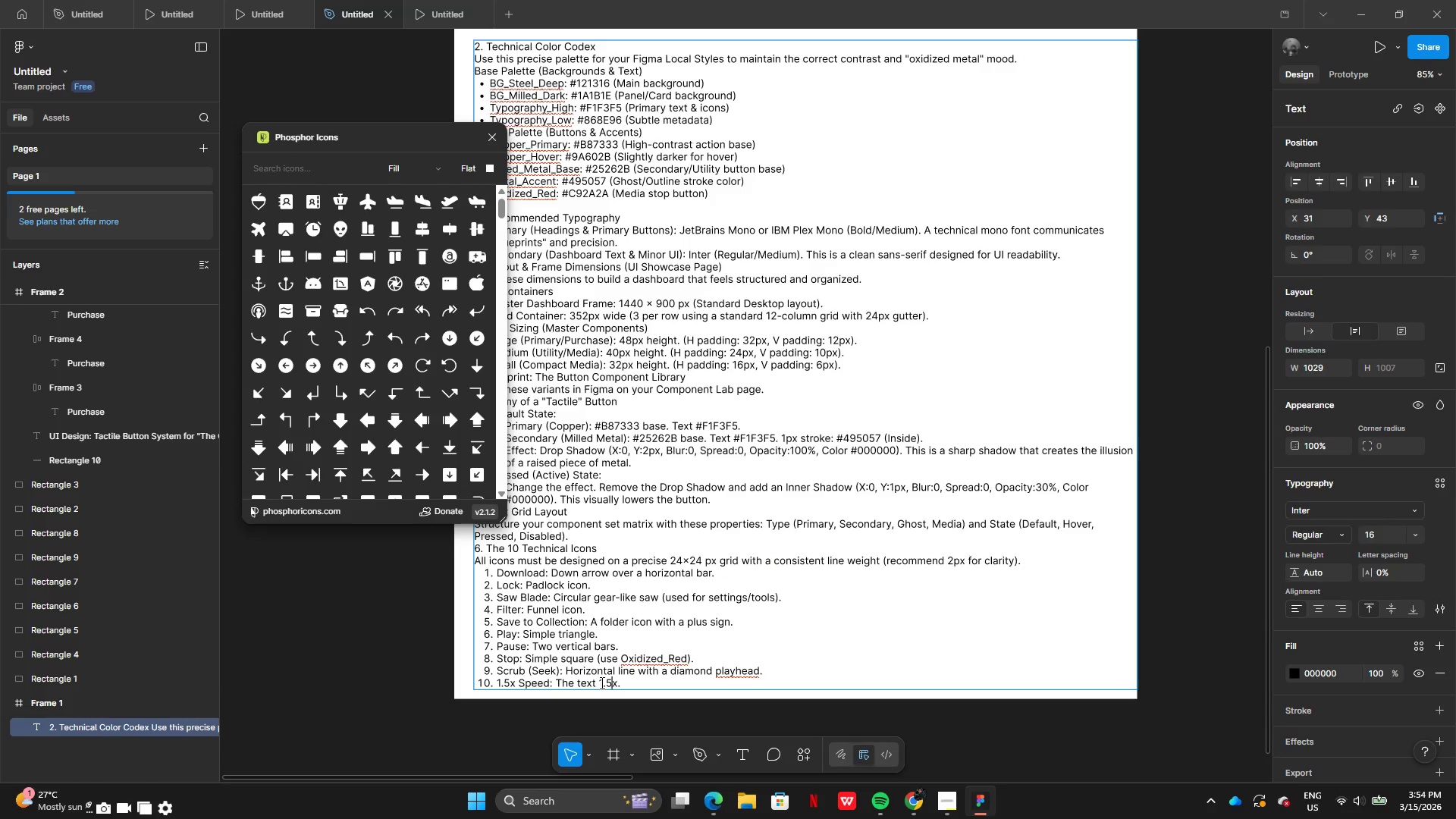 
left_click_drag(start_coordinate=[601, 682], to_coordinate=[634, 682])
 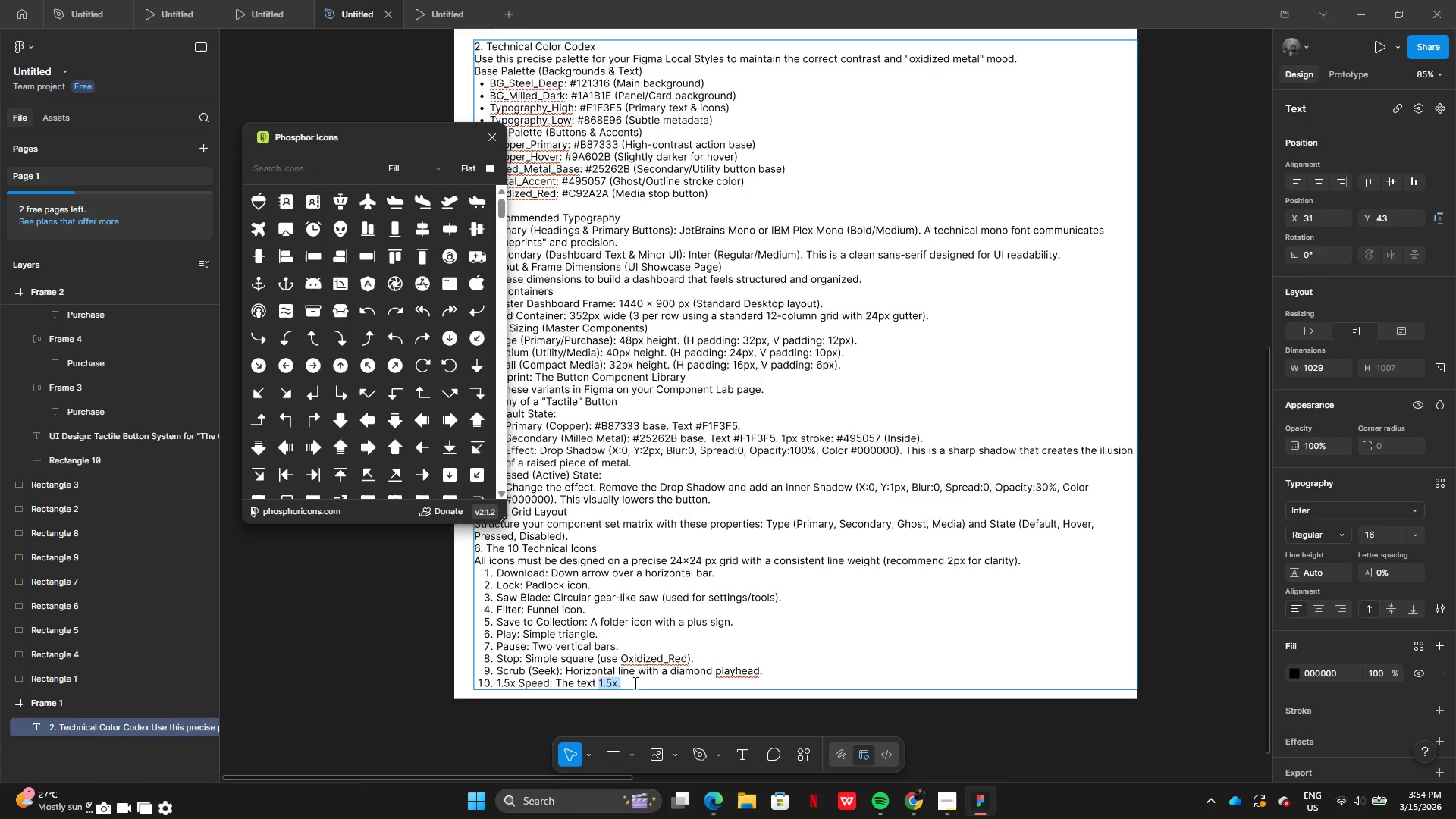 
key(Control+C)
 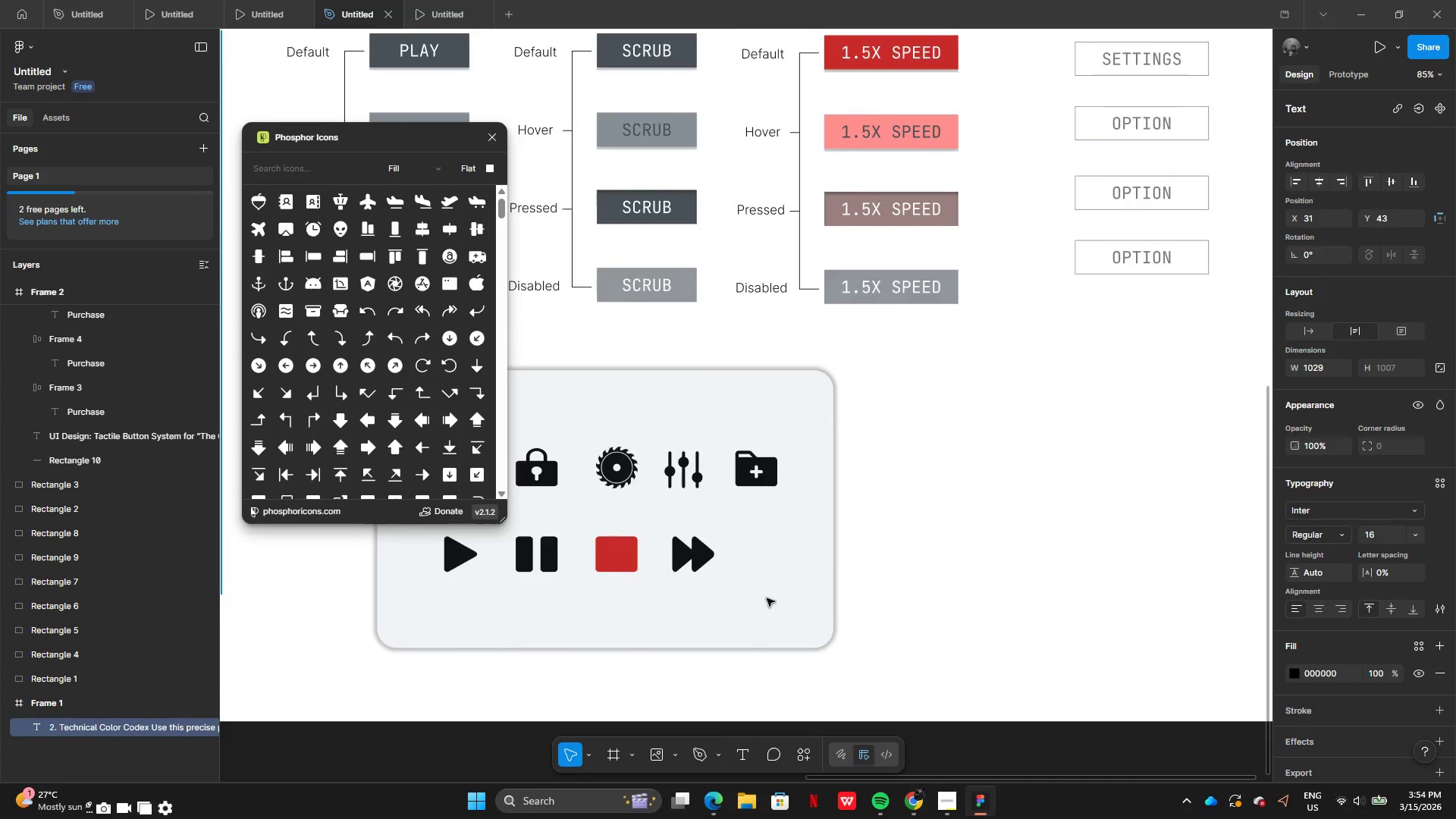 
left_click([764, 570])
 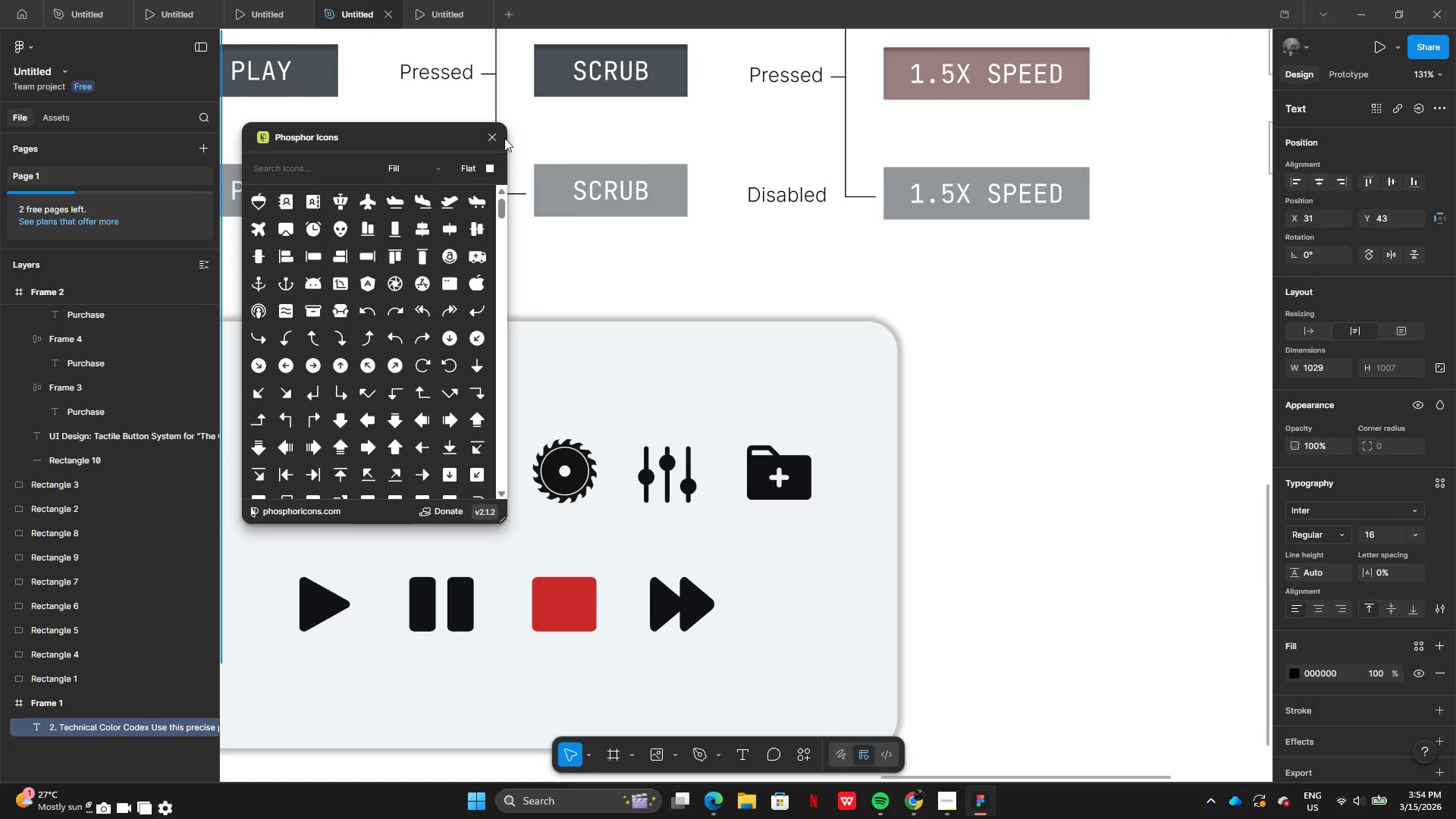 
left_click([496, 132])
 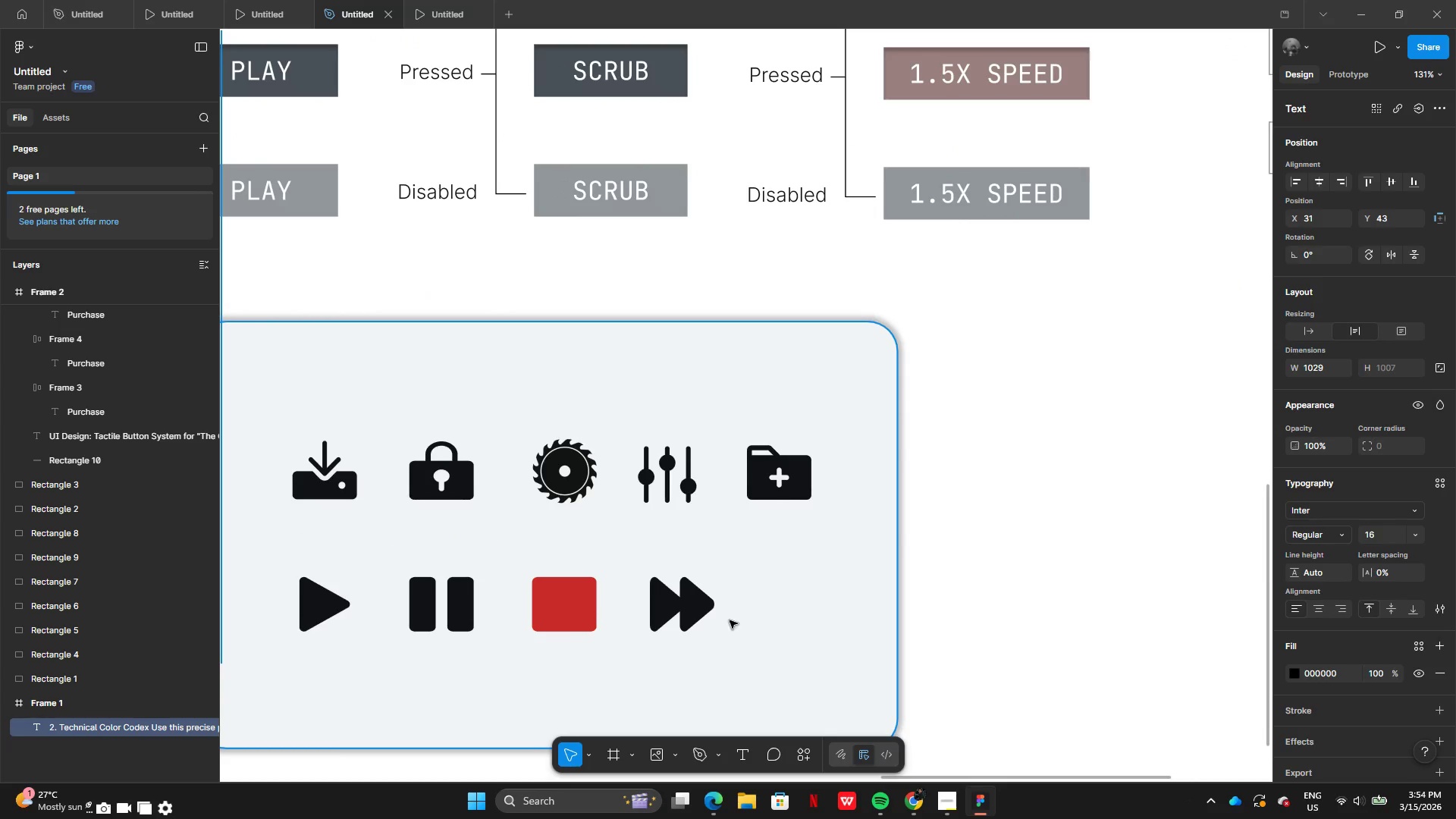 
left_click([748, 622])
 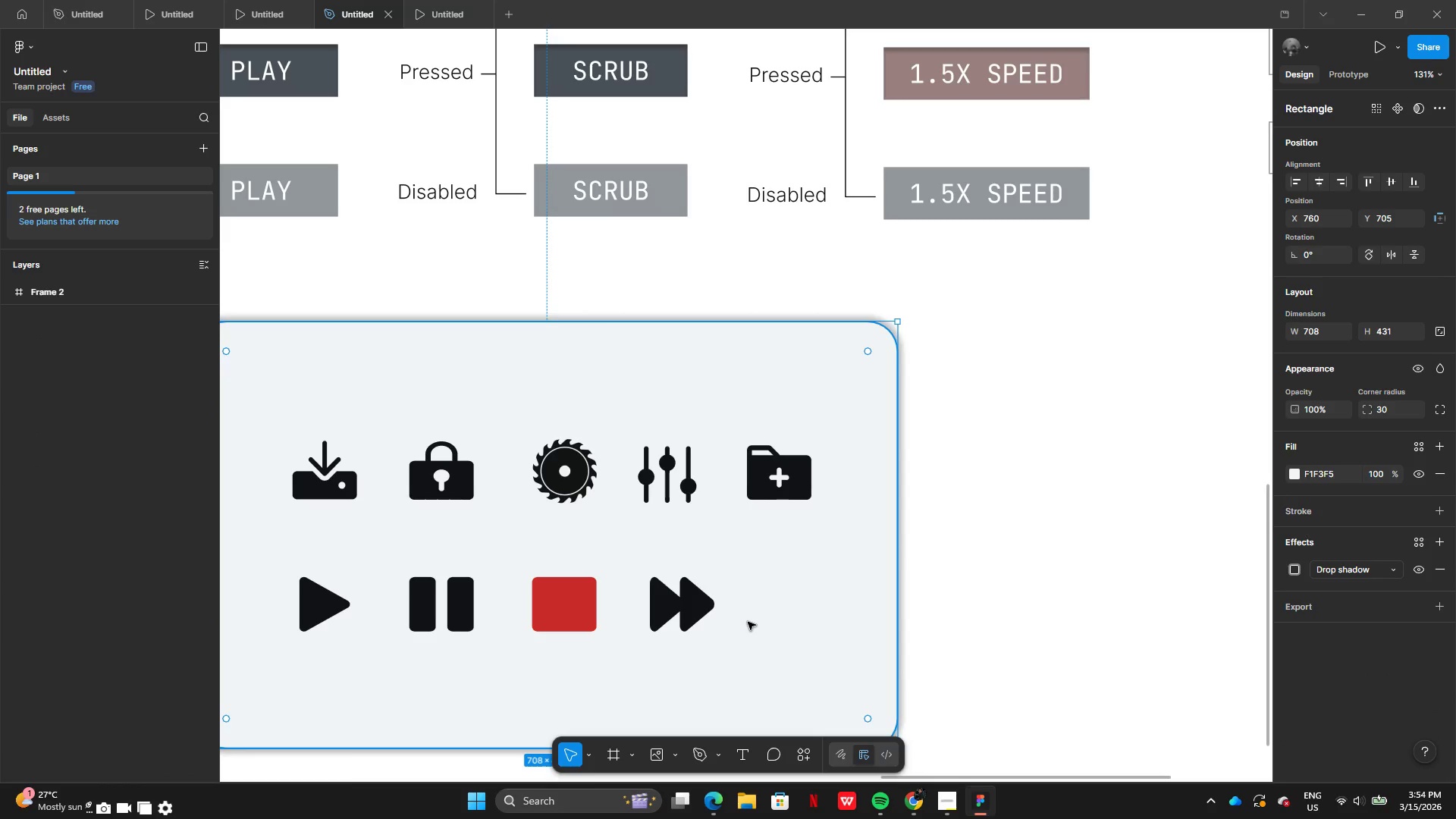 
key(Control+V)
 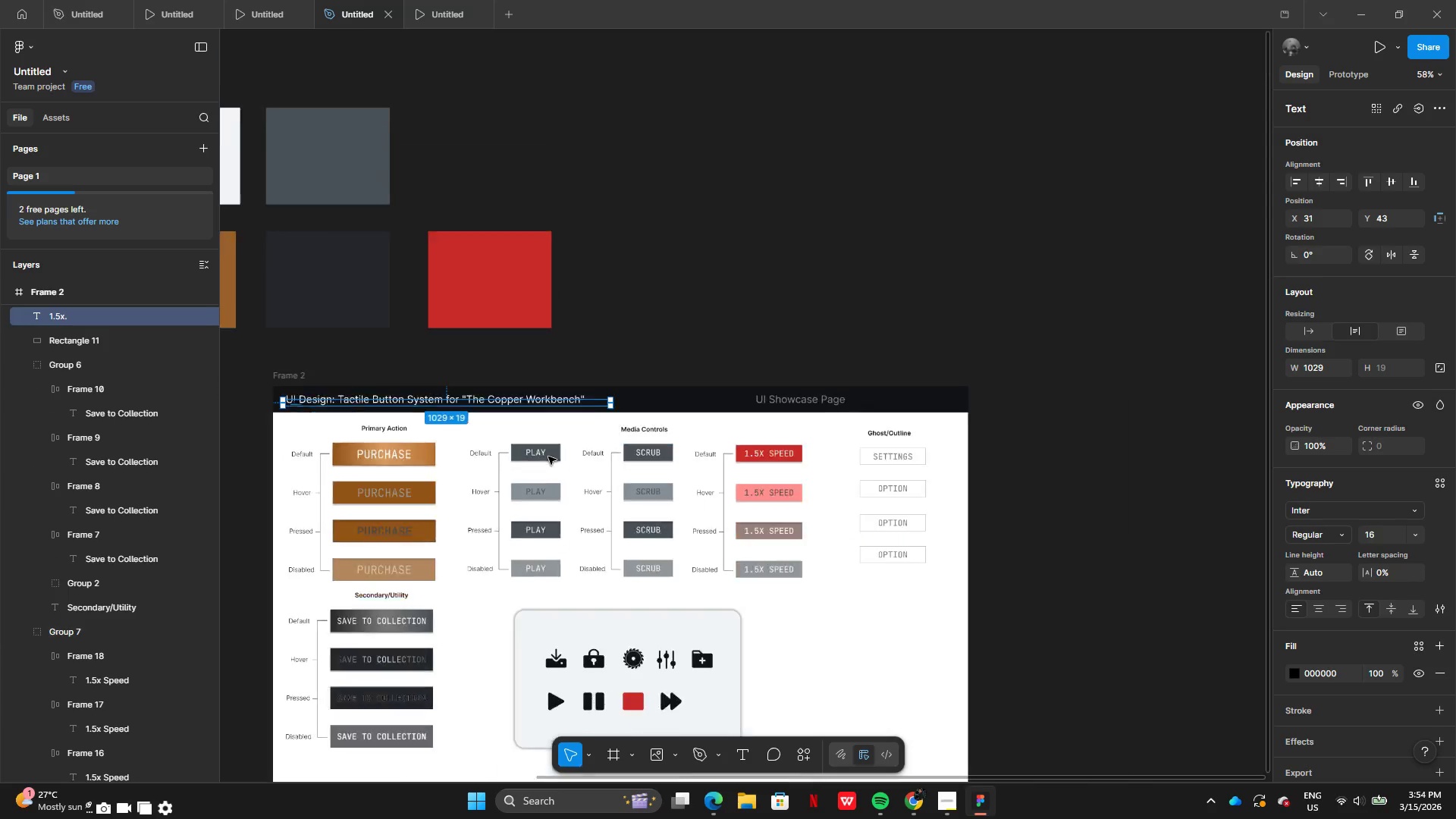 
key(Control+Z)
 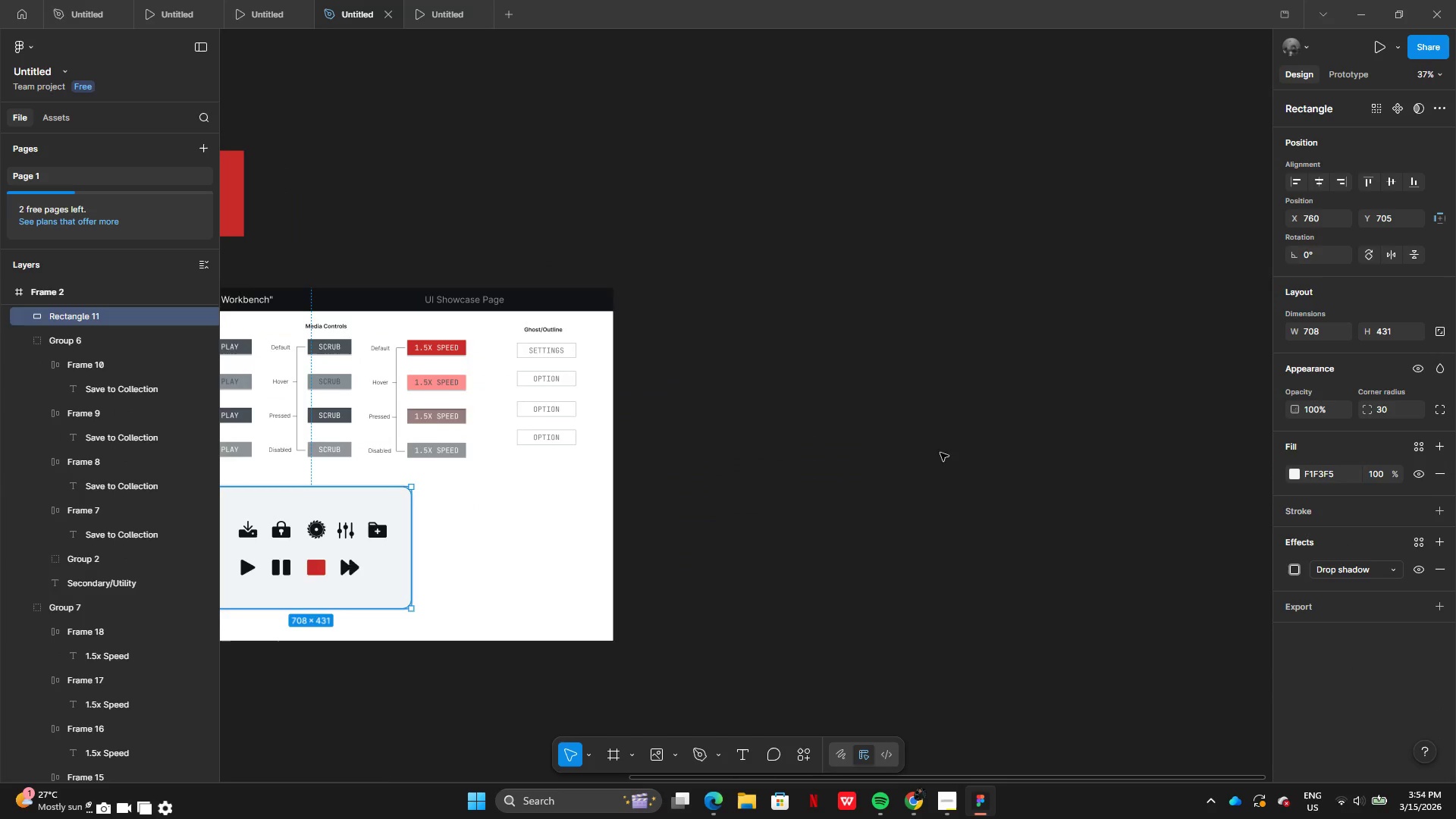 
left_click([713, 526])
 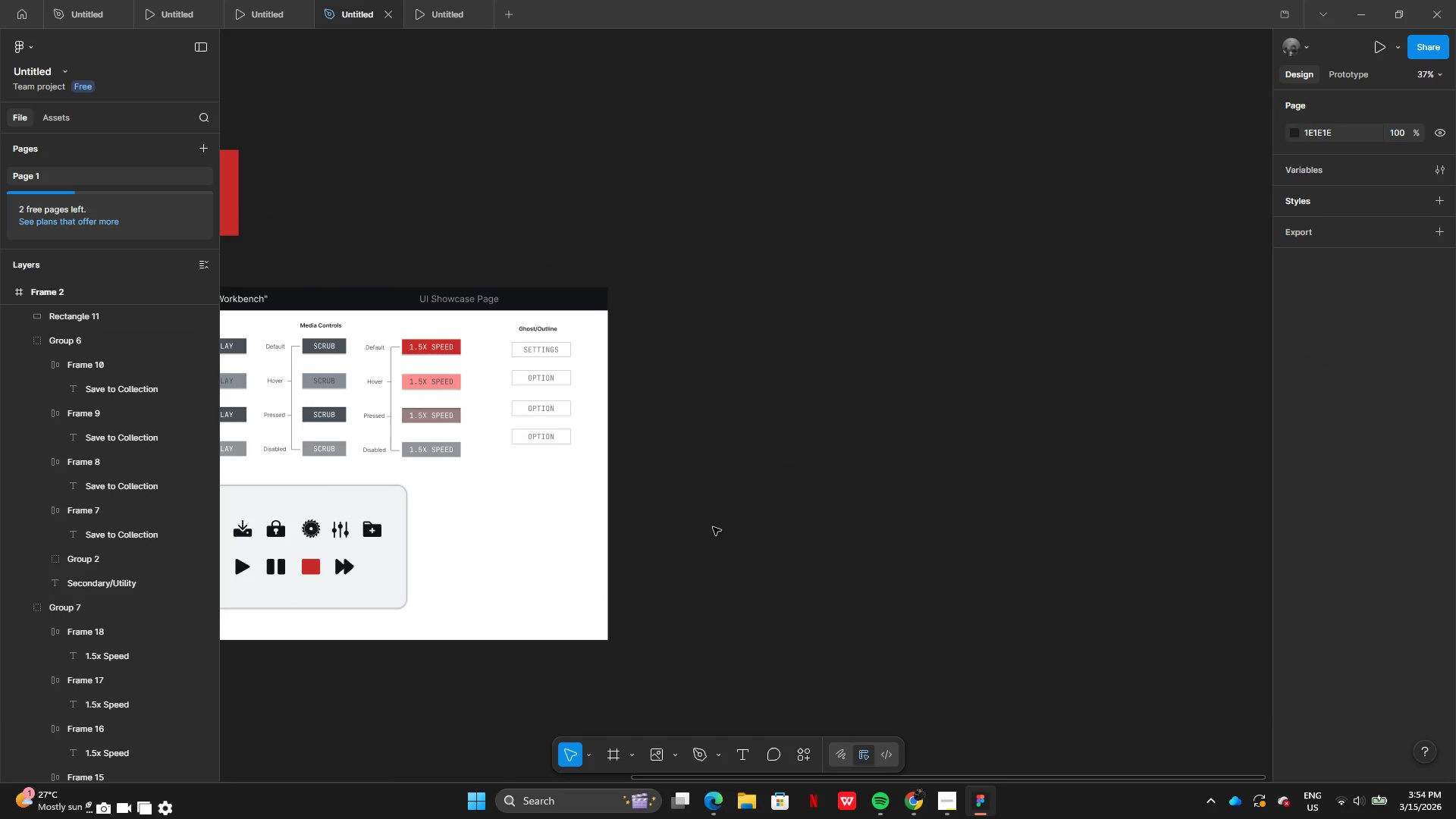 
key(Control+V)
 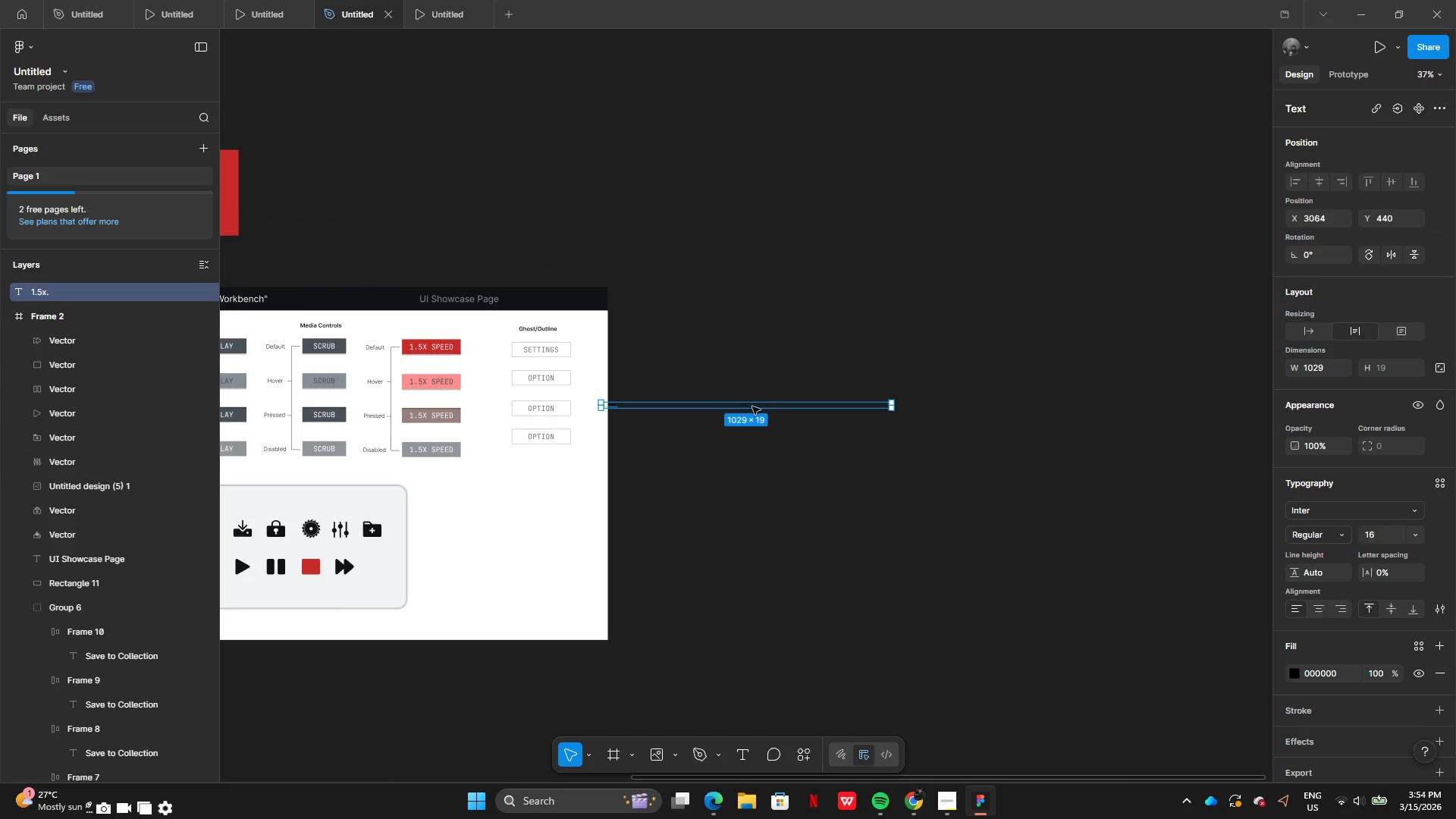 
left_click([752, 408])
 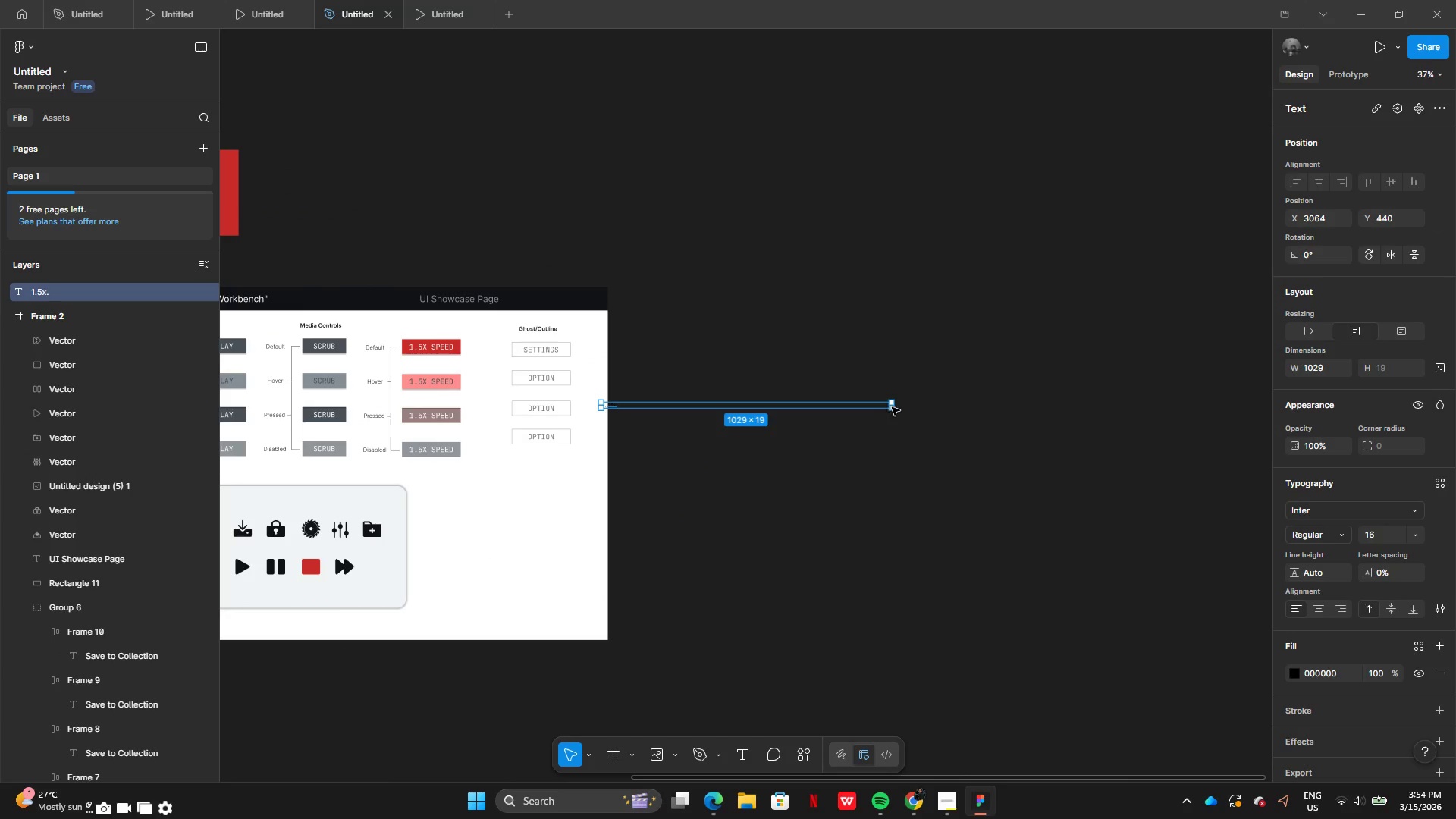 
left_click_drag(start_coordinate=[893, 407], to_coordinate=[654, 384])
 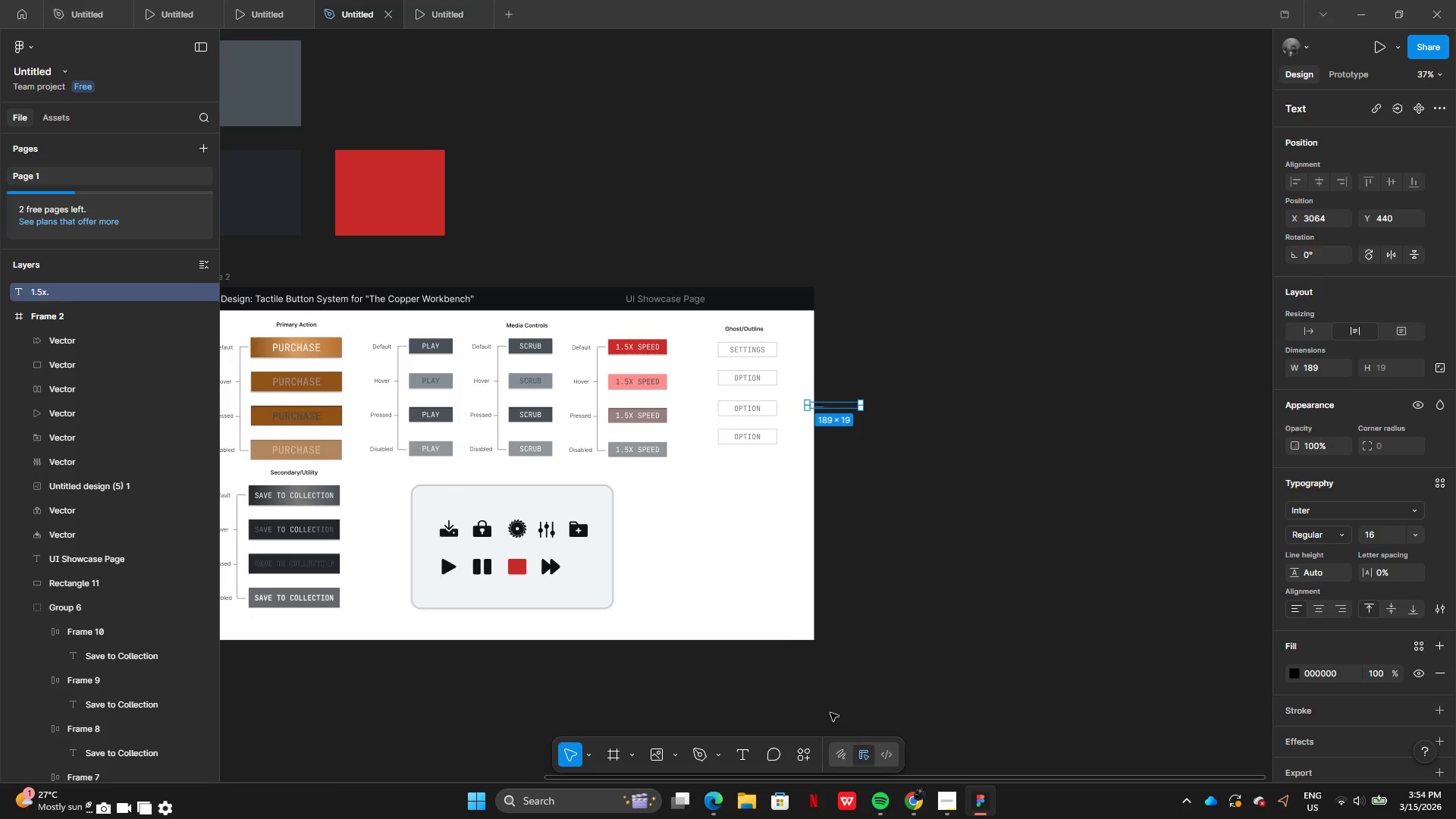 
left_click_drag(start_coordinate=[739, 664], to_coordinate=[1052, 527])
 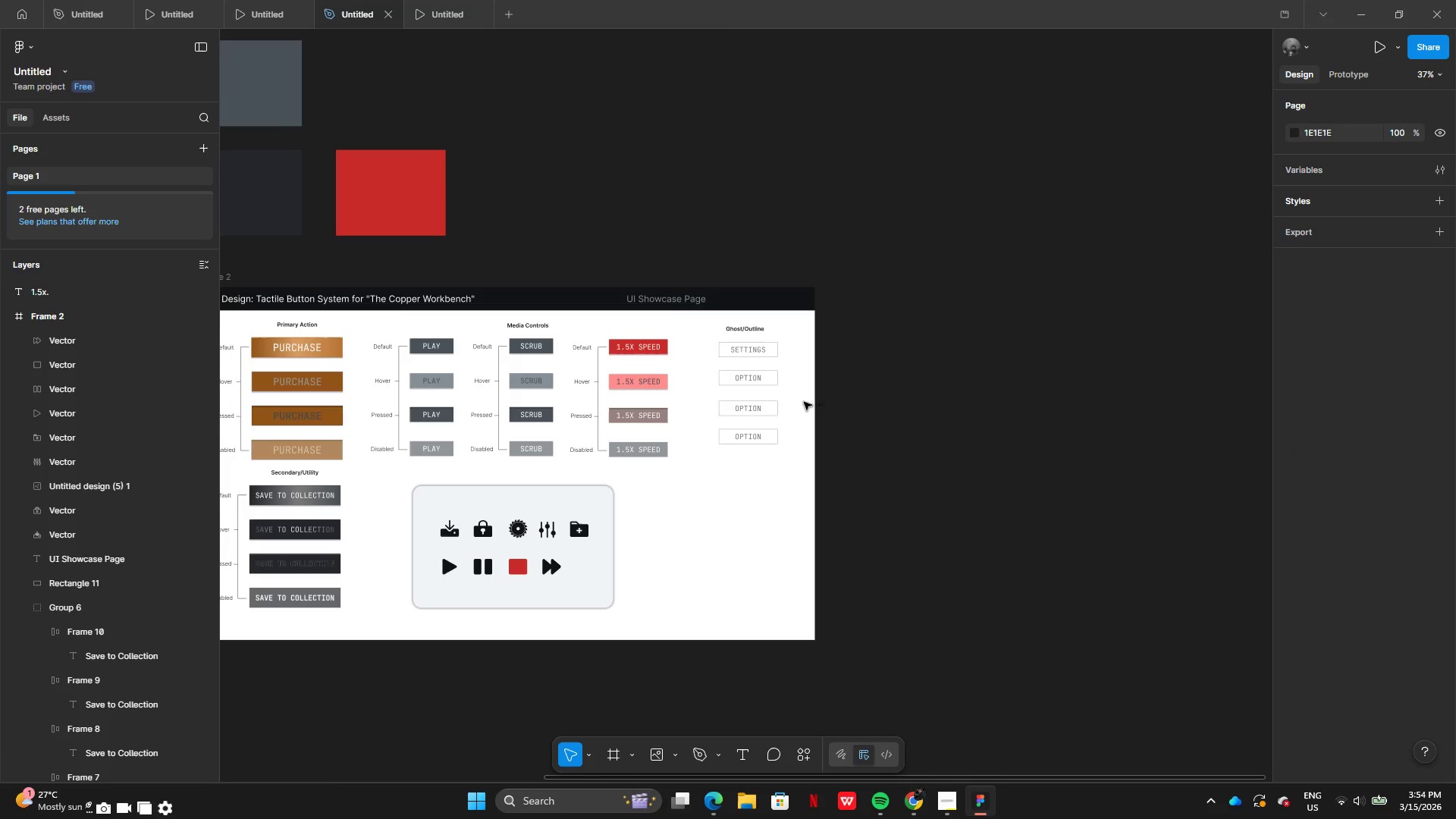 
left_click([821, 403])
 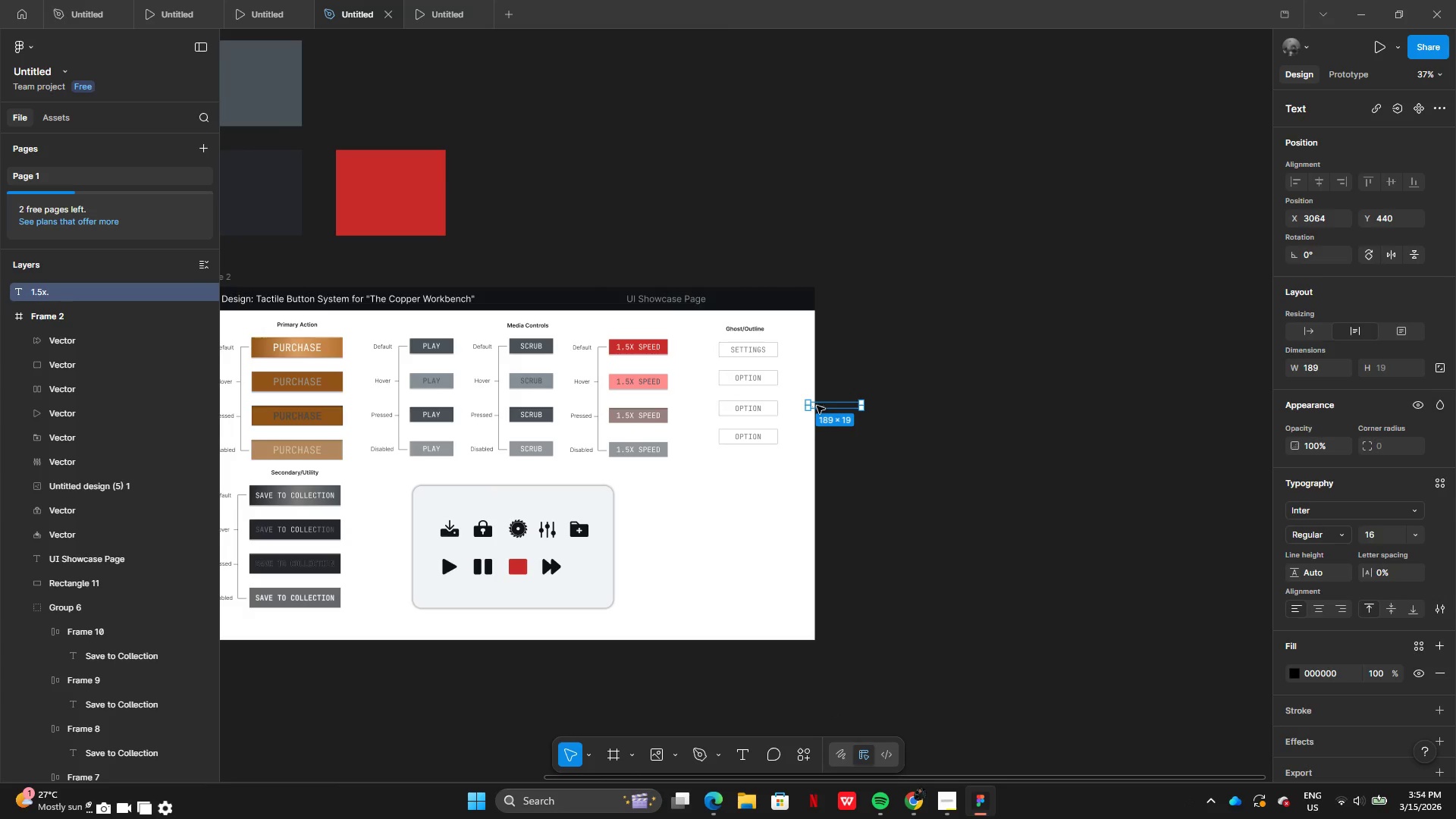 
left_click_drag(start_coordinate=[817, 406], to_coordinate=[579, 572])
 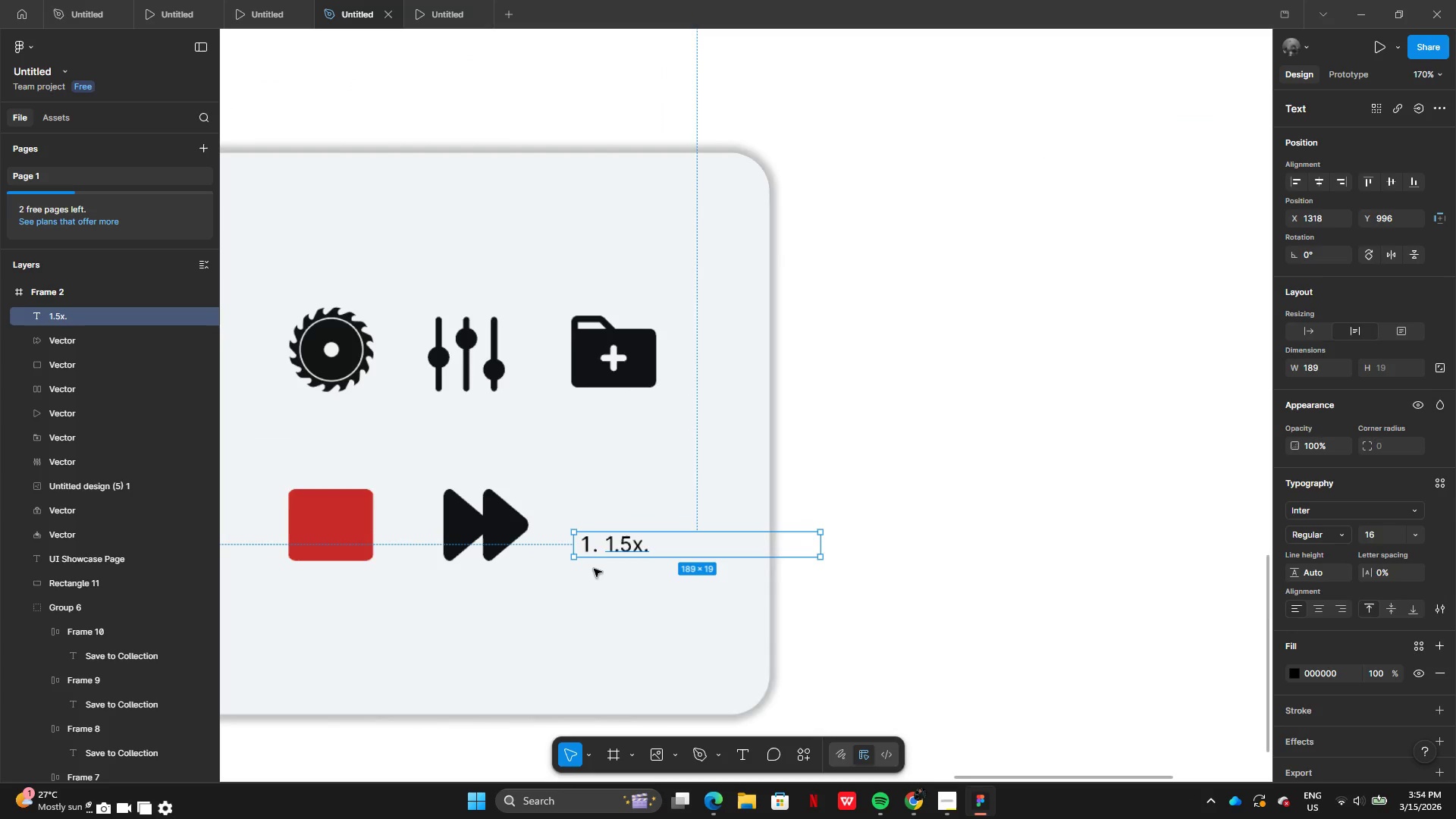 
double_click([601, 551])
 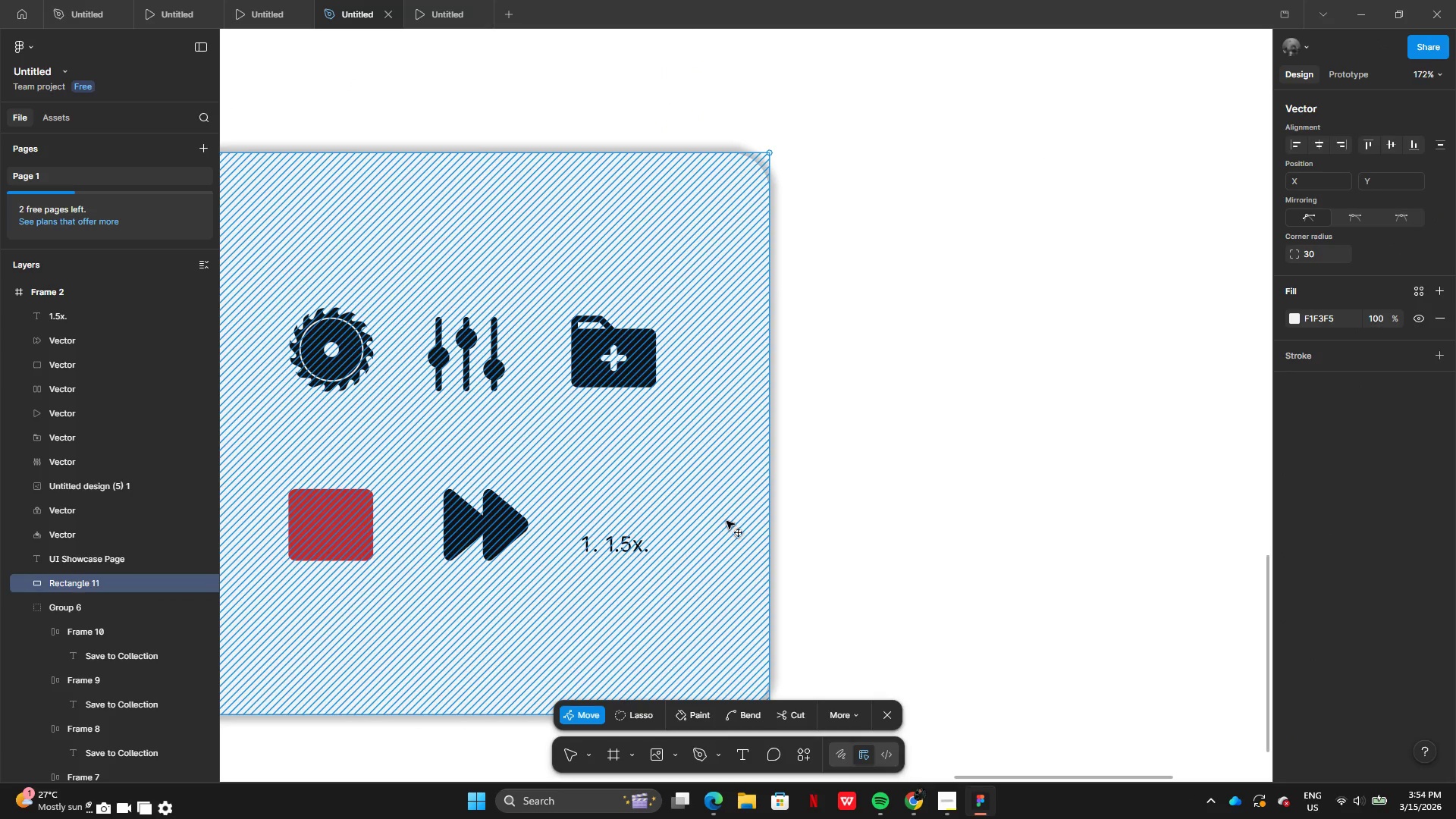 
double_click([846, 494])
 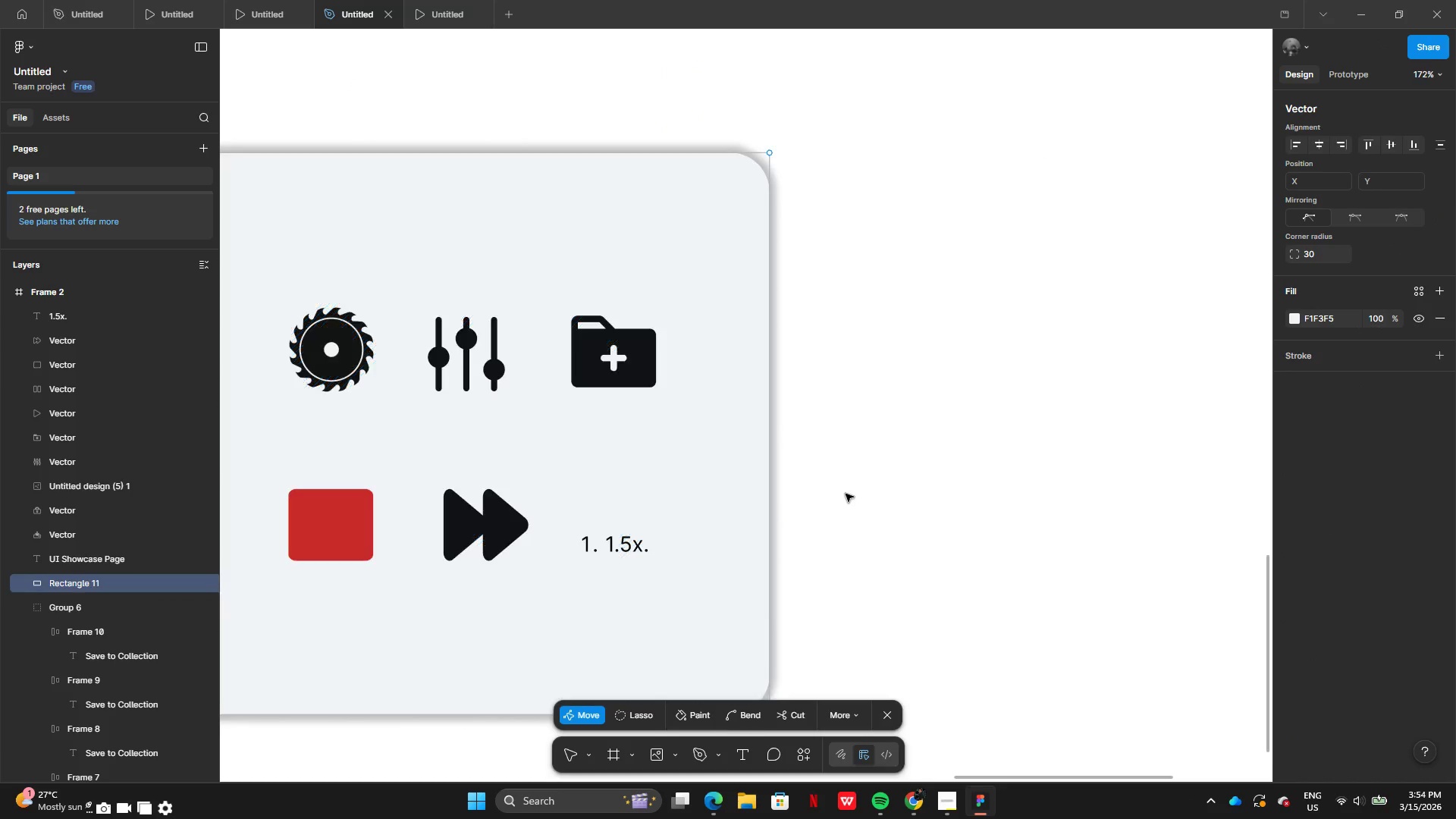 
triple_click([846, 494])
 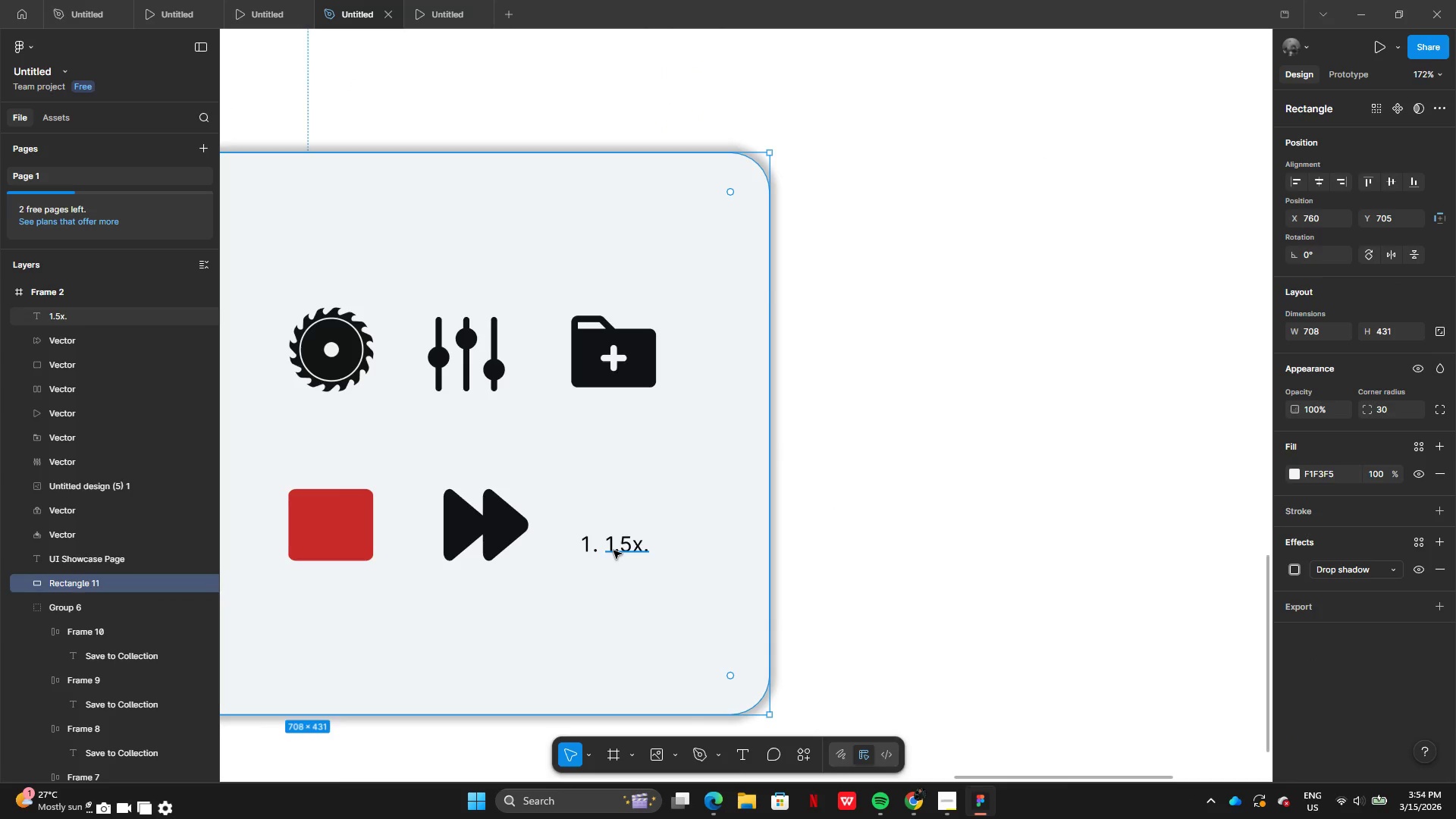 
double_click([613, 550])
 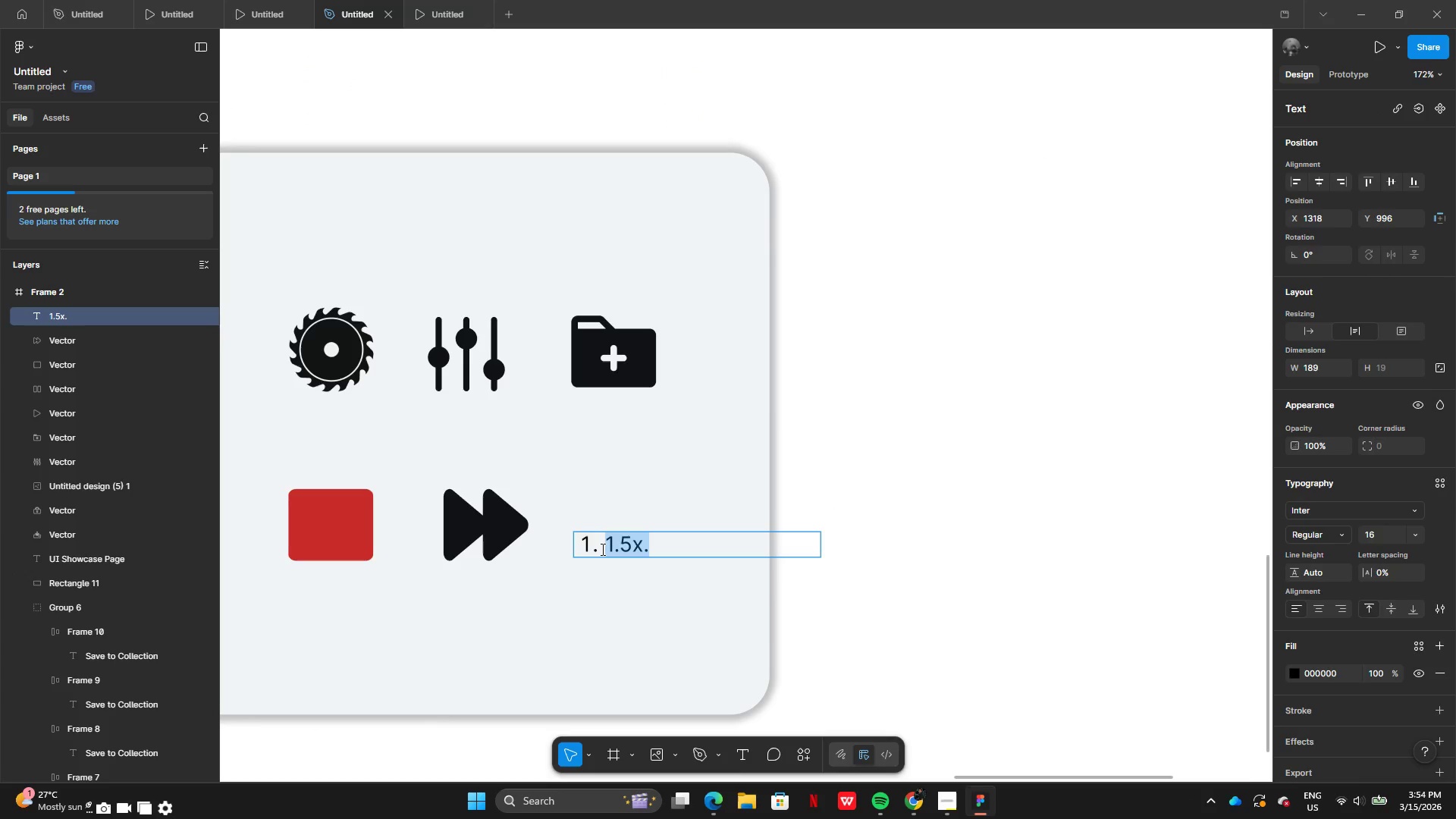 
left_click([601, 549])
 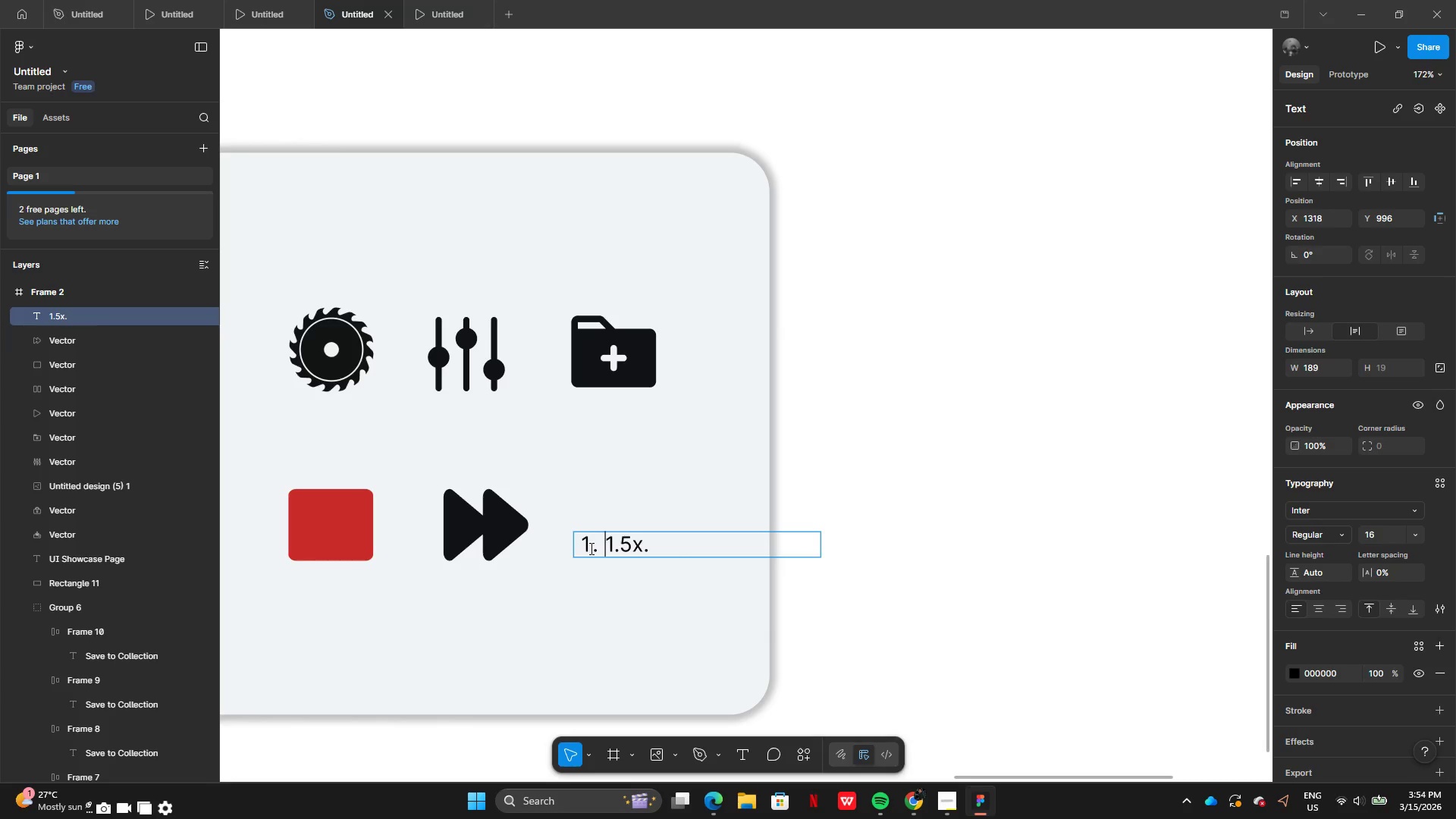 
key(Backspace)
 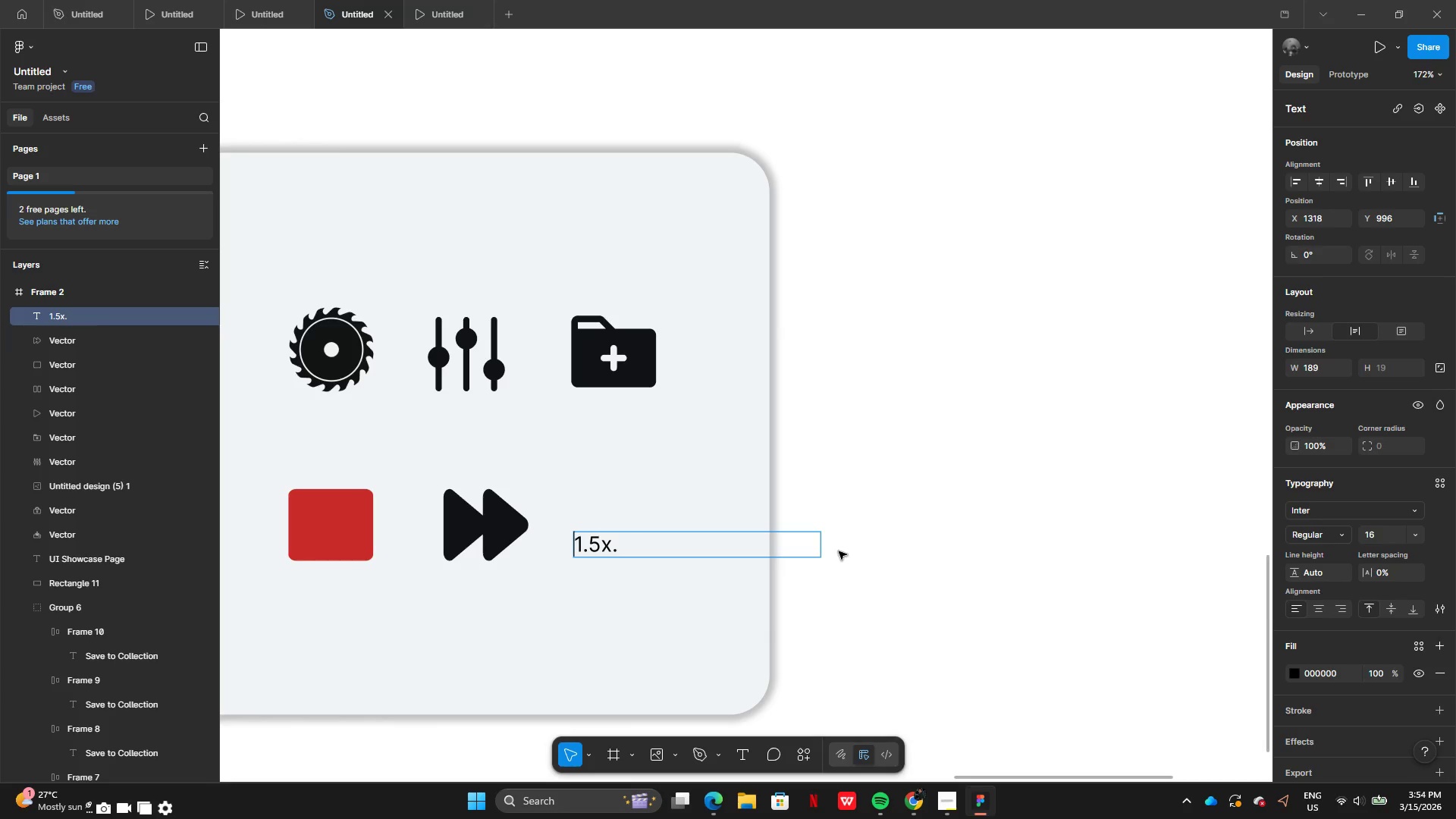 
left_click([839, 551])
 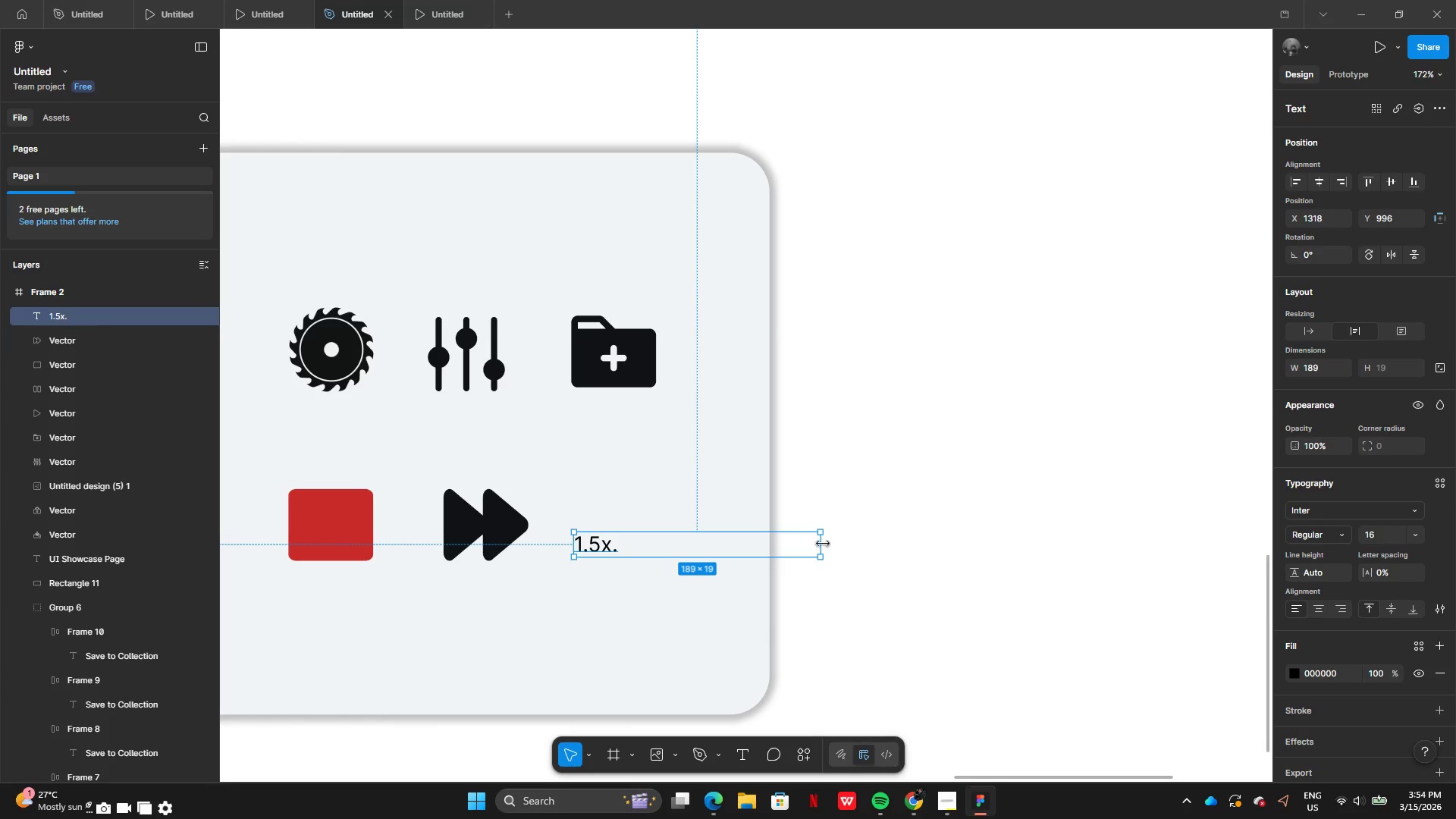 
left_click_drag(start_coordinate=[822, 544], to_coordinate=[622, 528])
 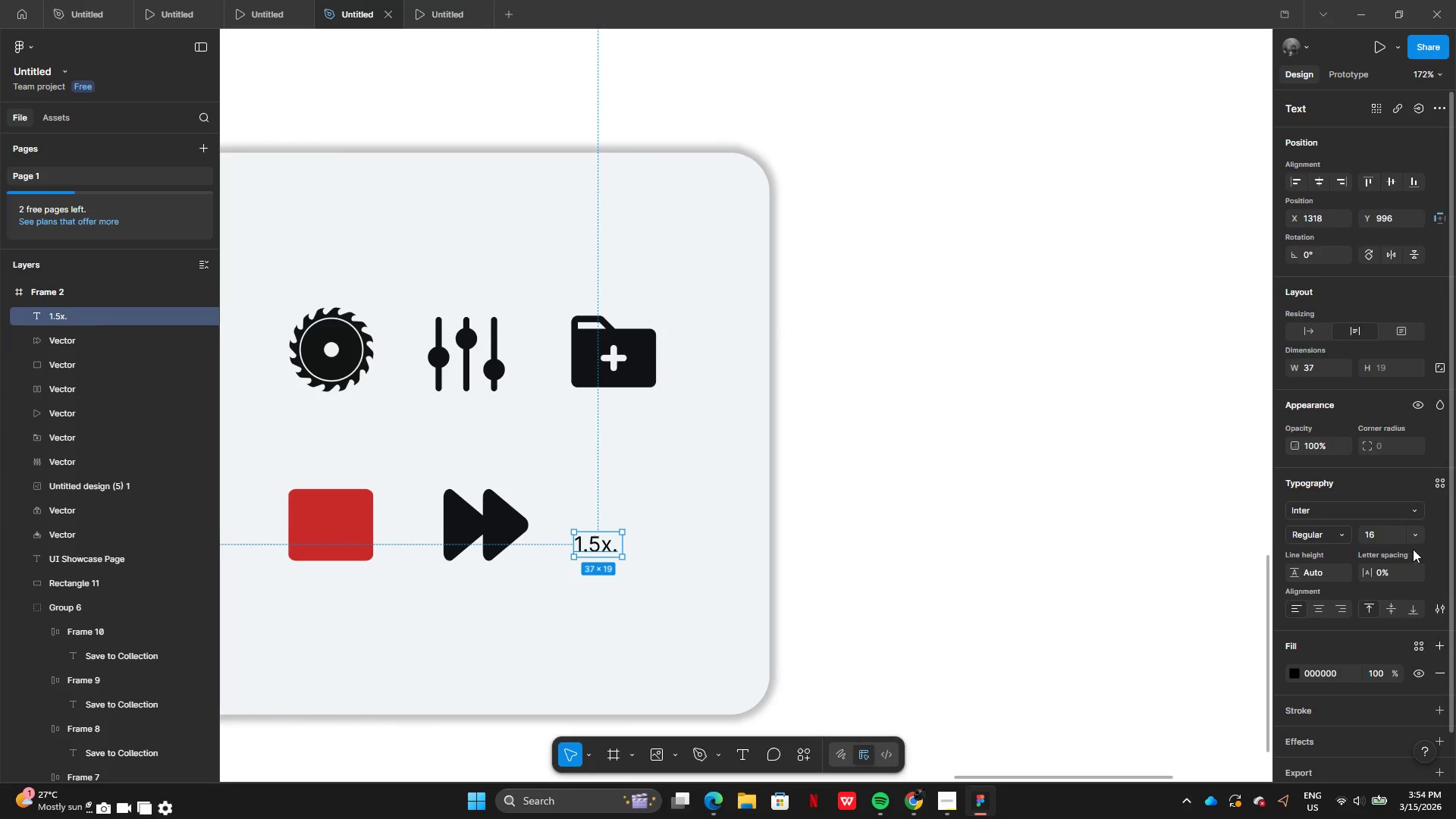 
left_click([1417, 538])
 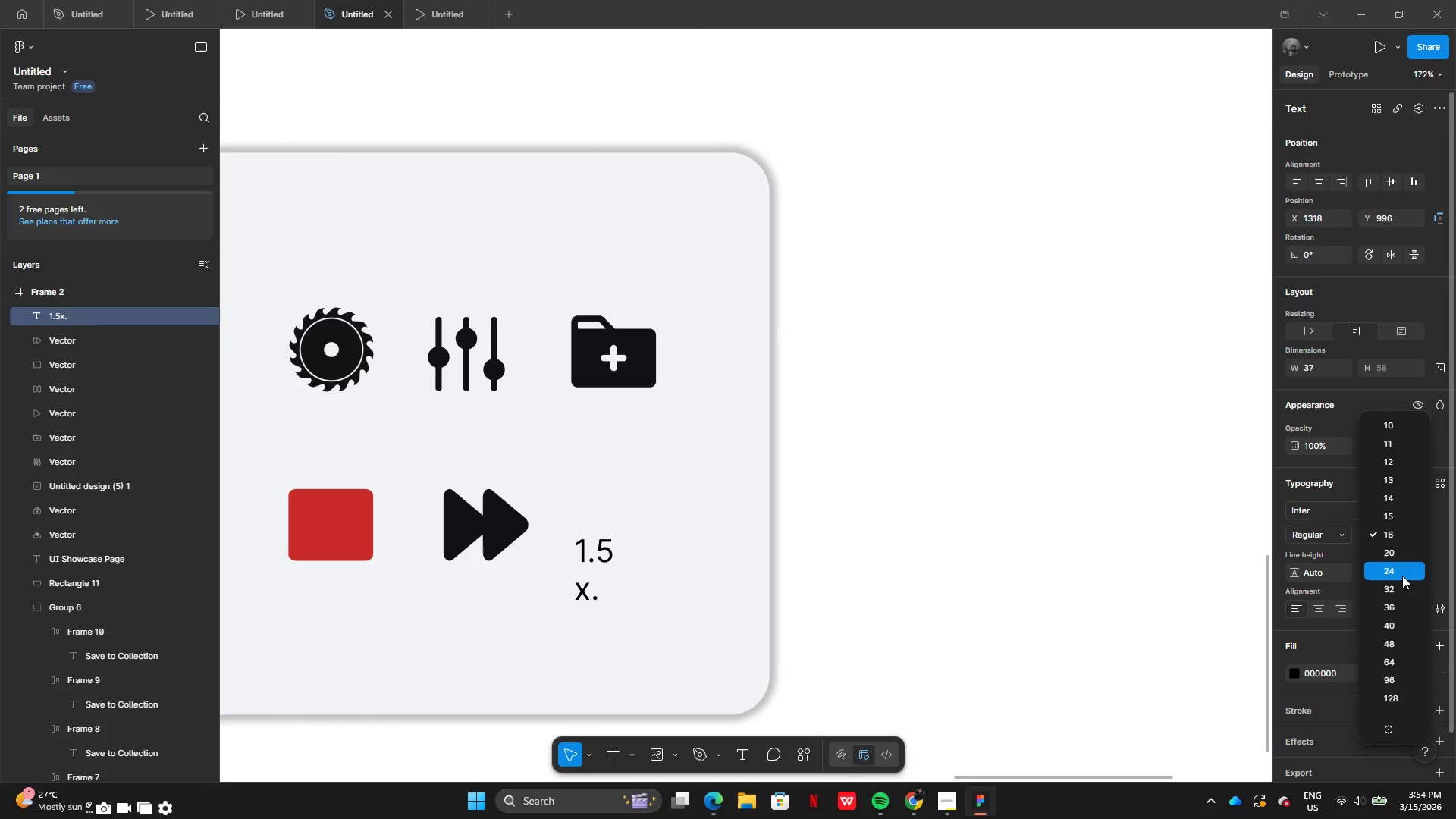 
left_click([1402, 576])
 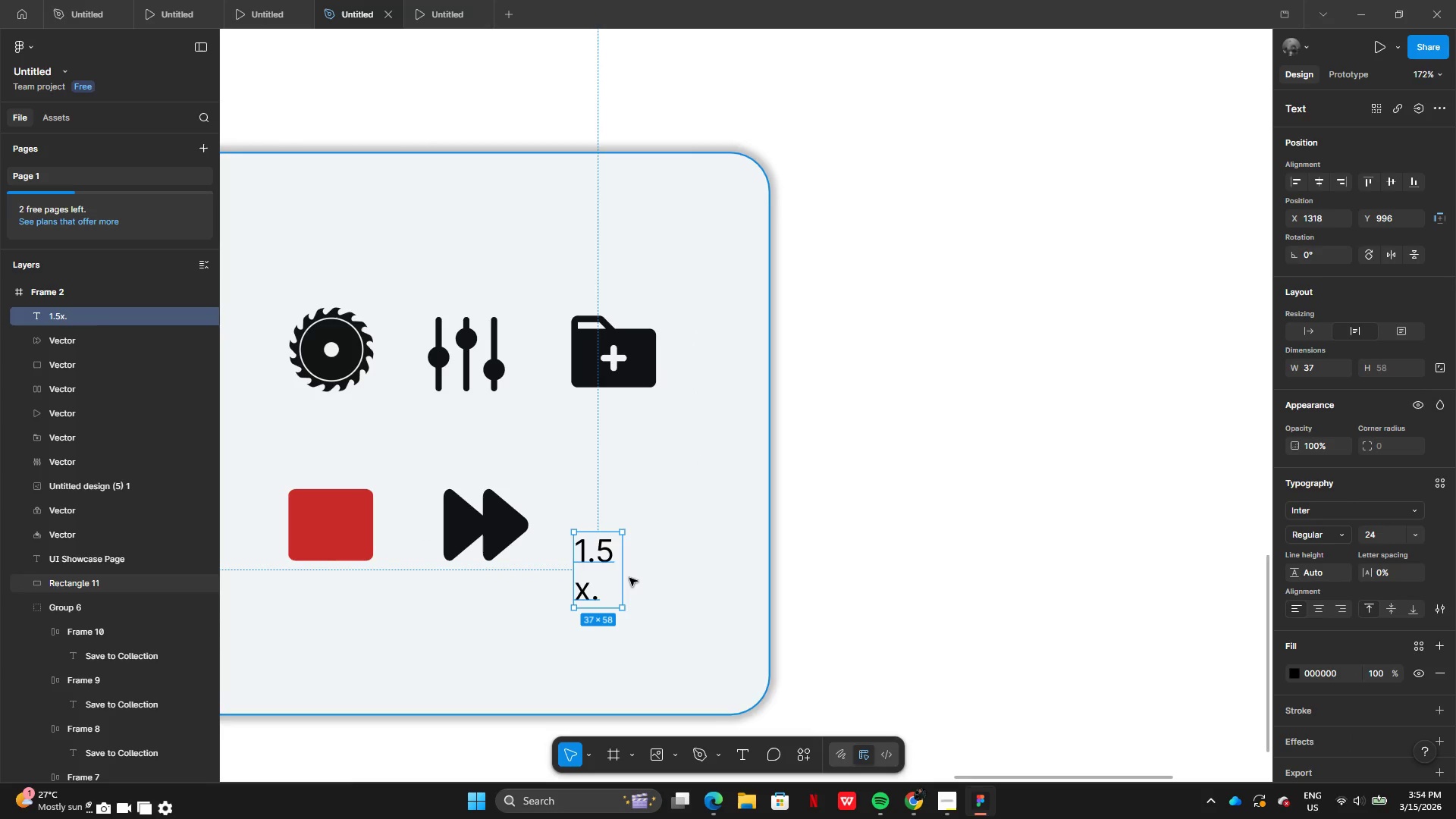 
left_click_drag(start_coordinate=[626, 575], to_coordinate=[683, 574])
 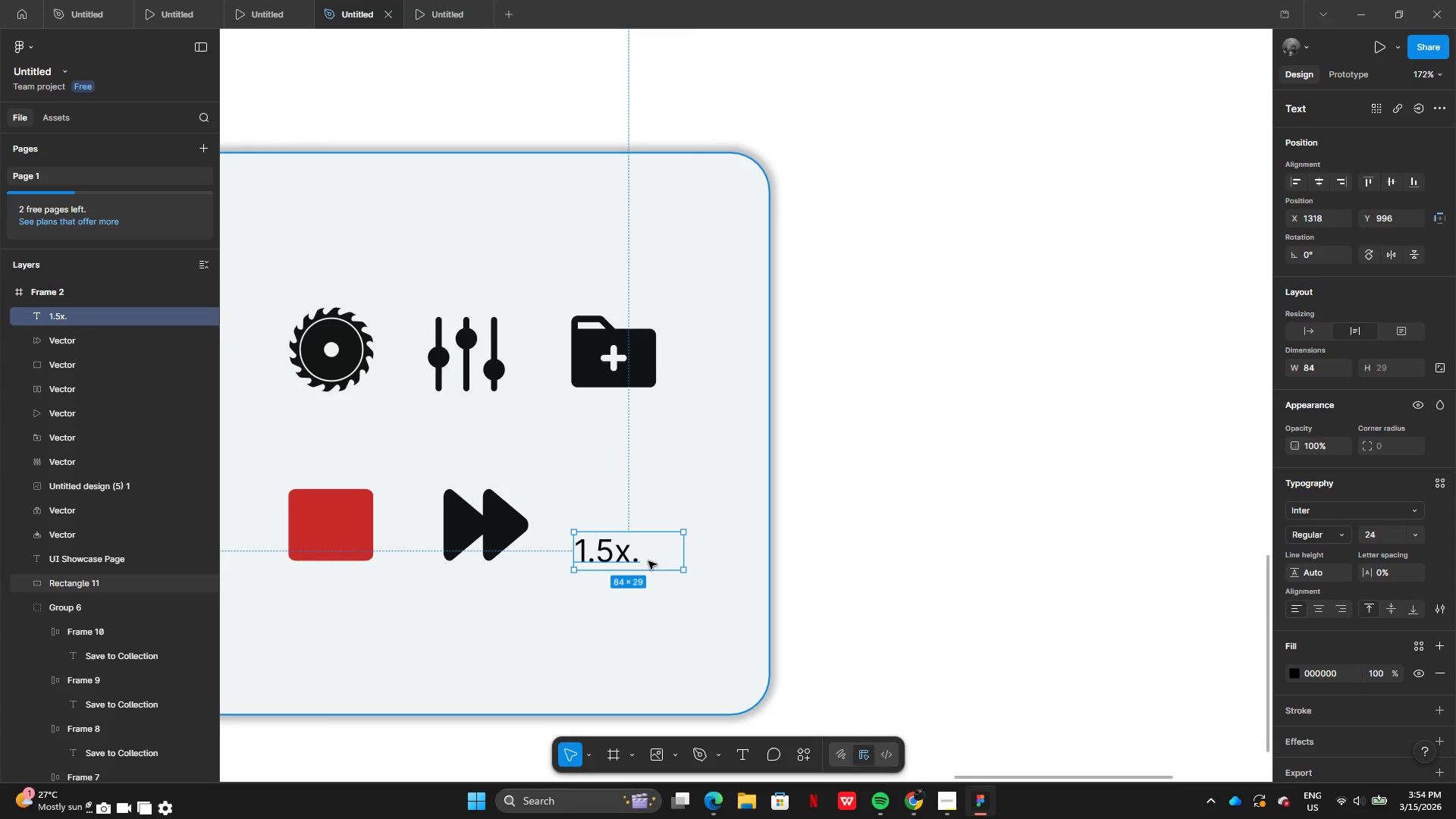 
double_click([648, 561])
 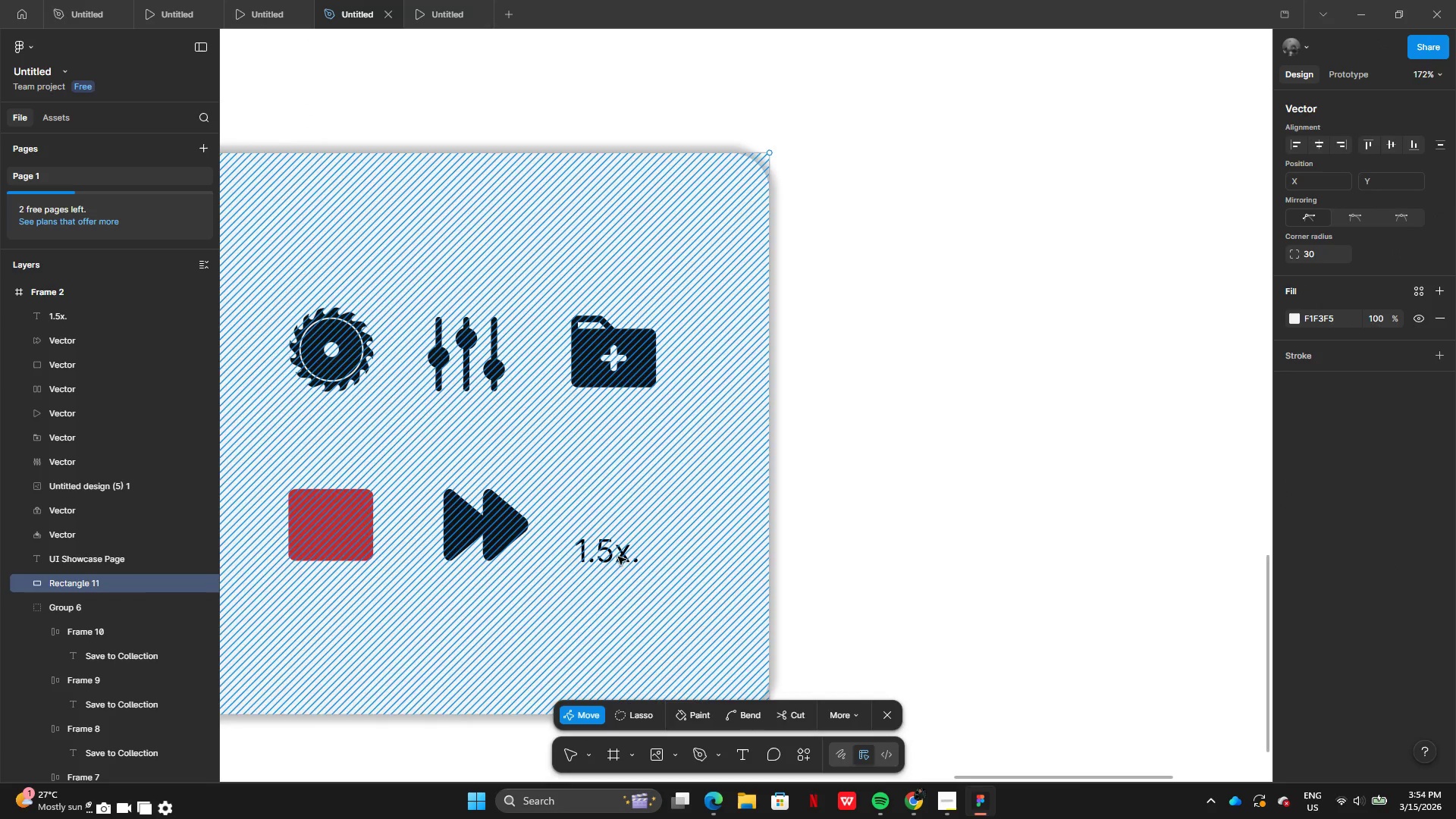 
left_click([817, 557])
 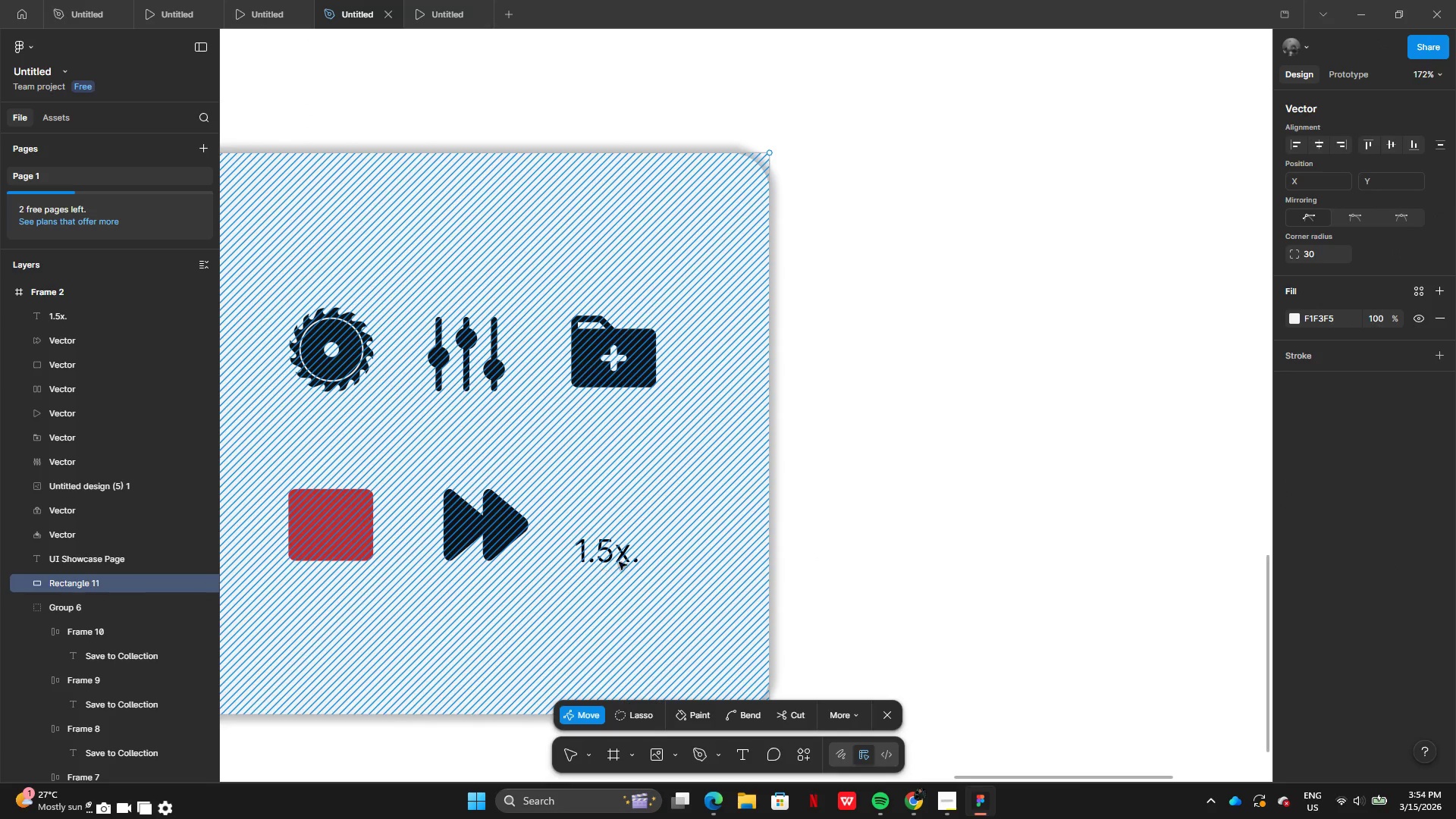 
left_click_drag(start_coordinate=[866, 544], to_coordinate=[861, 541])
 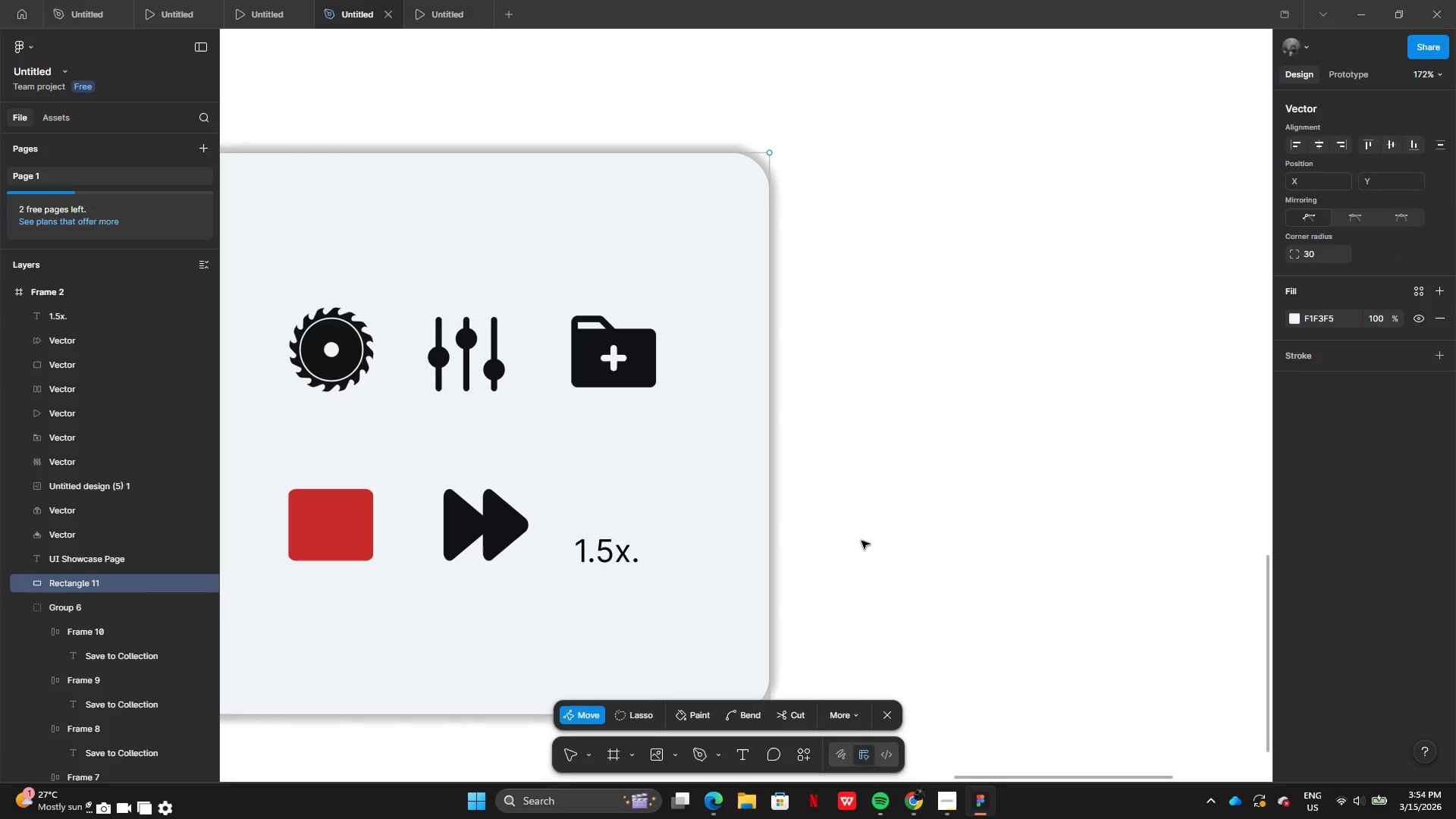 
double_click([861, 541])
 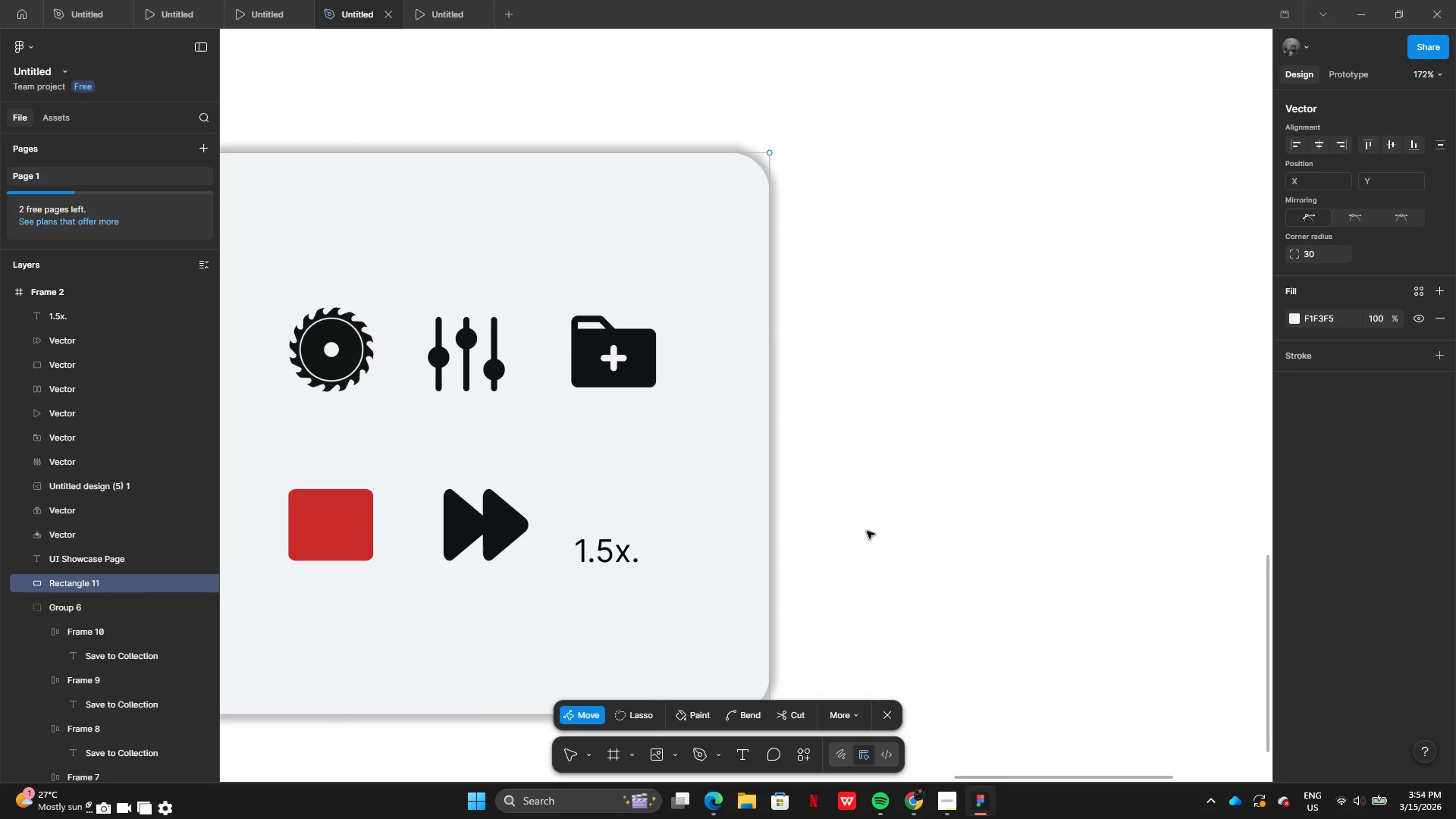 
double_click([868, 530])
 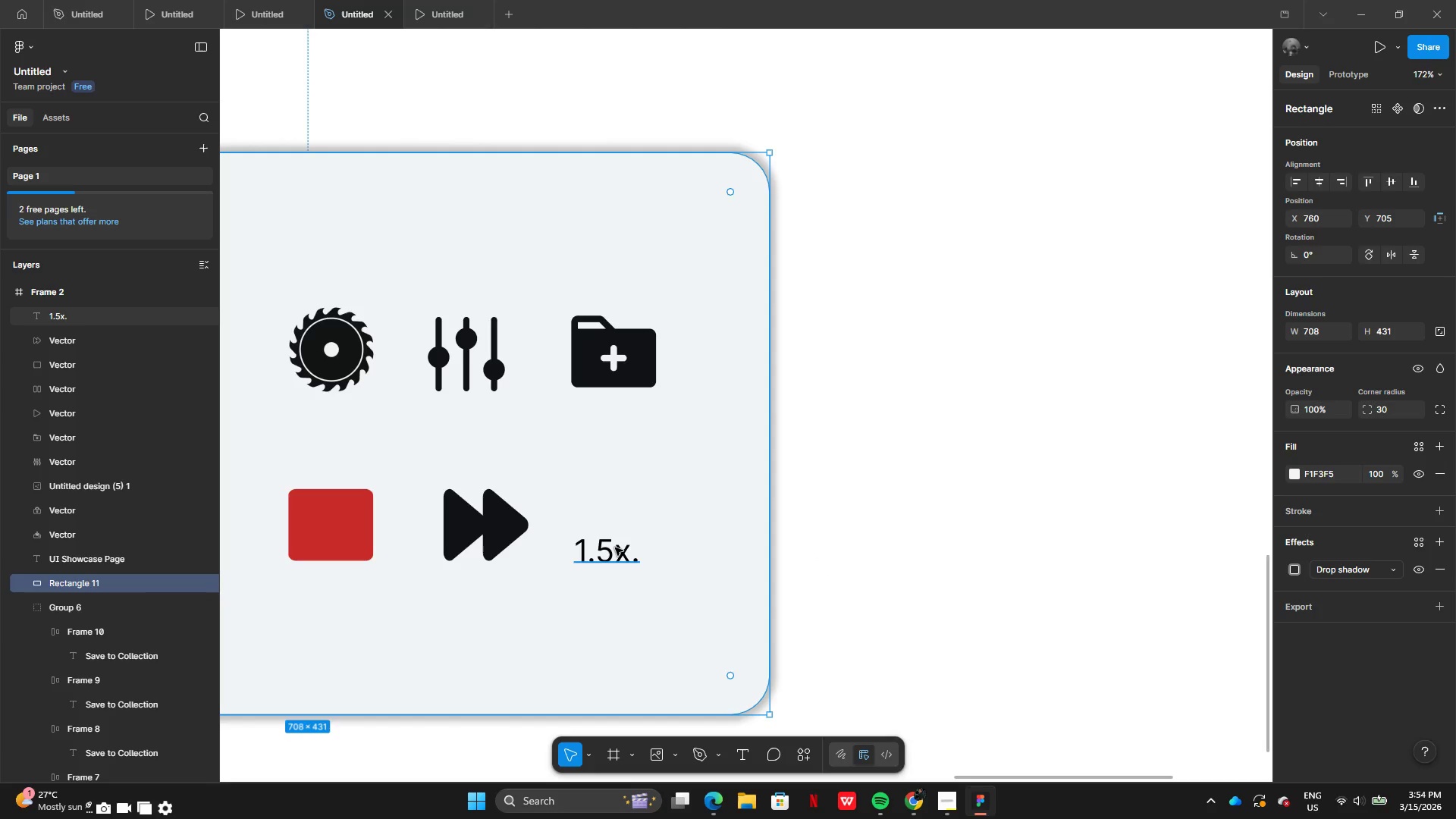 
double_click([615, 548])
 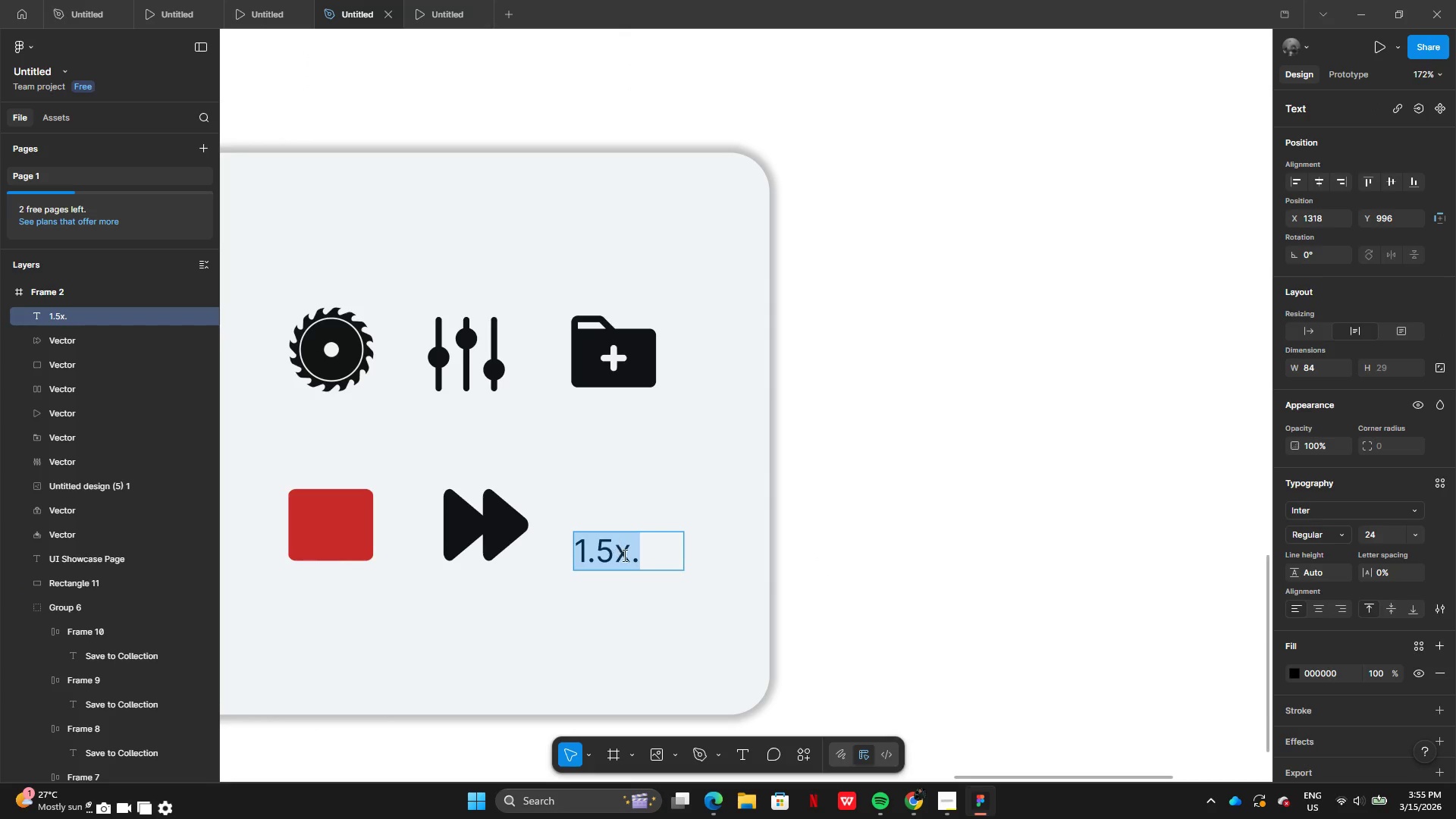 
left_click([625, 555])
 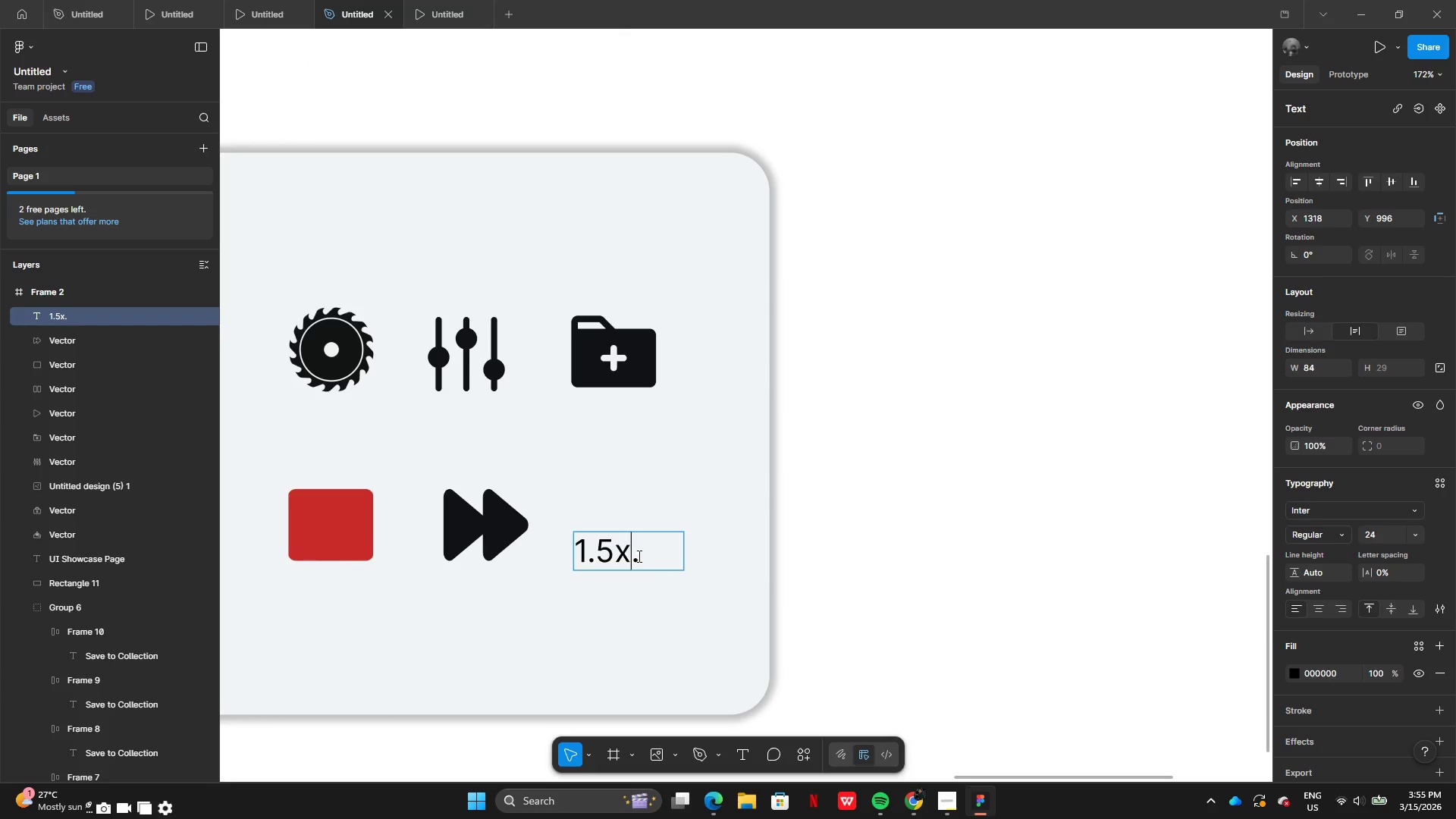 
left_click([639, 556])
 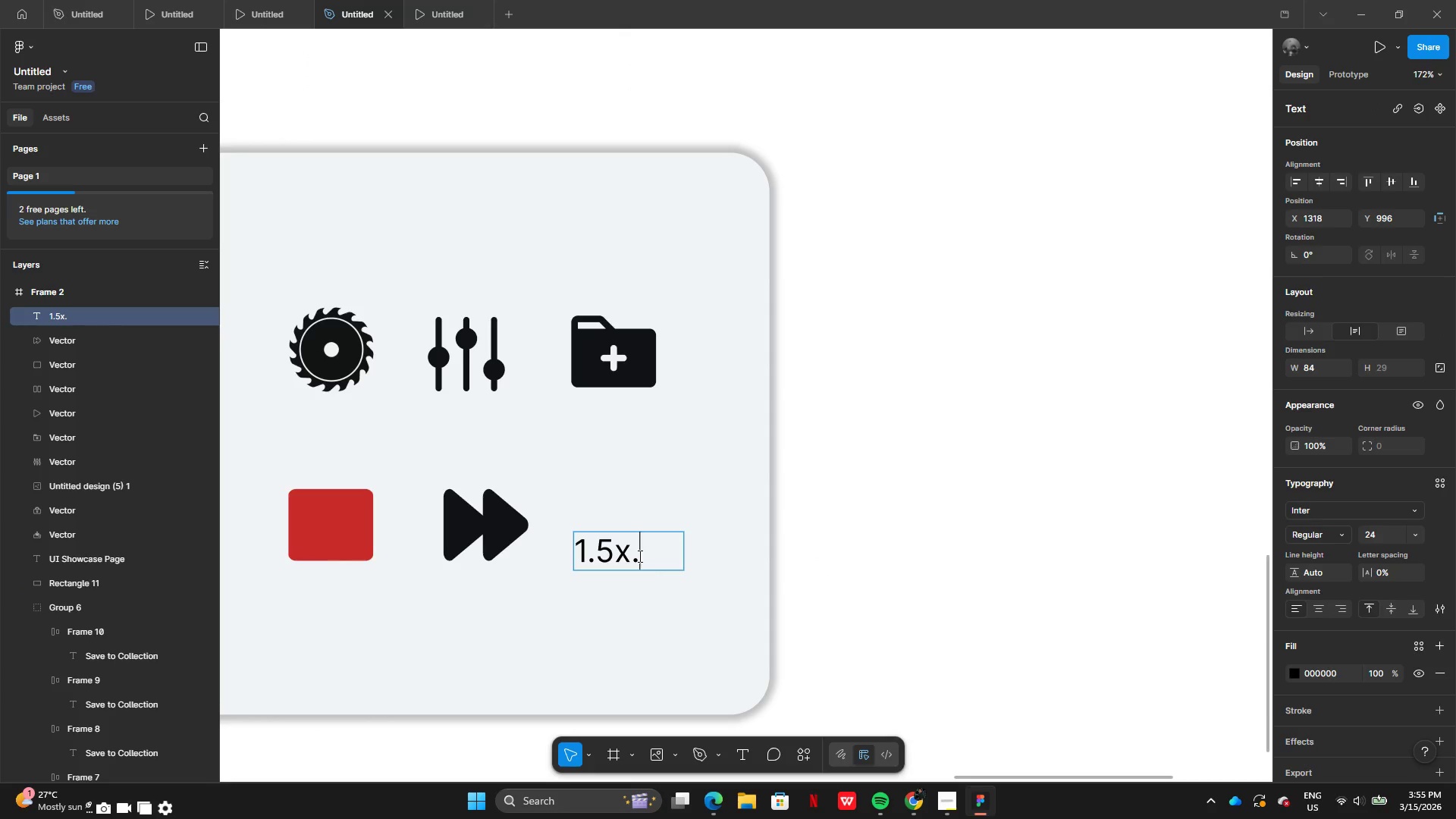 
key(Backspace)
 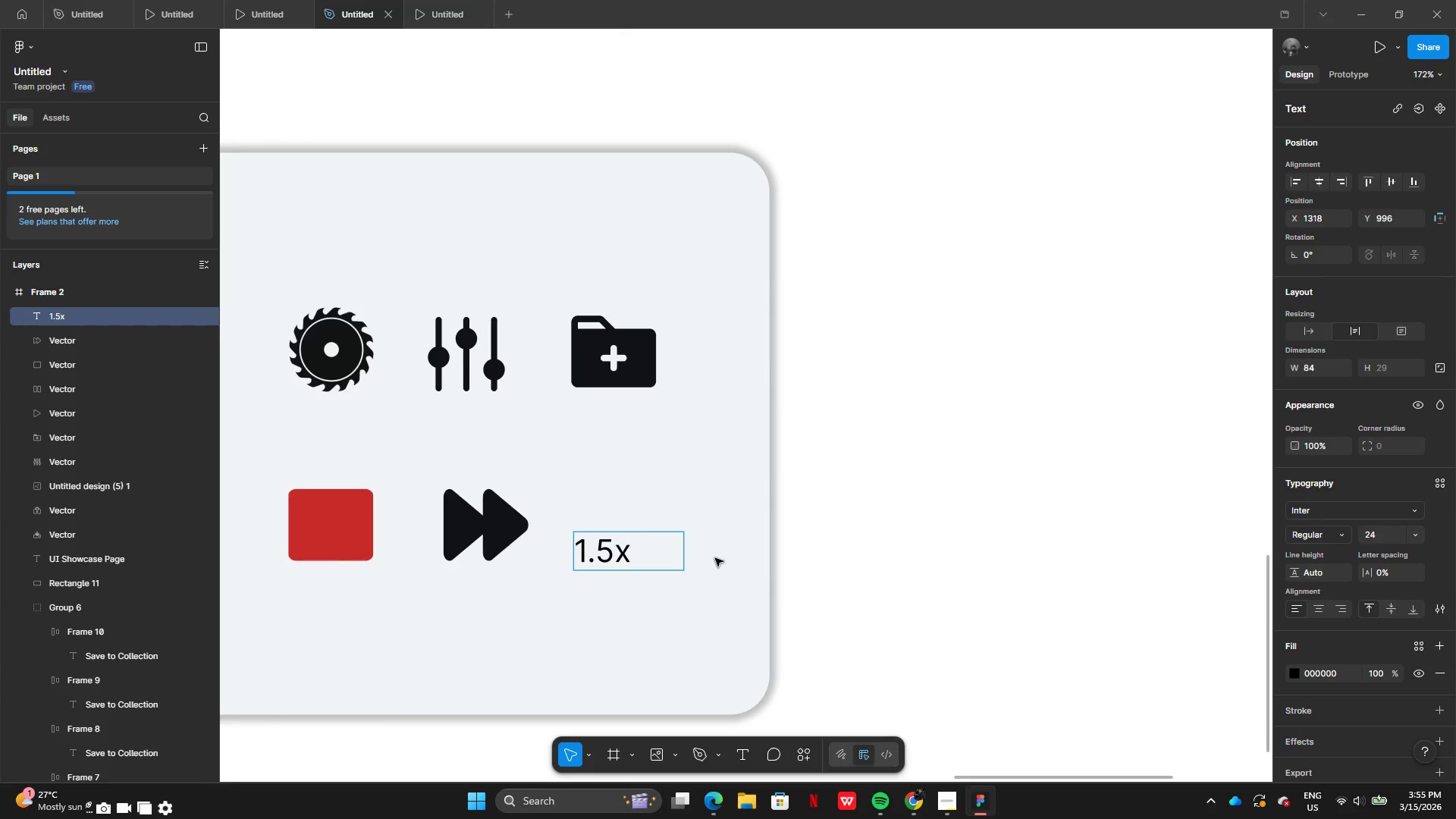 
left_click([715, 558])
 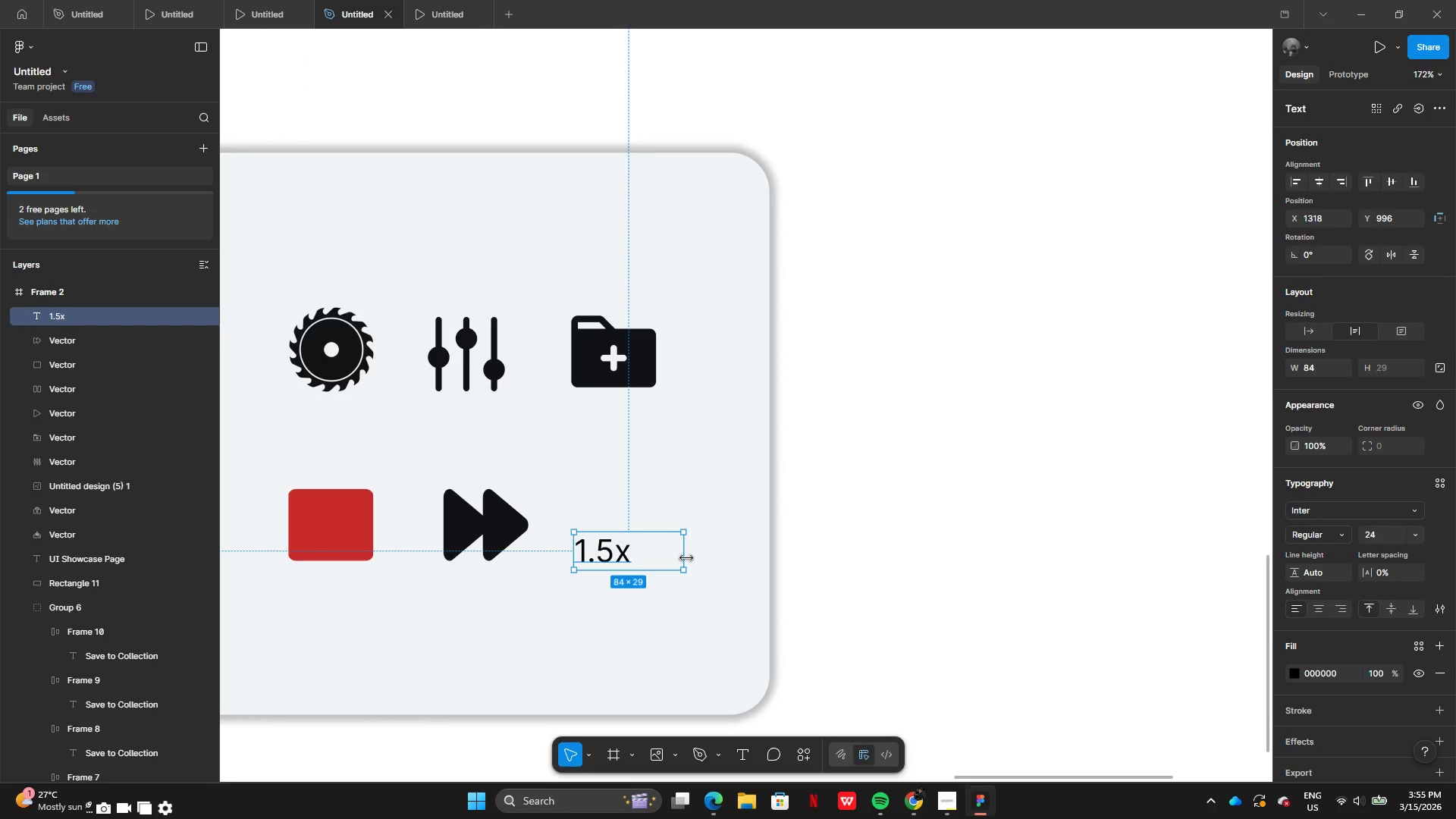 
left_click_drag(start_coordinate=[686, 558], to_coordinate=[639, 549])
 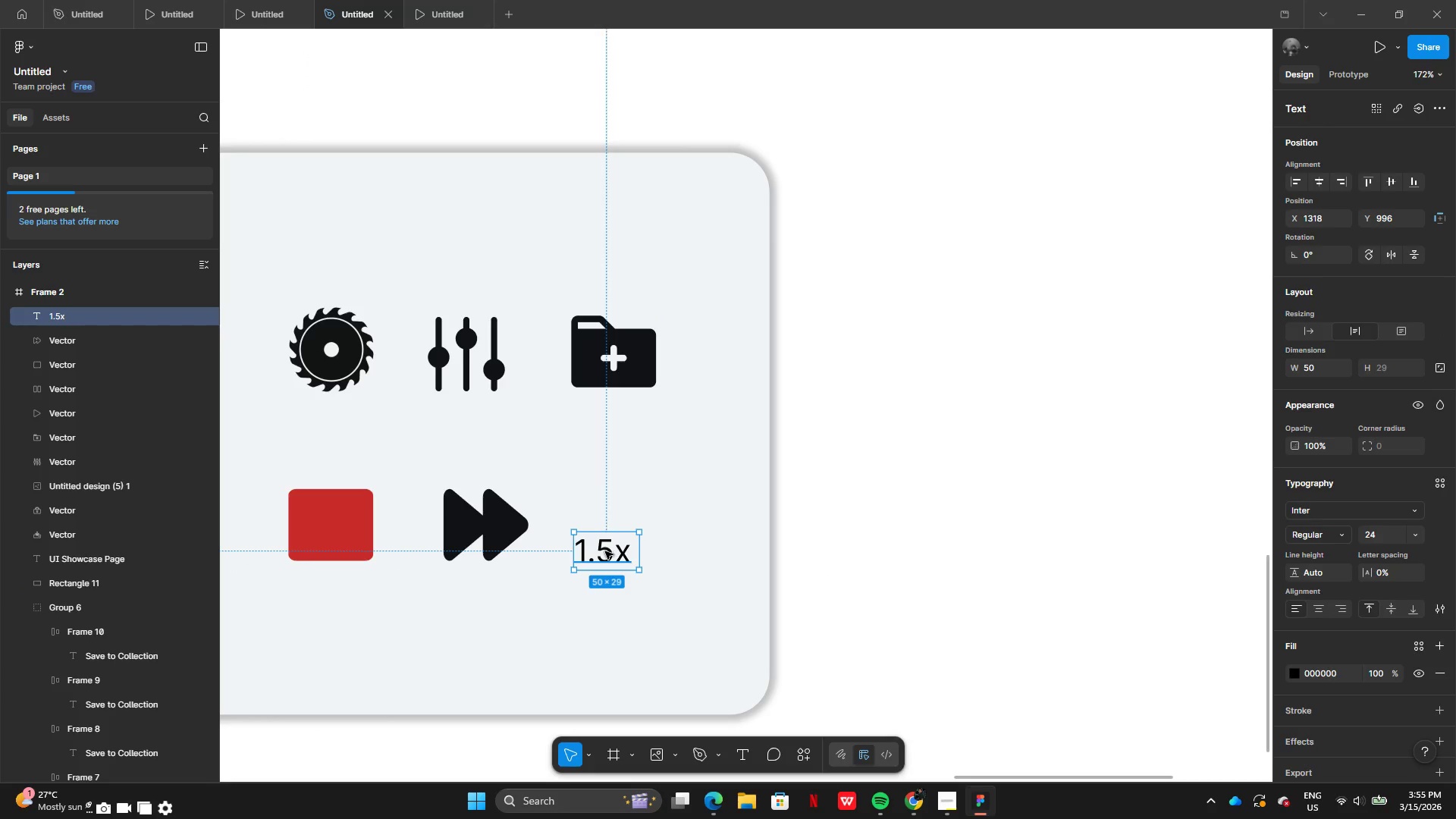 
left_click_drag(start_coordinate=[605, 551], to_coordinate=[614, 526])
 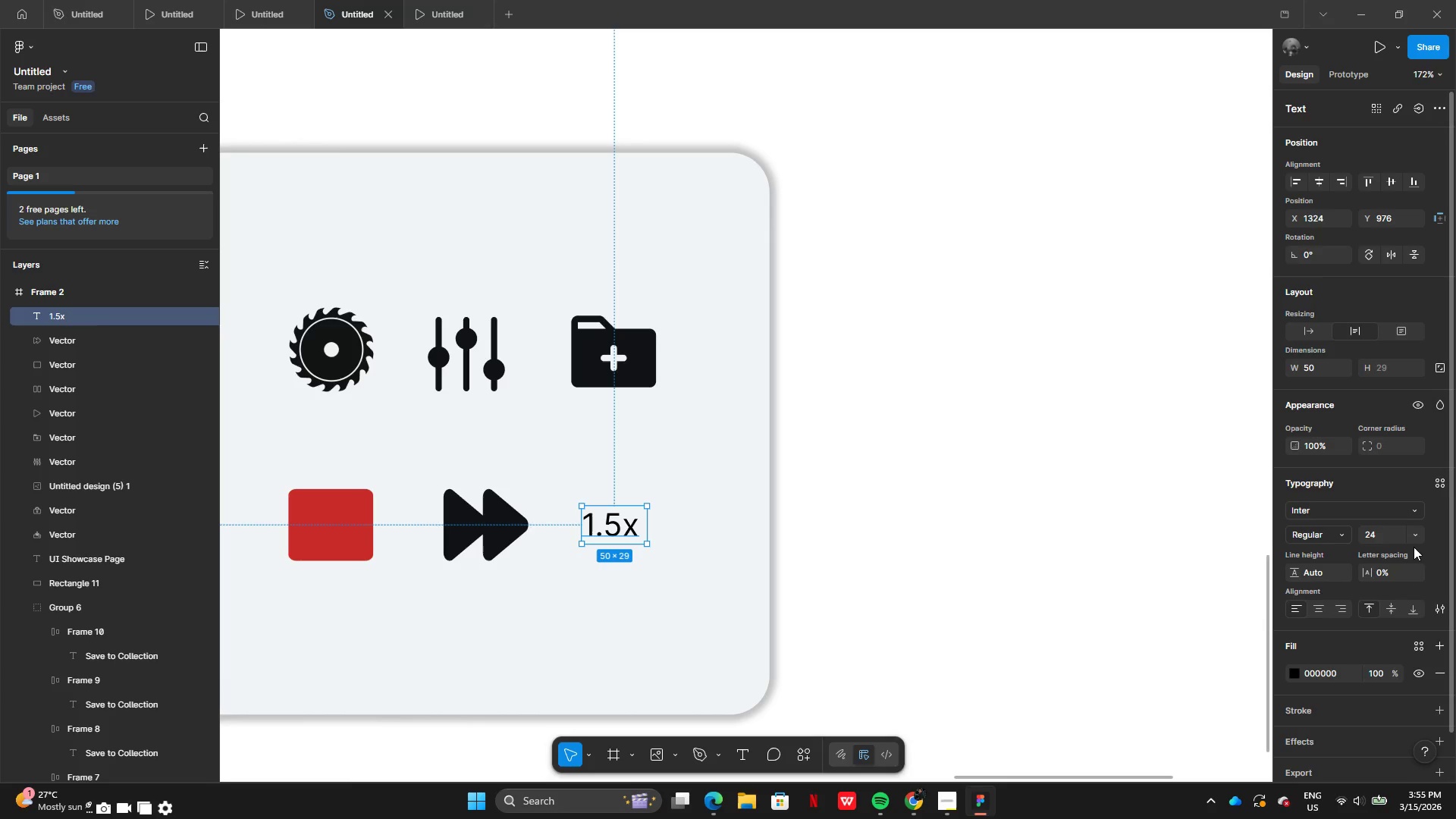 
left_click([1414, 537])
 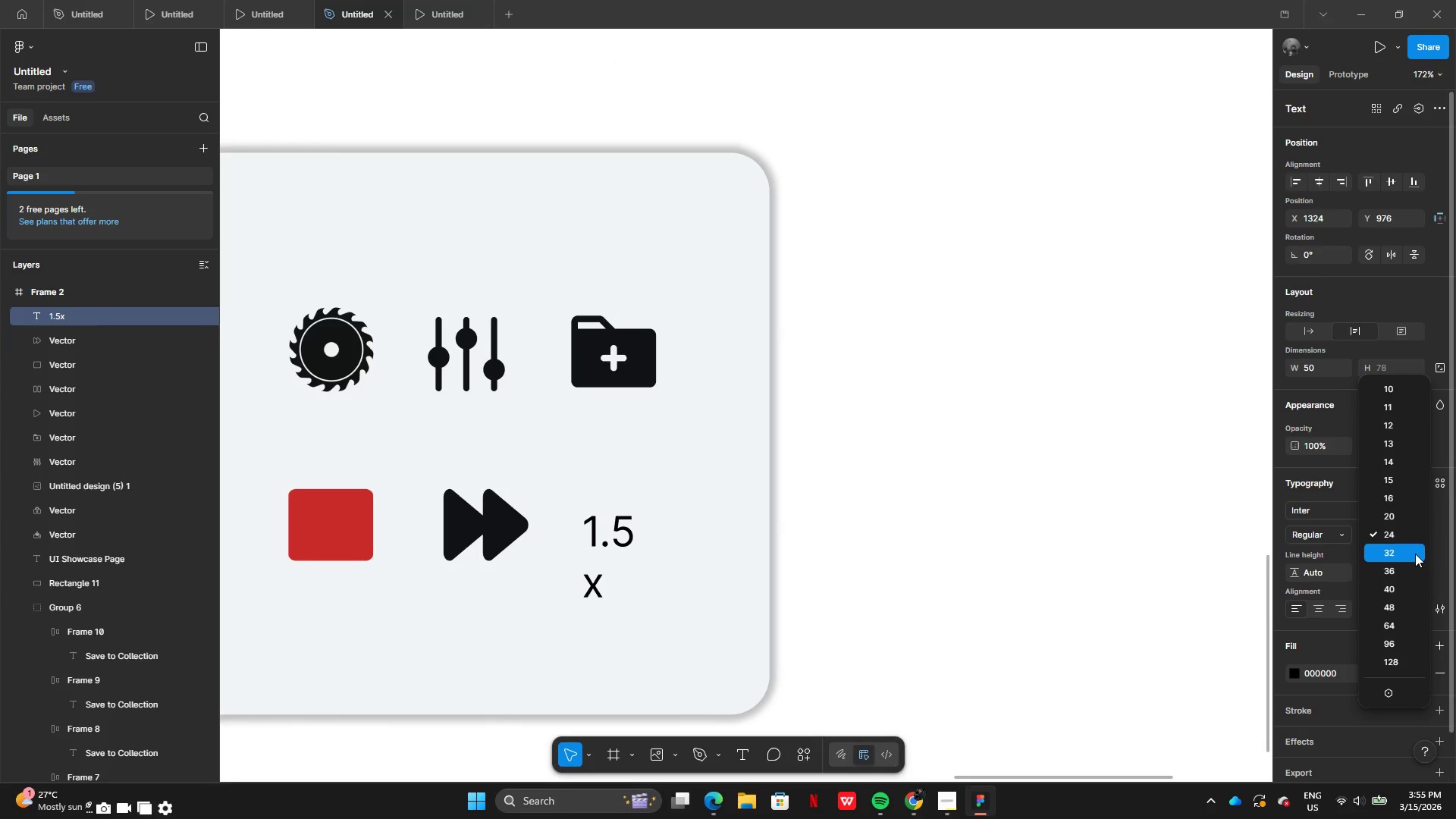 
left_click([1415, 554])
 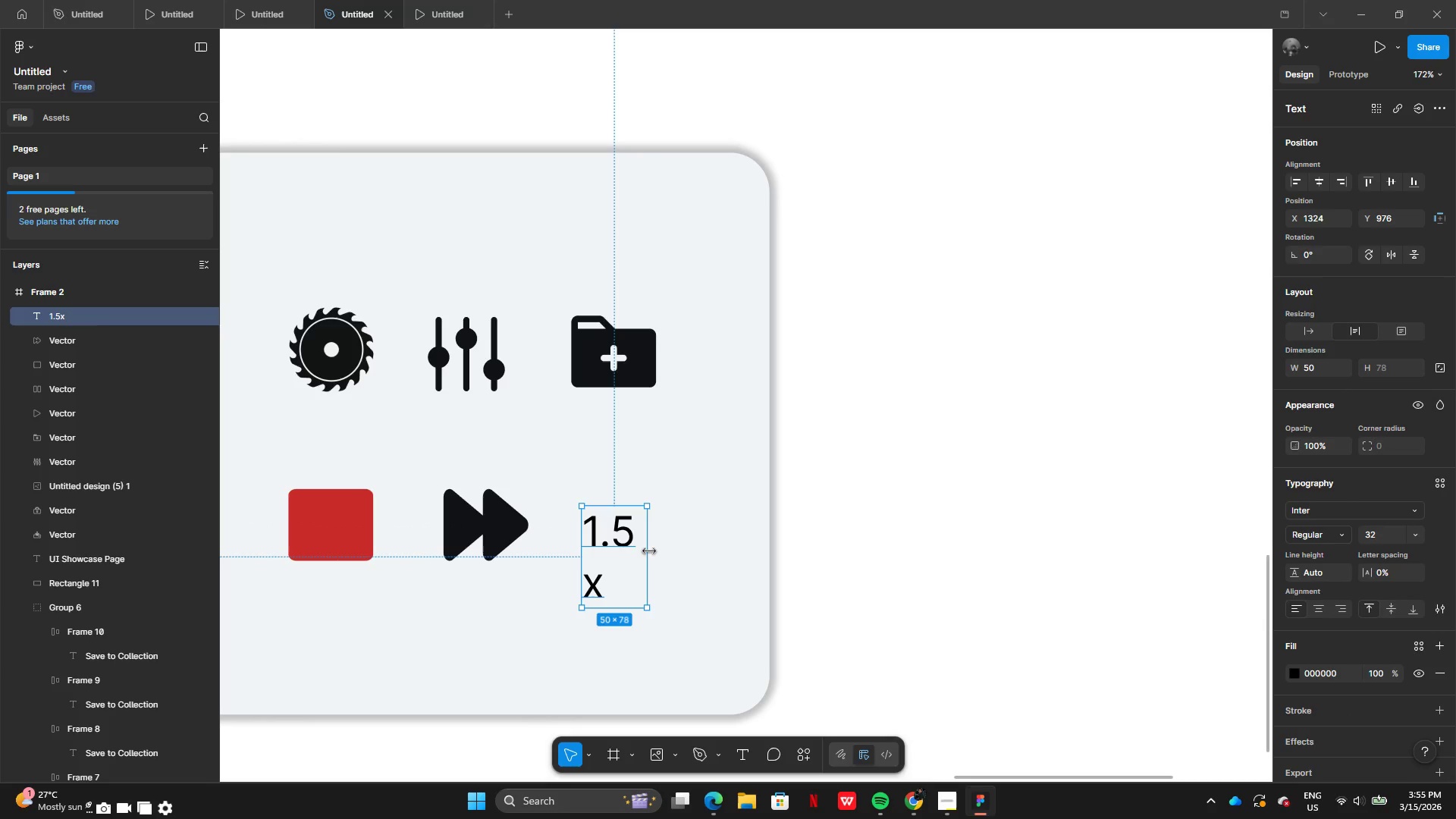 
left_click_drag(start_coordinate=[648, 550], to_coordinate=[661, 550])
 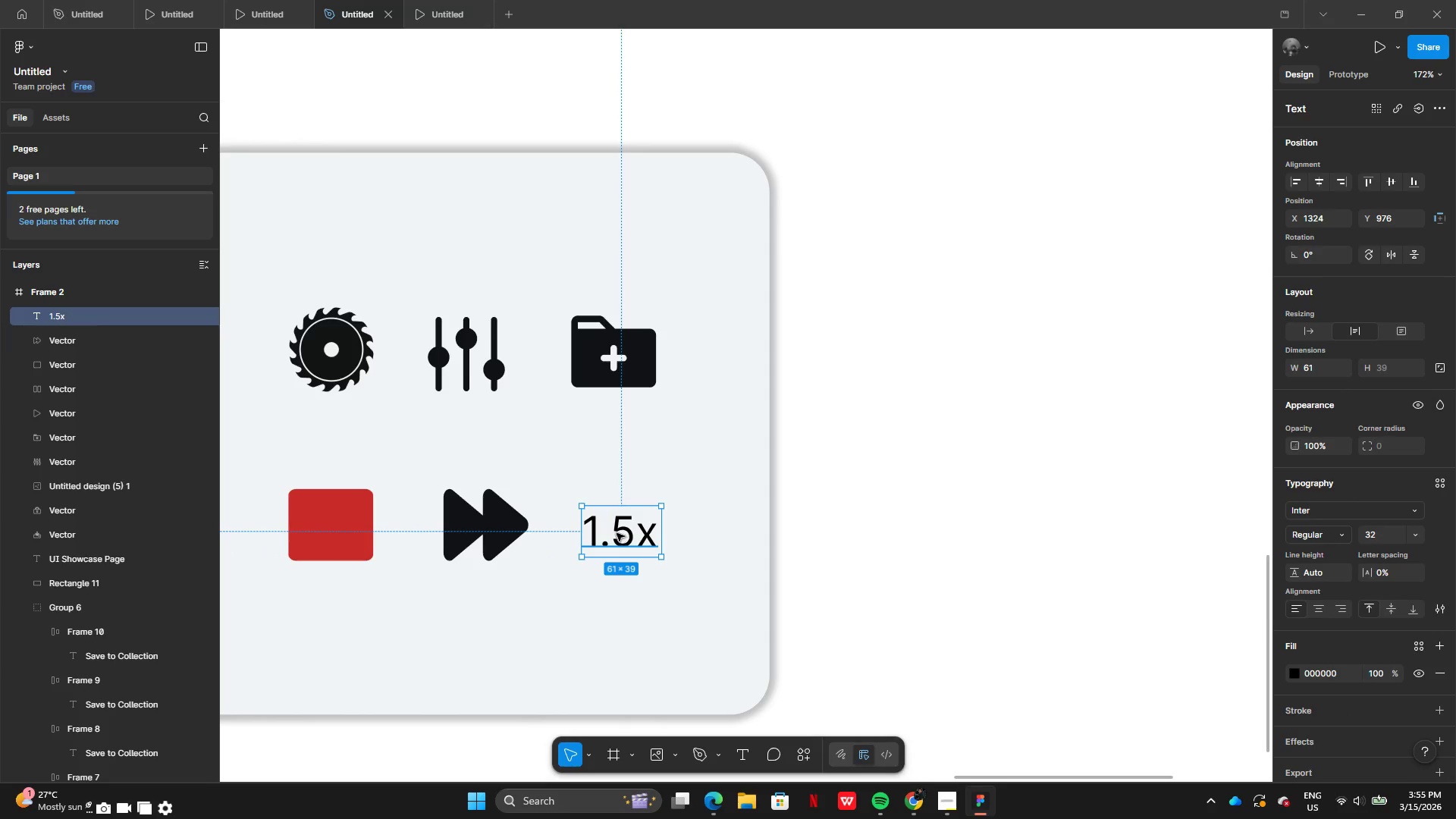 
left_click_drag(start_coordinate=[617, 533], to_coordinate=[609, 524])
 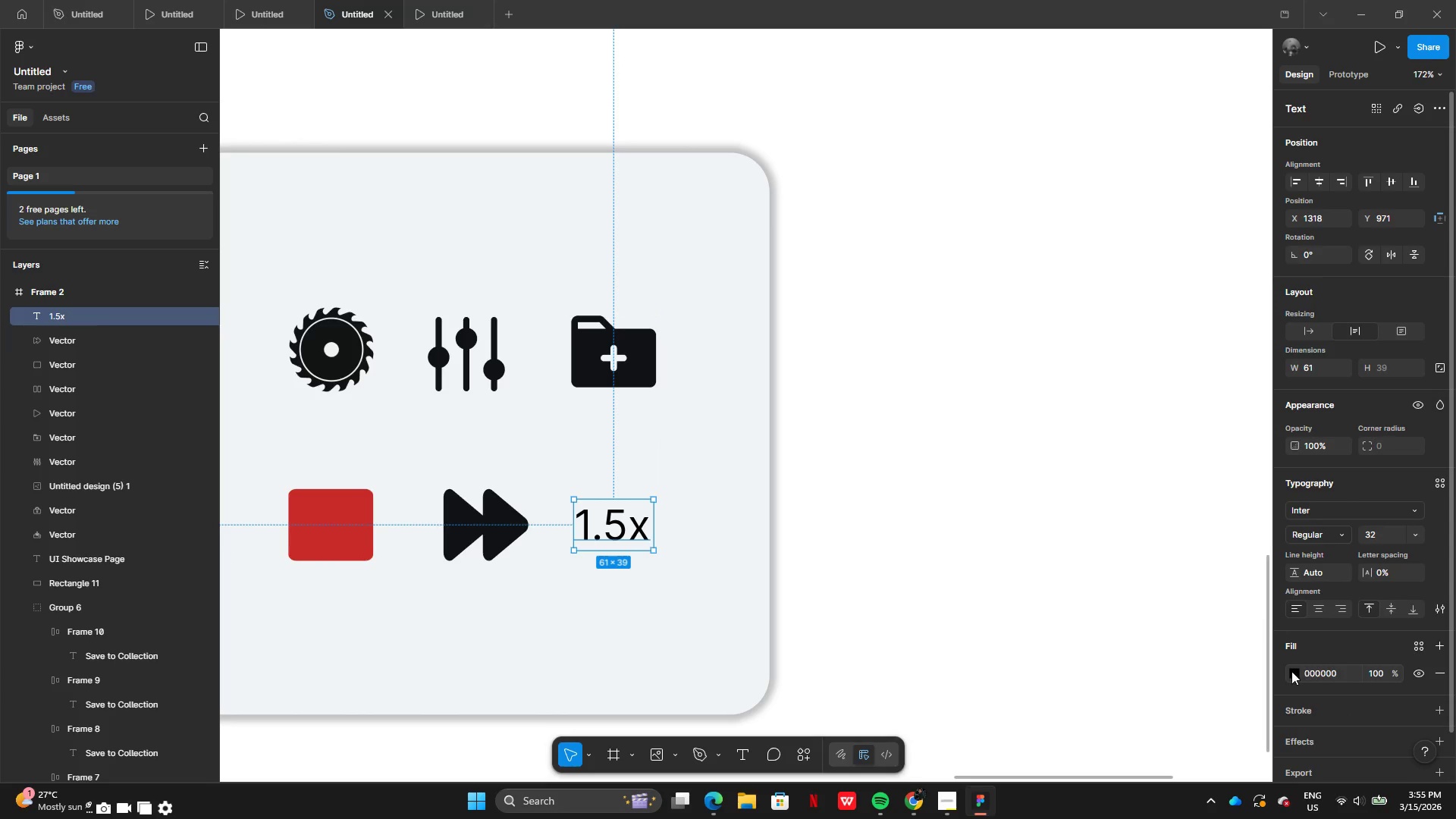 
left_click([1291, 671])
 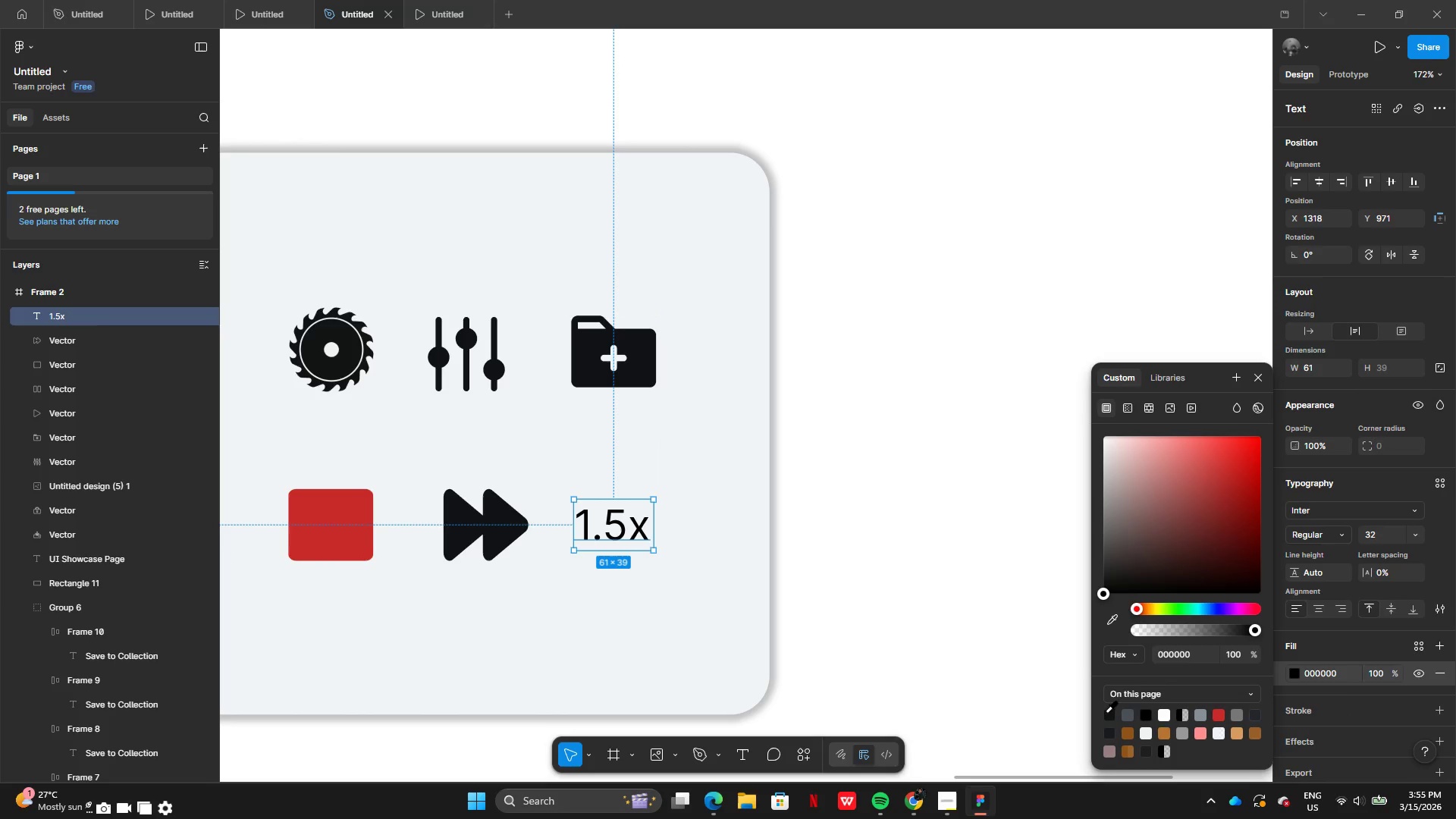 
left_click([1105, 714])
 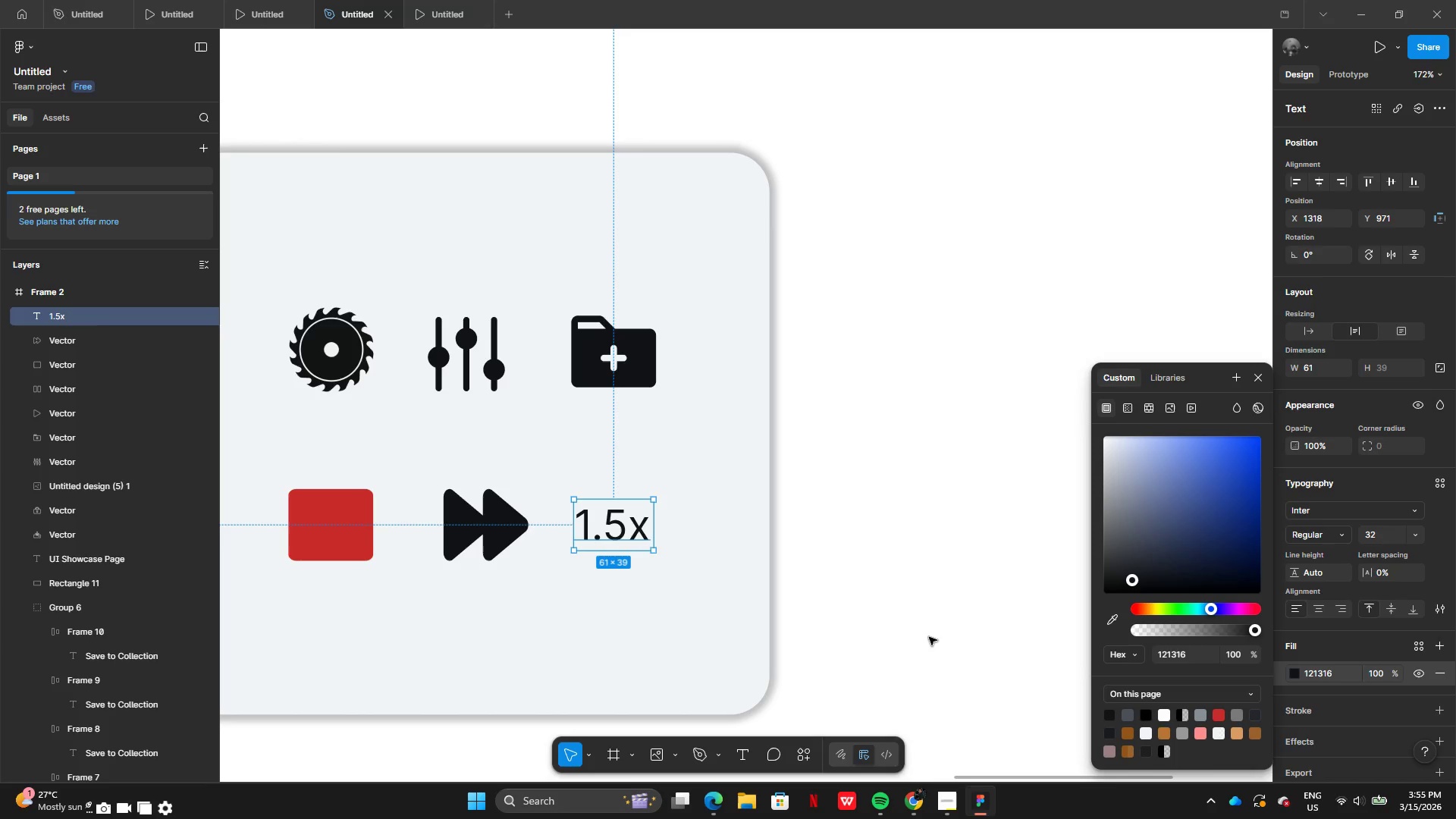 
left_click([929, 637])
 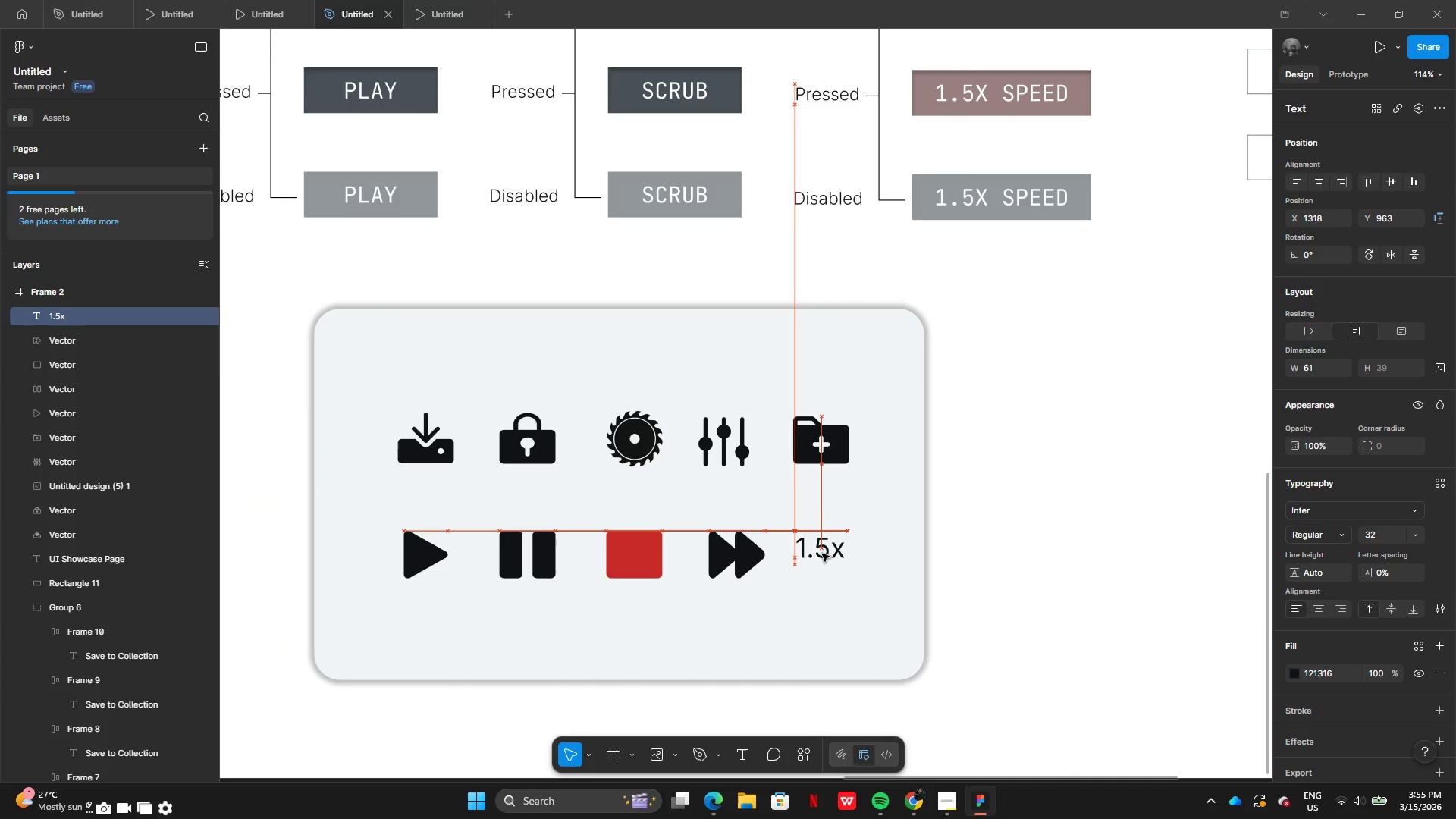 
wait(11.94)
 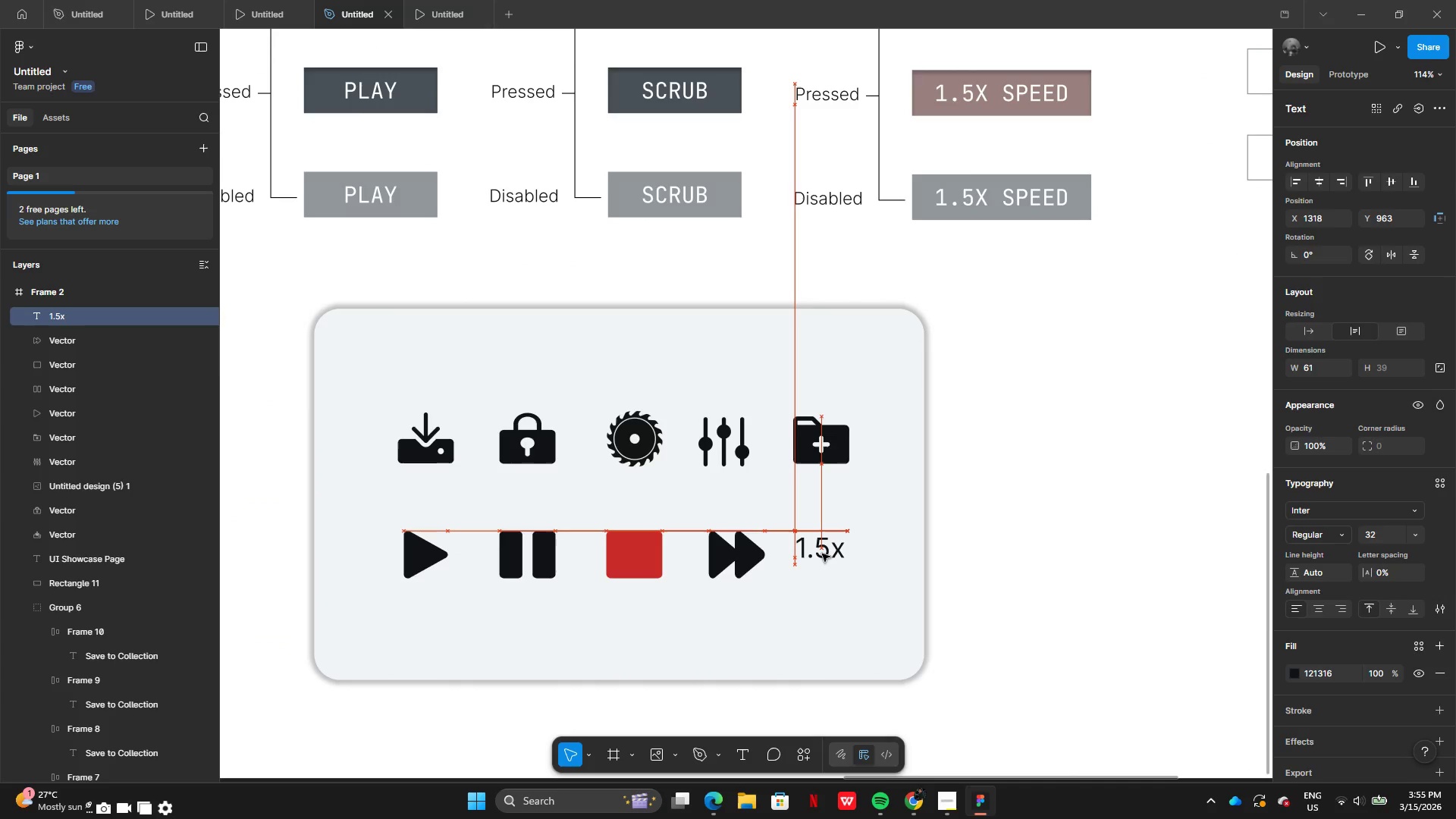 
type(65)
 